 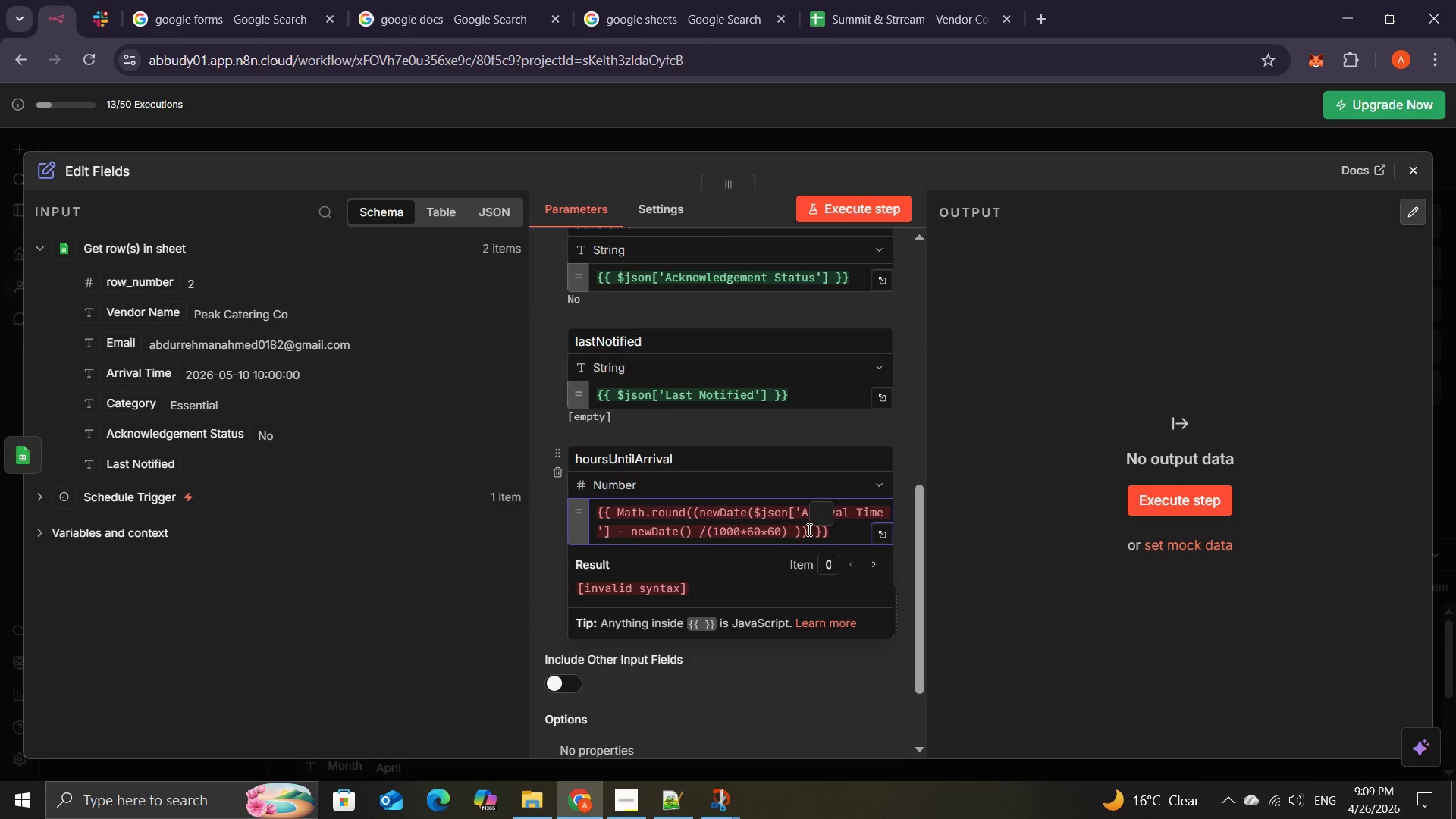 
key(Backspace)
 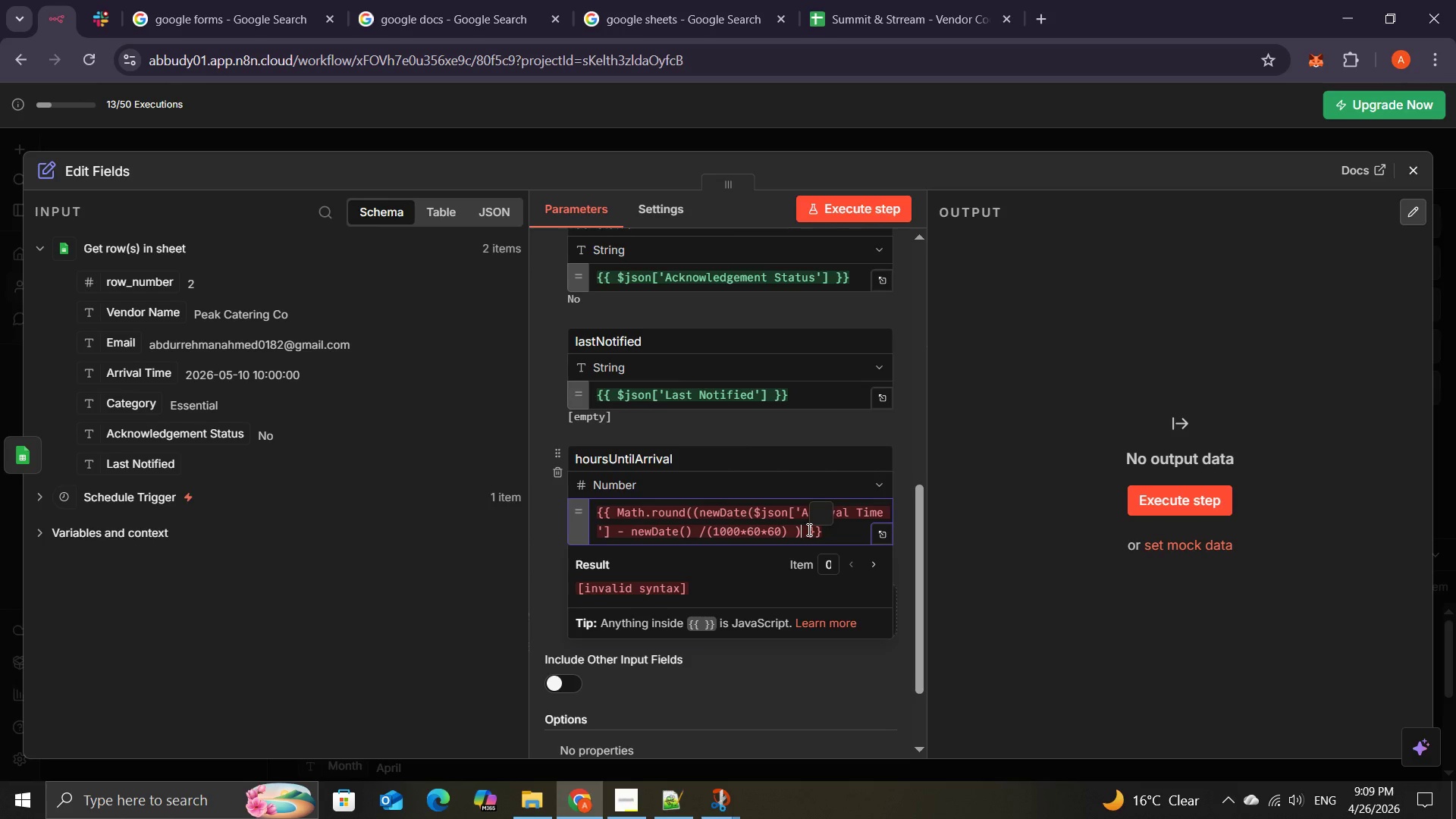 
key(Backspace)
 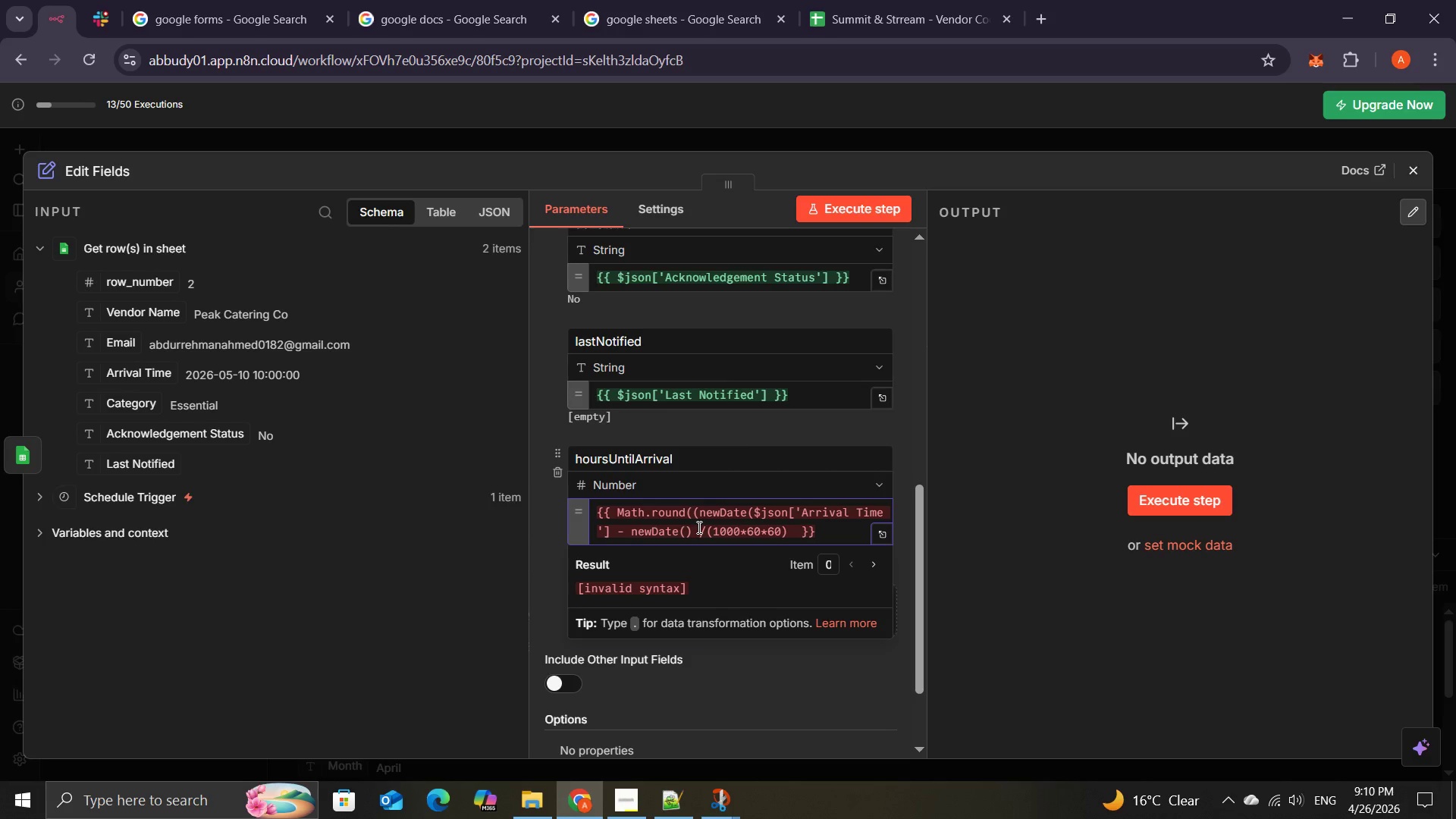 
wait(63.94)
 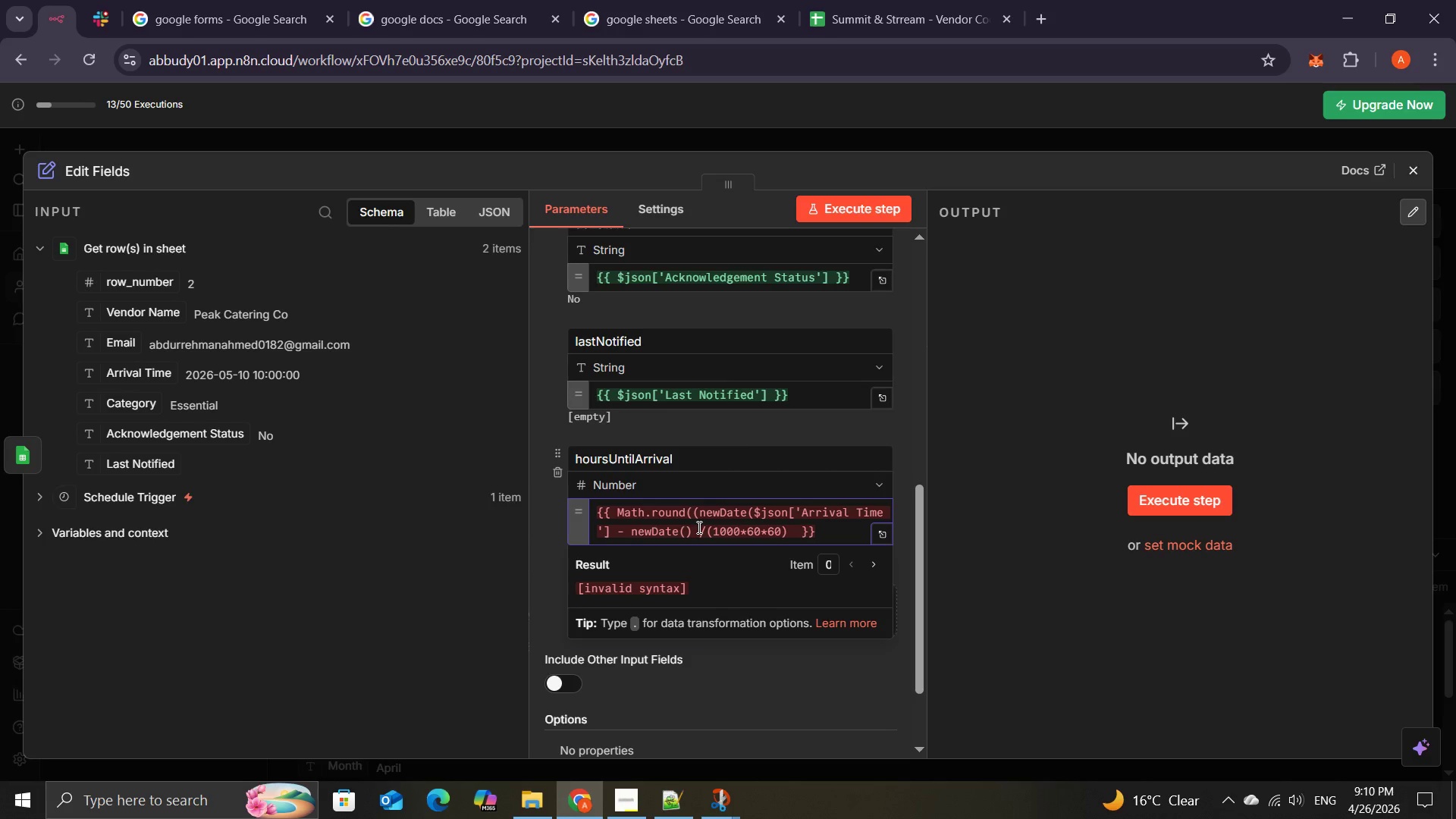 
key(ArrowLeft)
 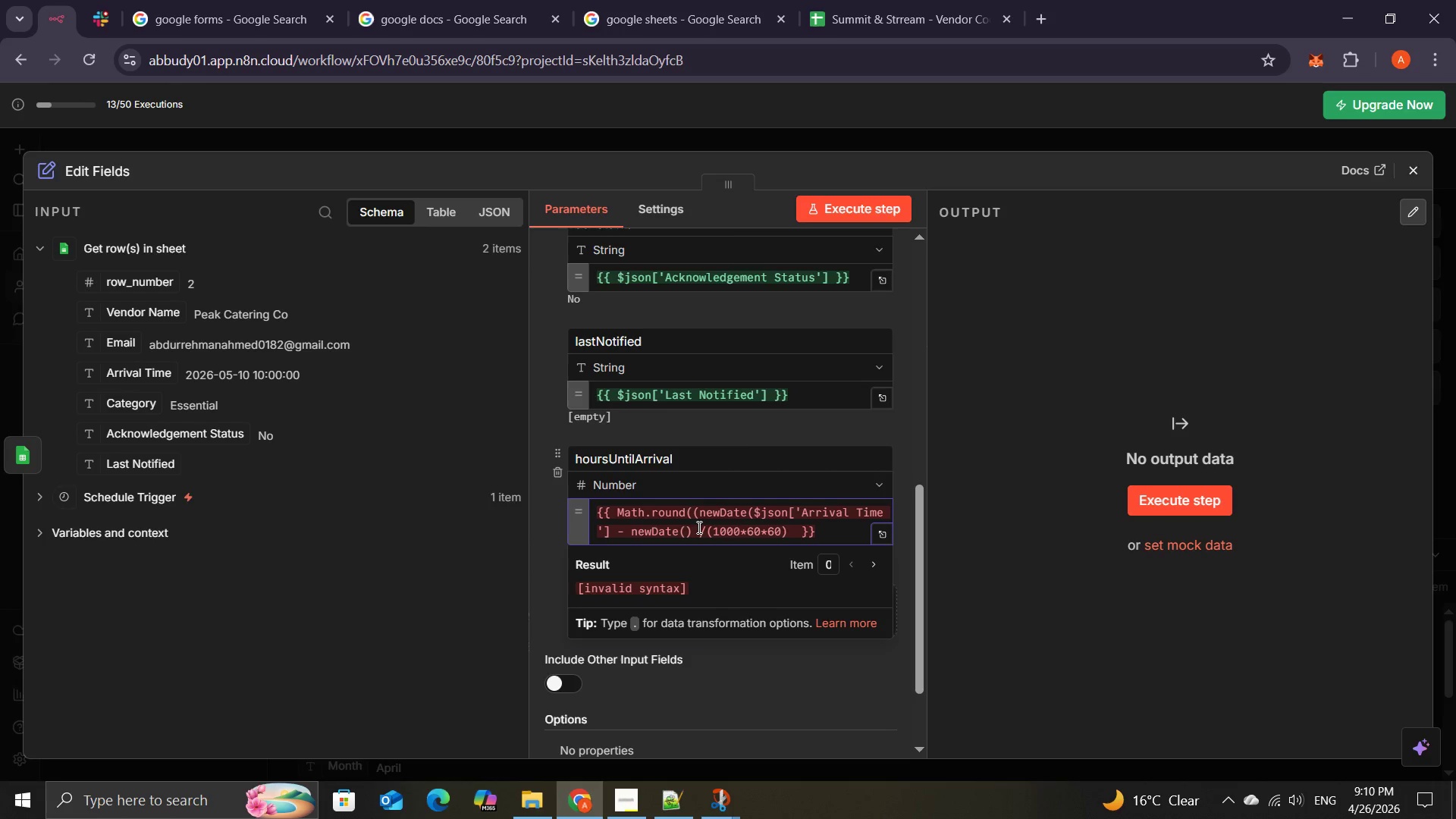 
key(Shift+0)
 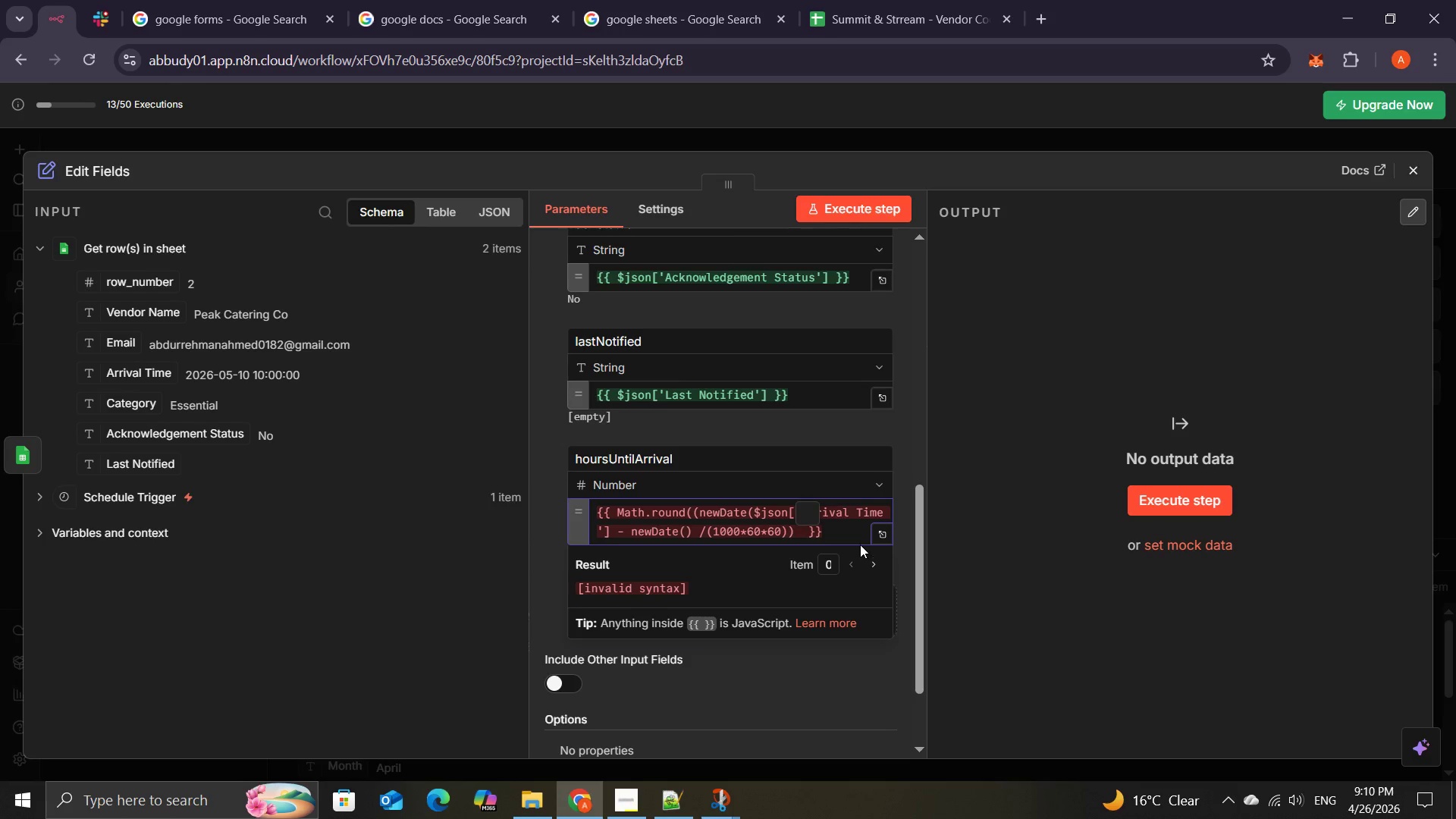 
wait(7.34)
 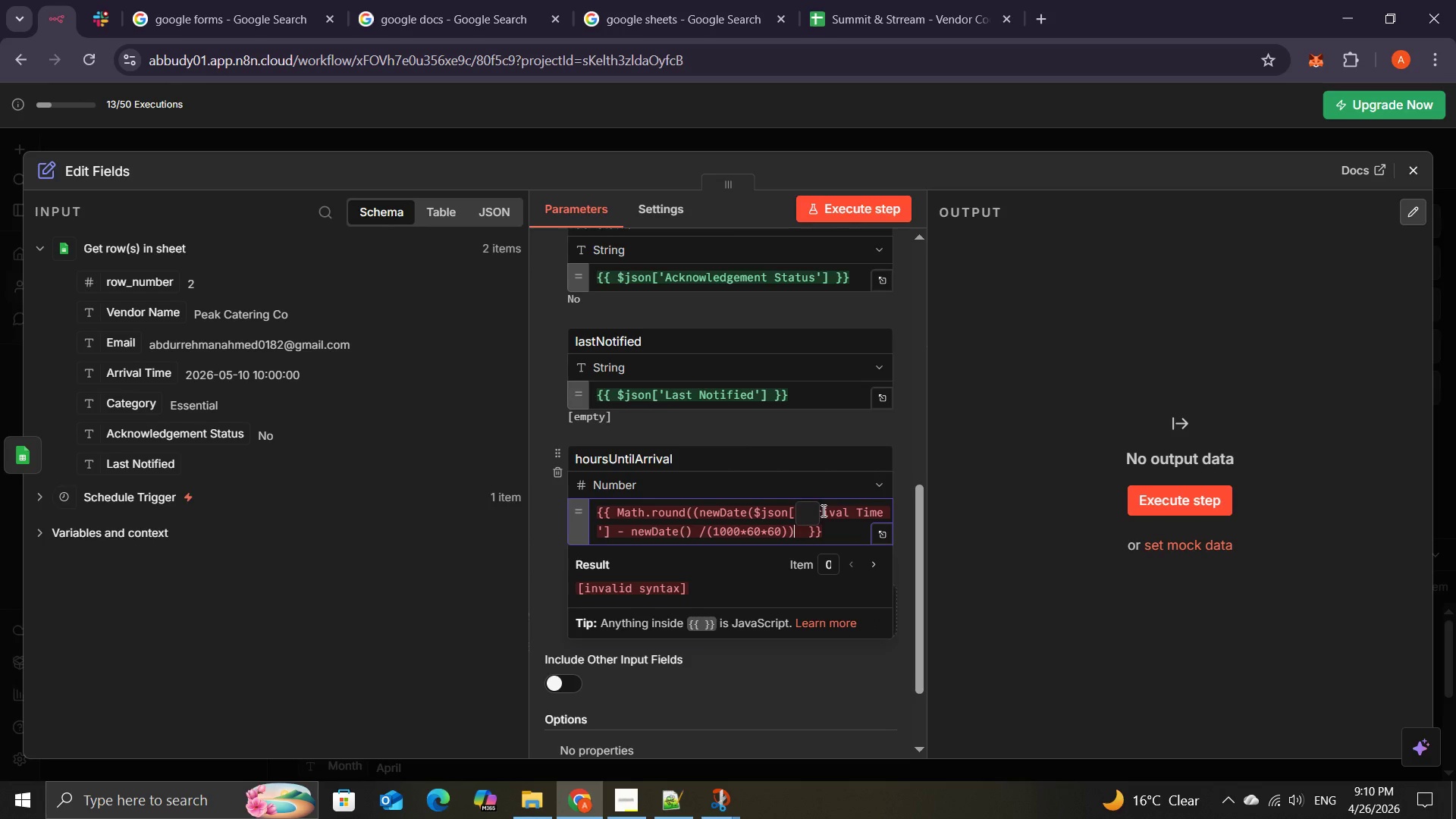 
key(Shift+0)
 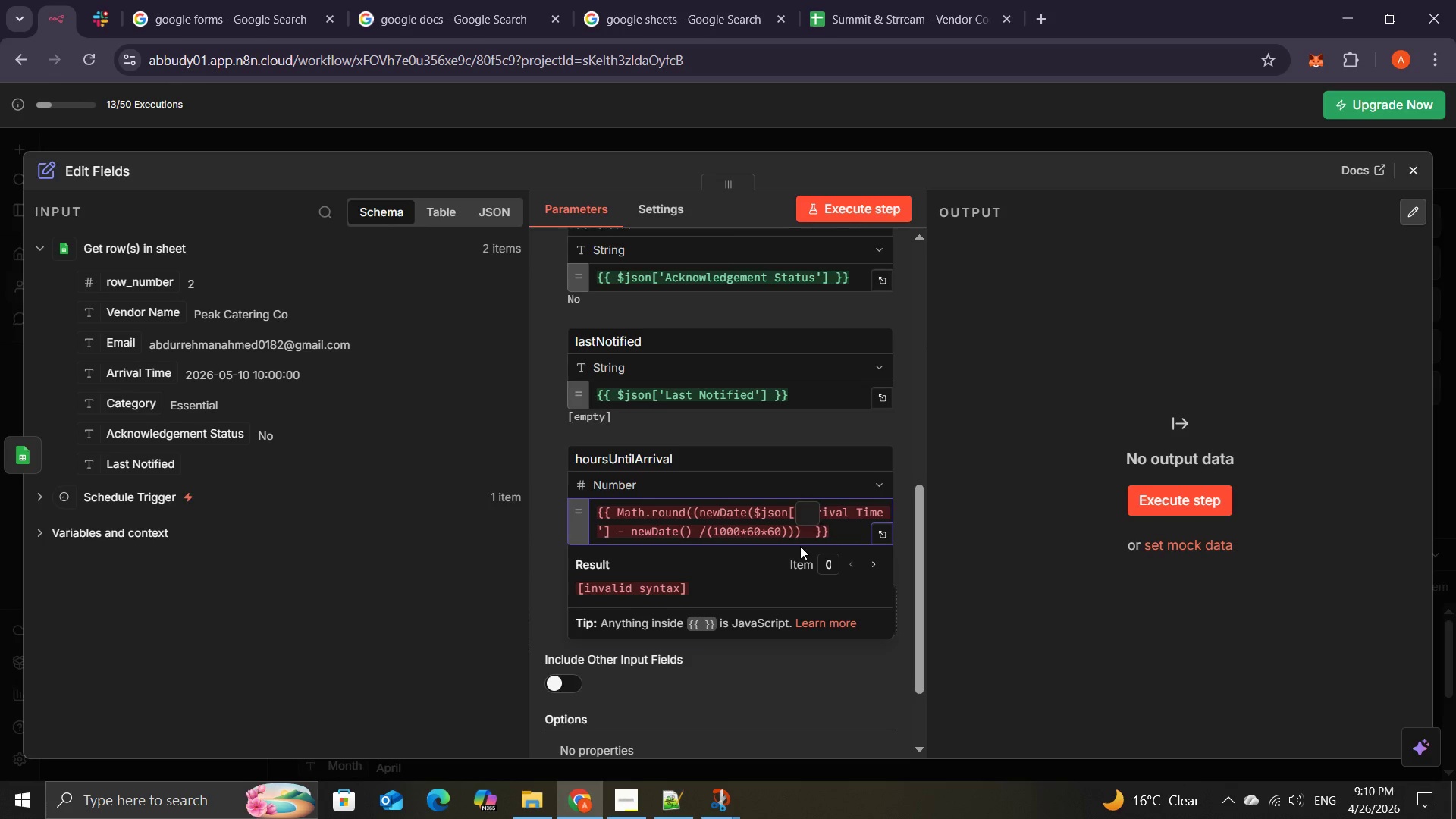 
key(Backspace)
 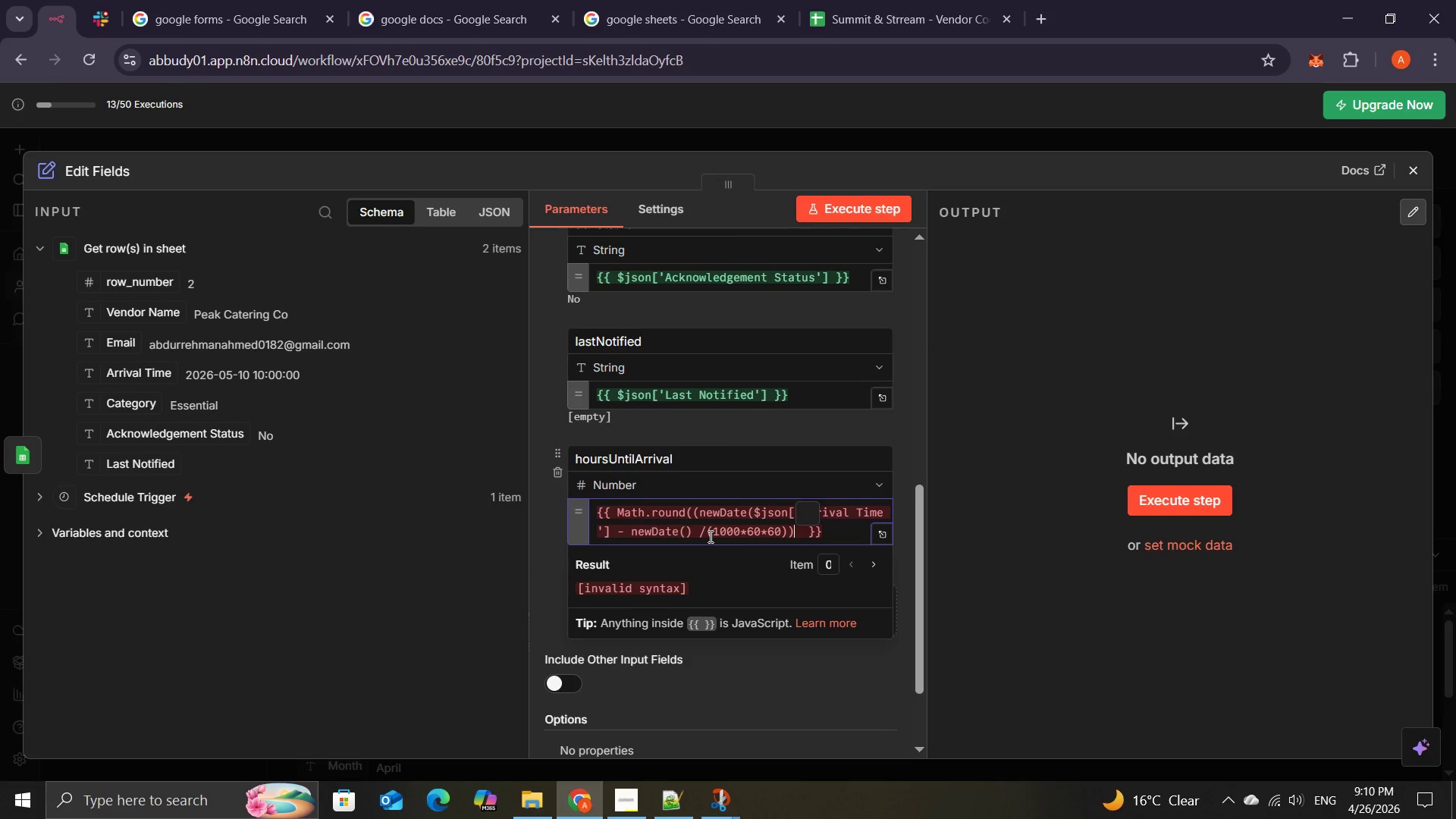 
left_click([709, 536])
 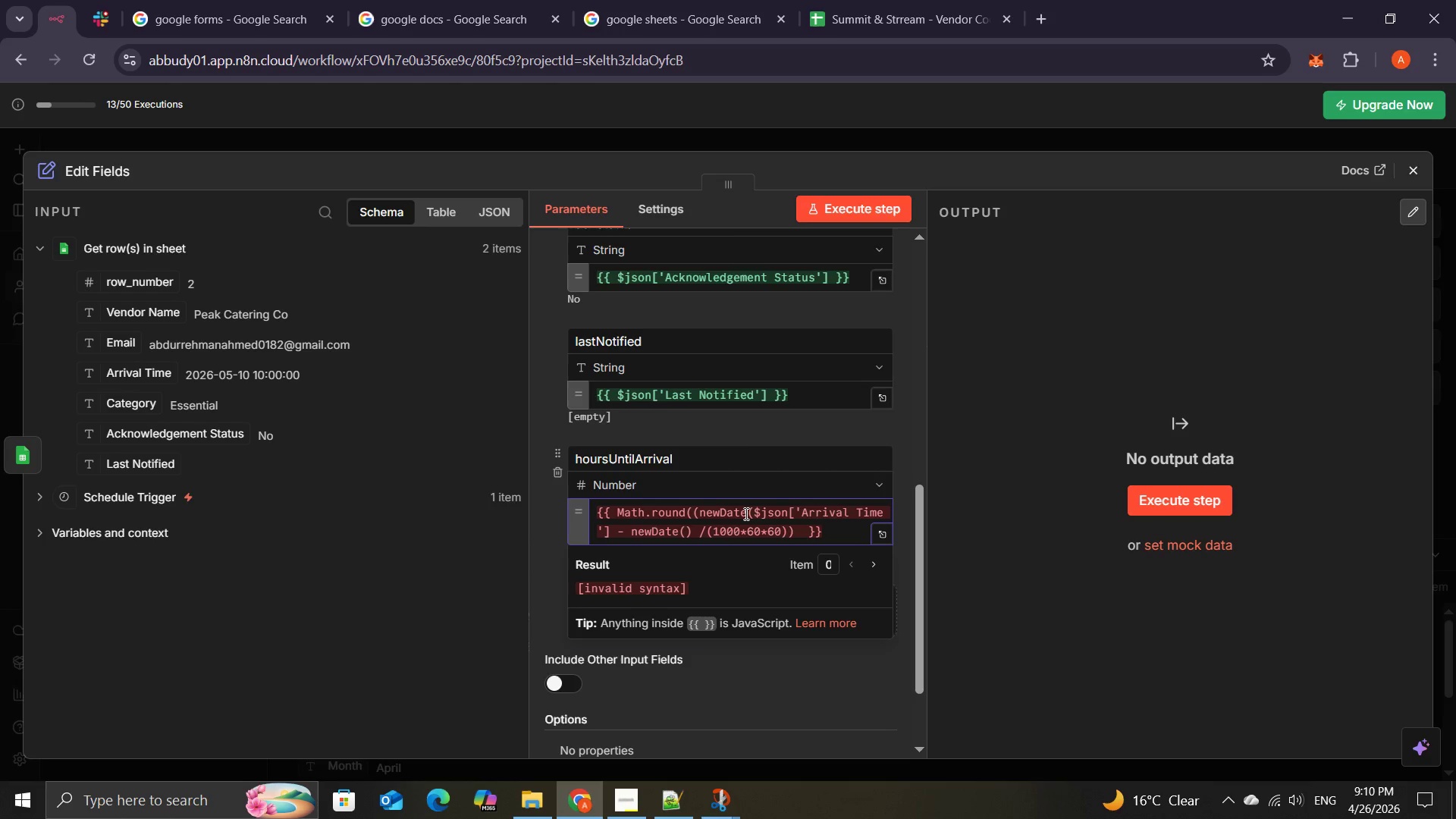 
wait(19.42)
 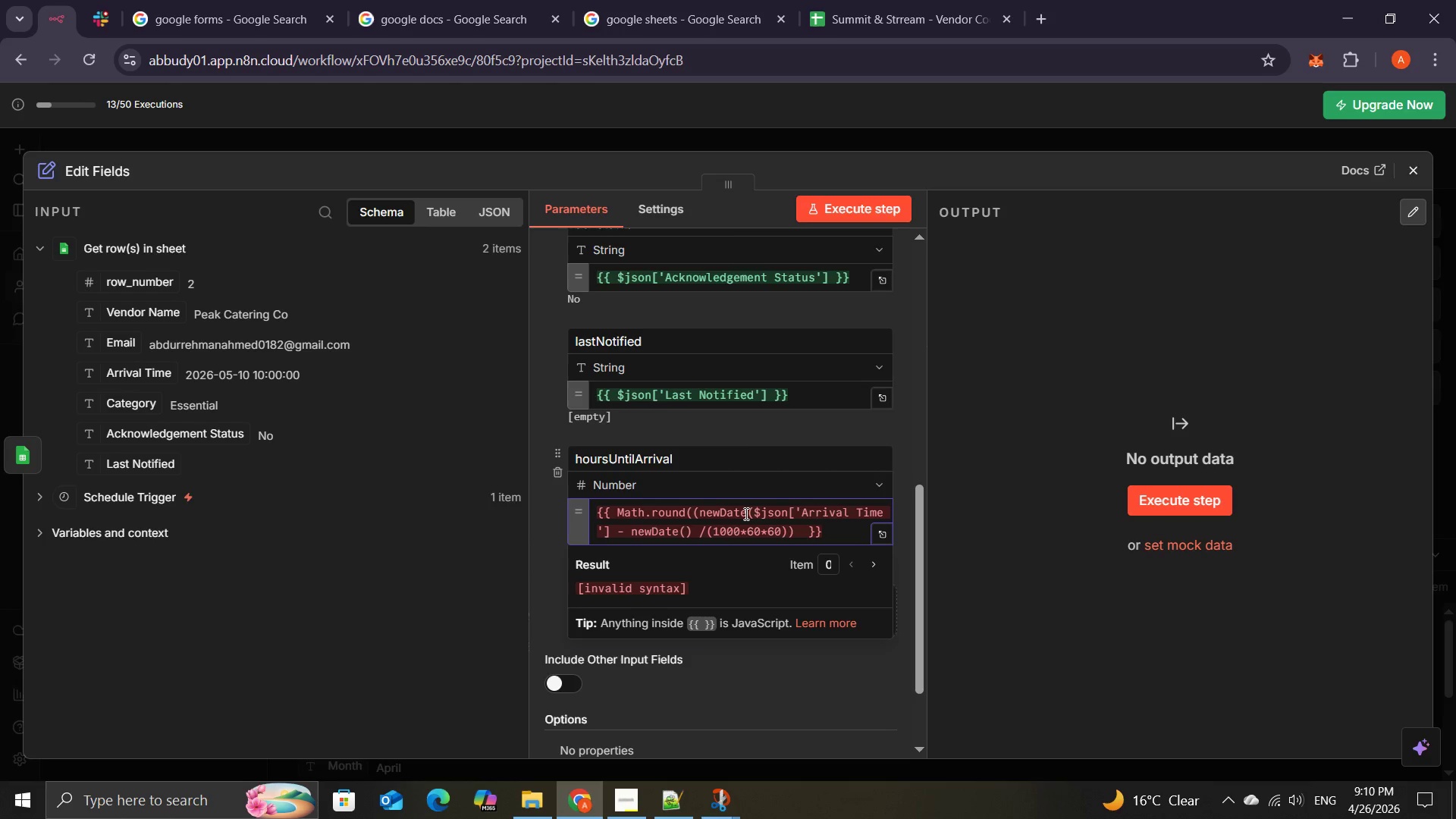 
left_click([615, 536])
 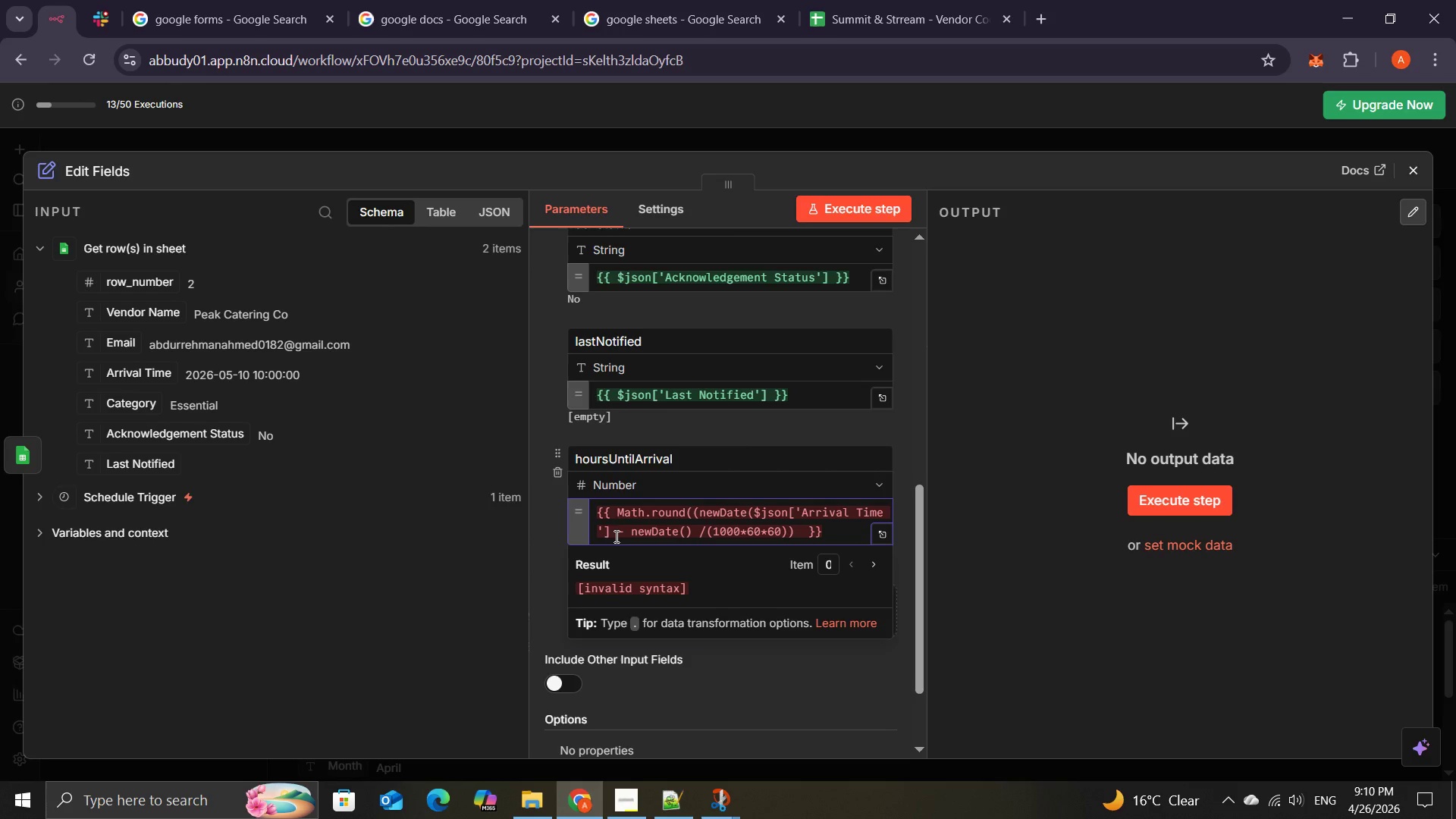 
key(ArrowLeft)
 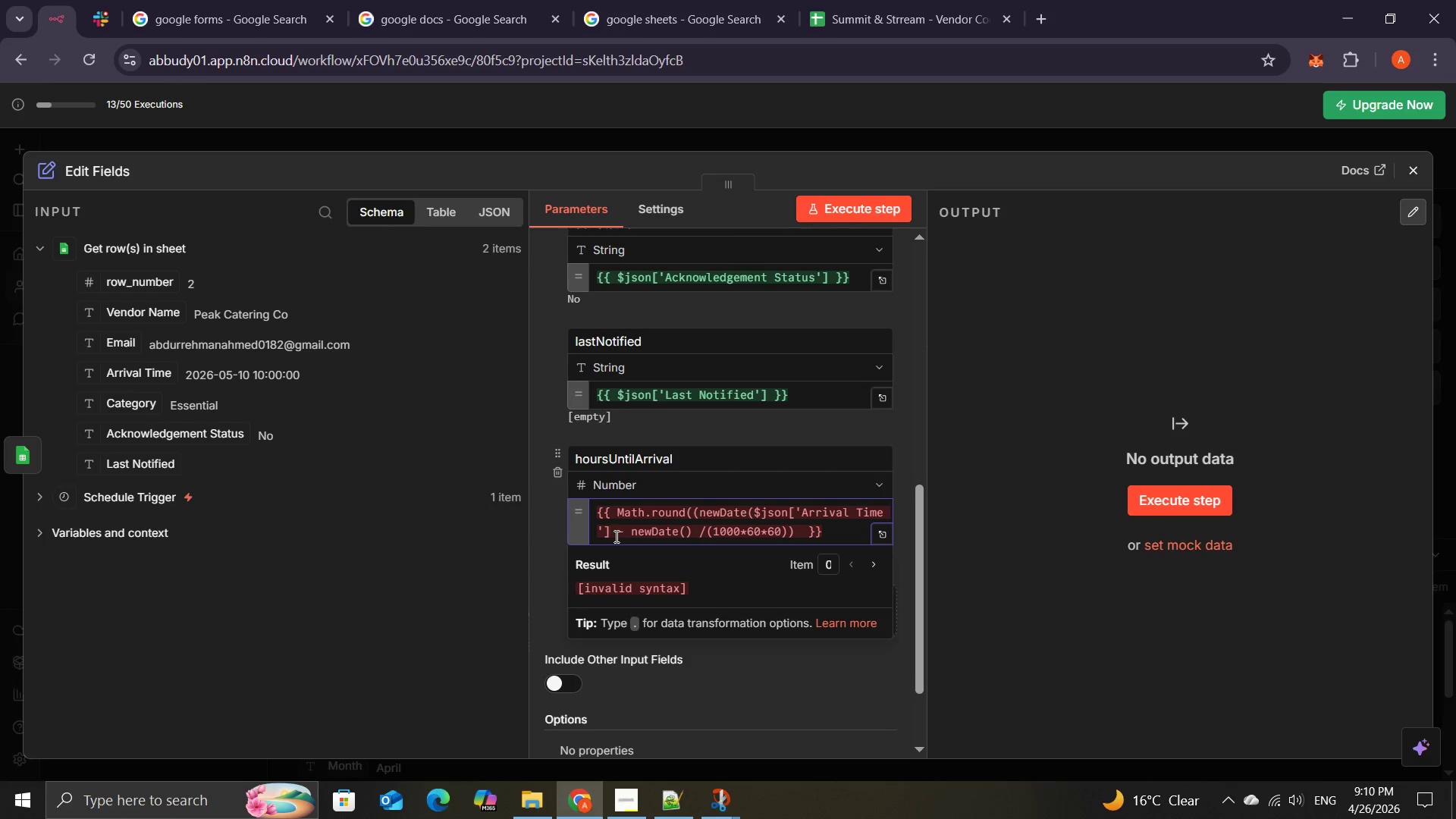 
key(Shift+0)
 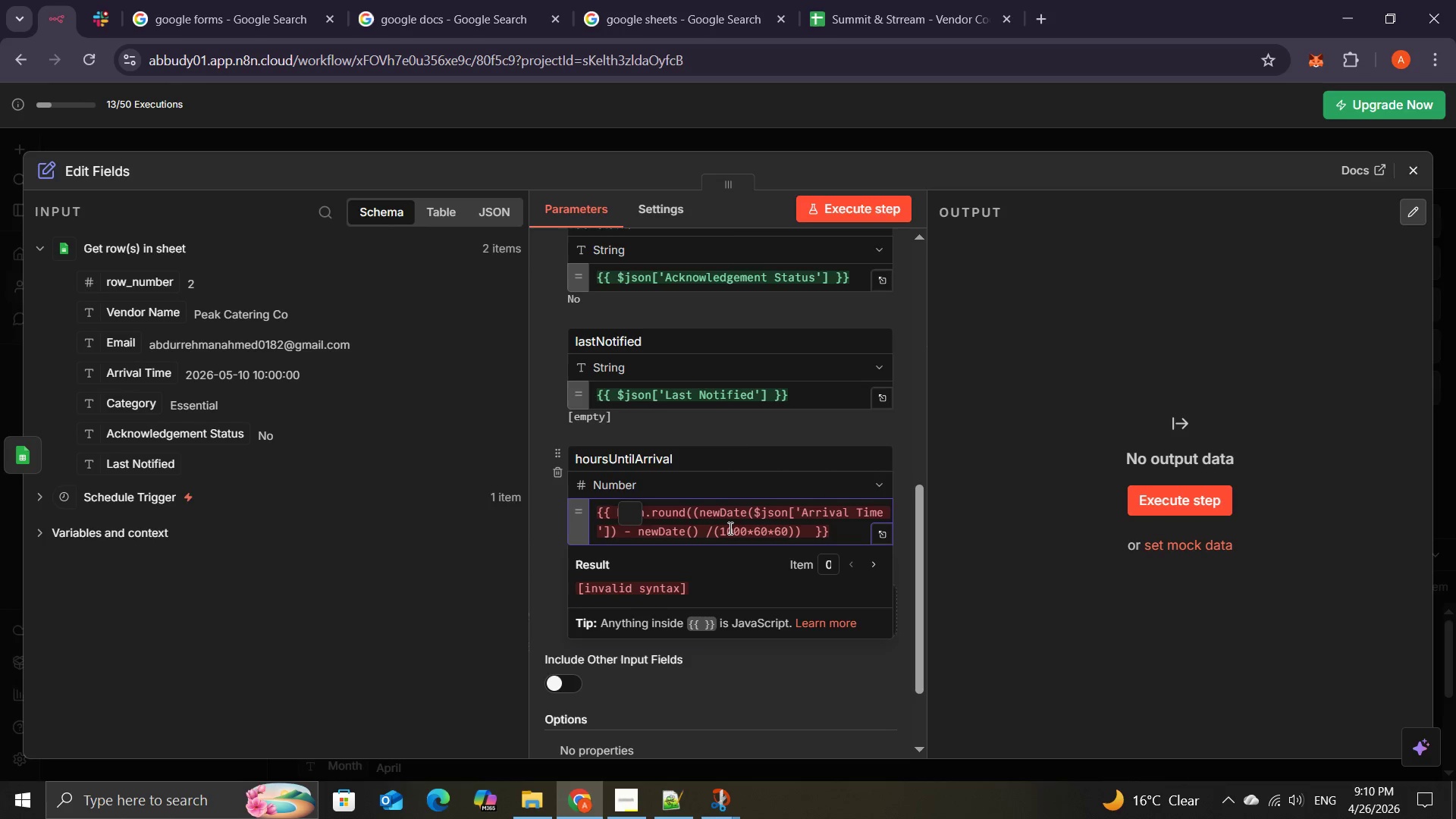 
wait(14.55)
 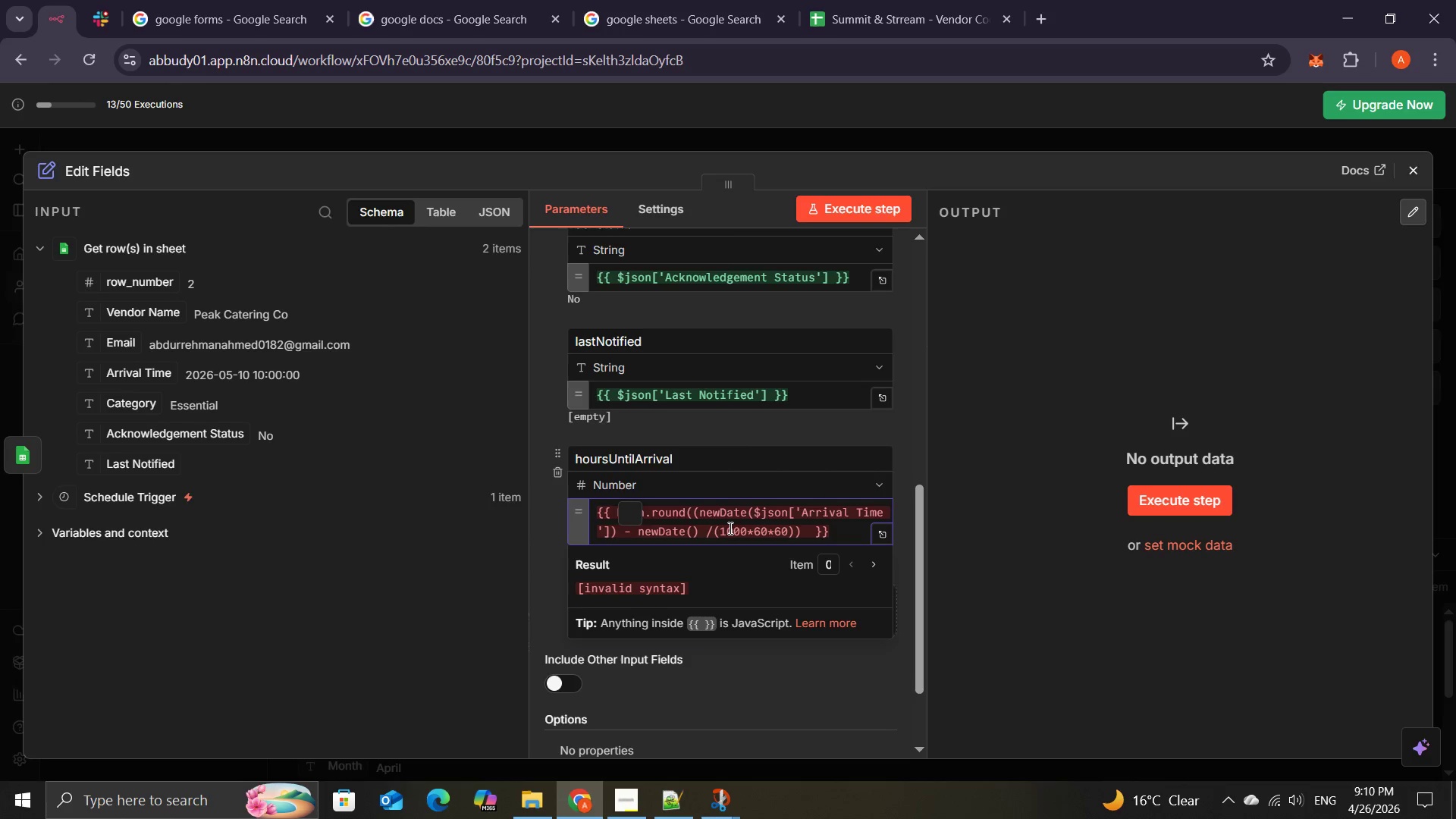 
left_click([701, 535])
 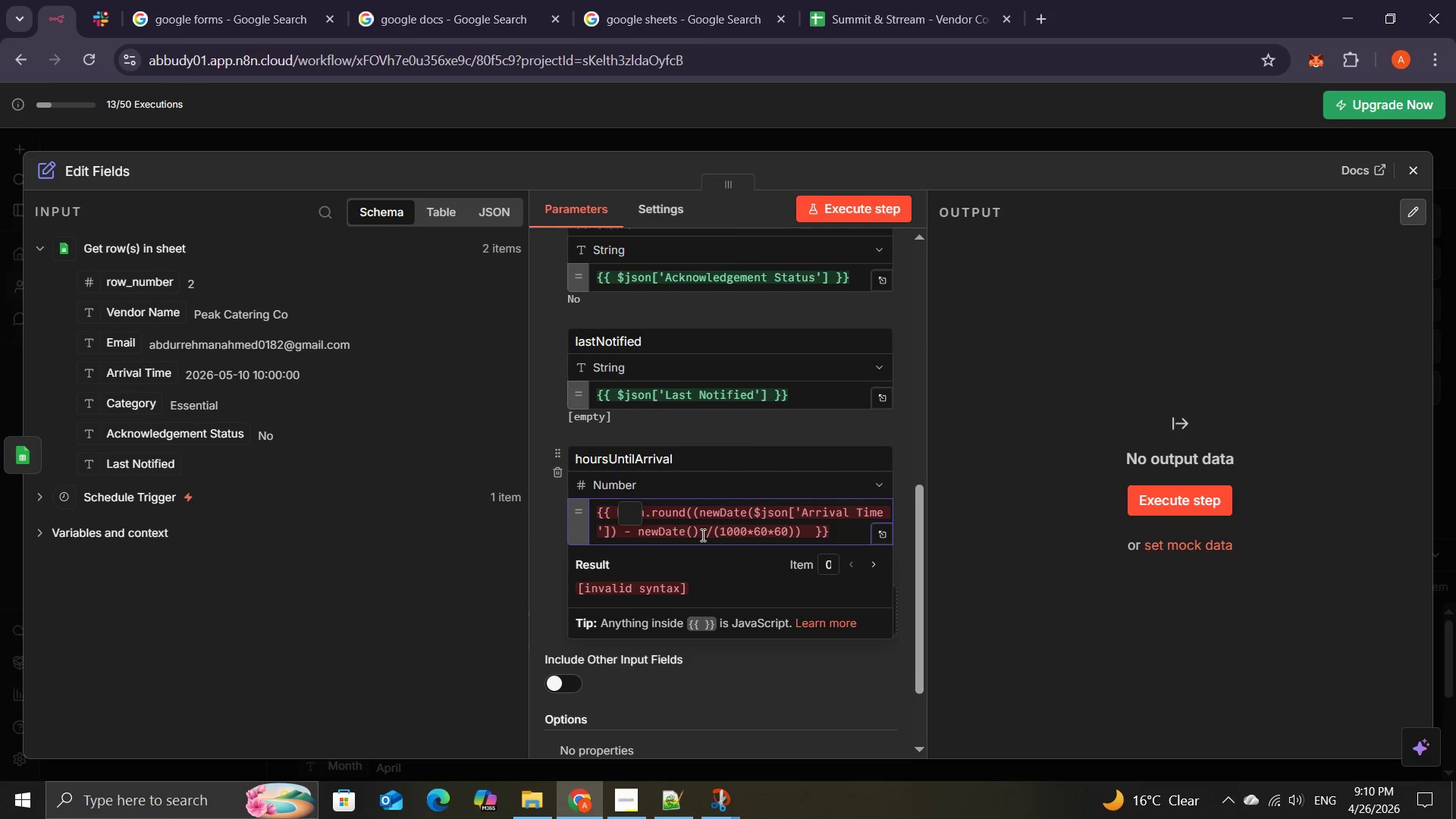 
hold_key(key=ShiftRight, duration=1.53)
 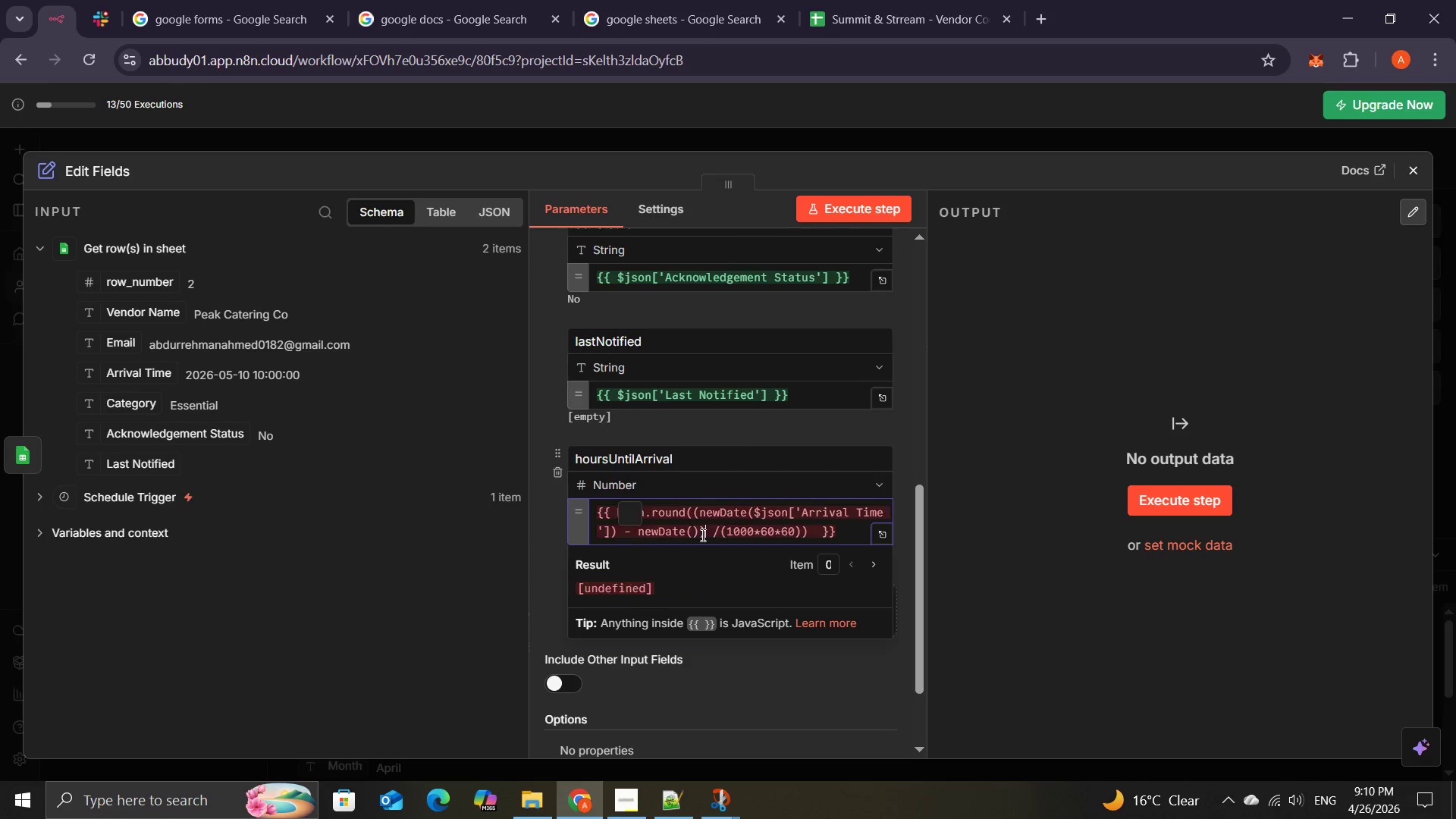 
key(Shift+0)
 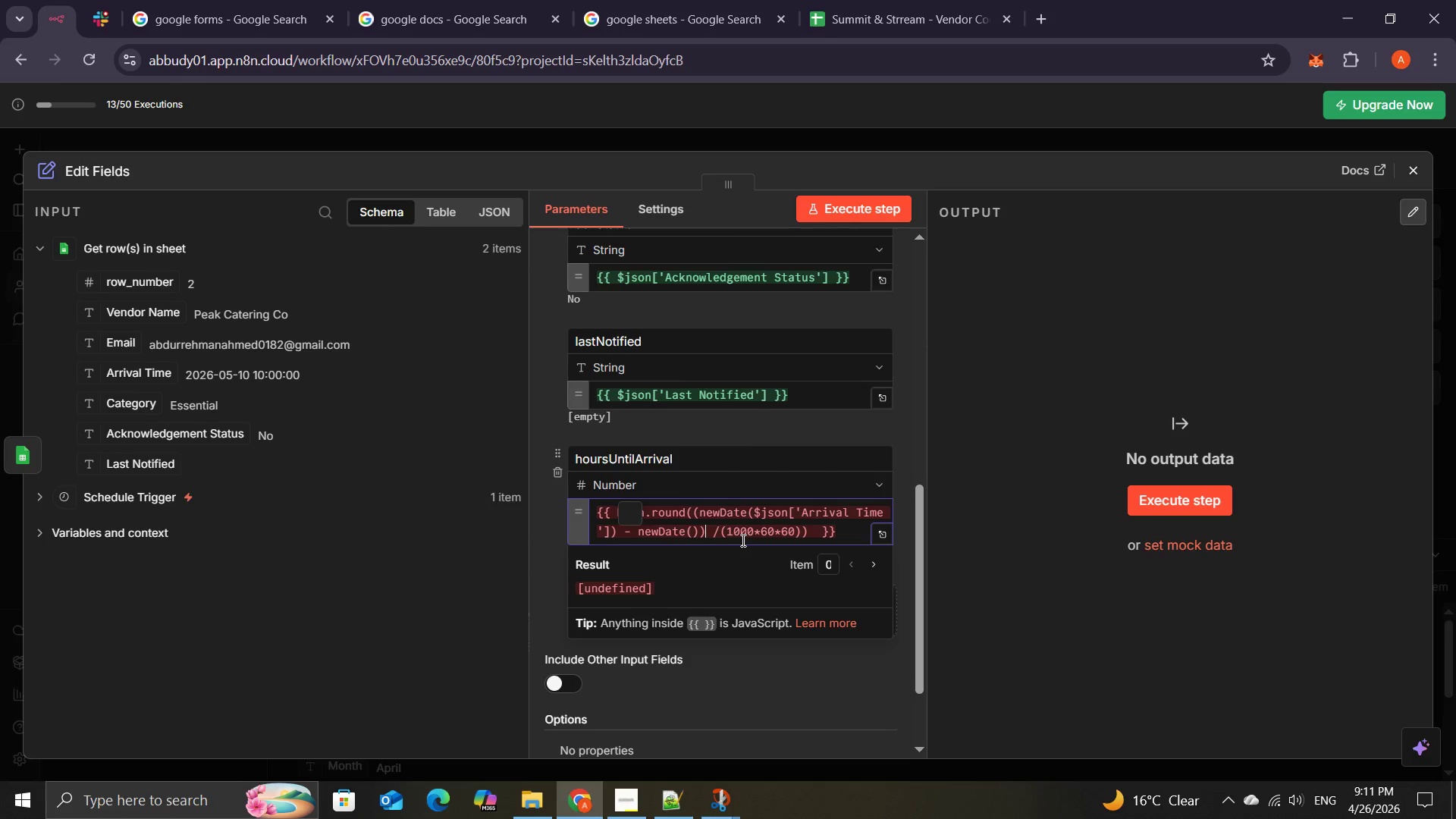 
wait(13.72)
 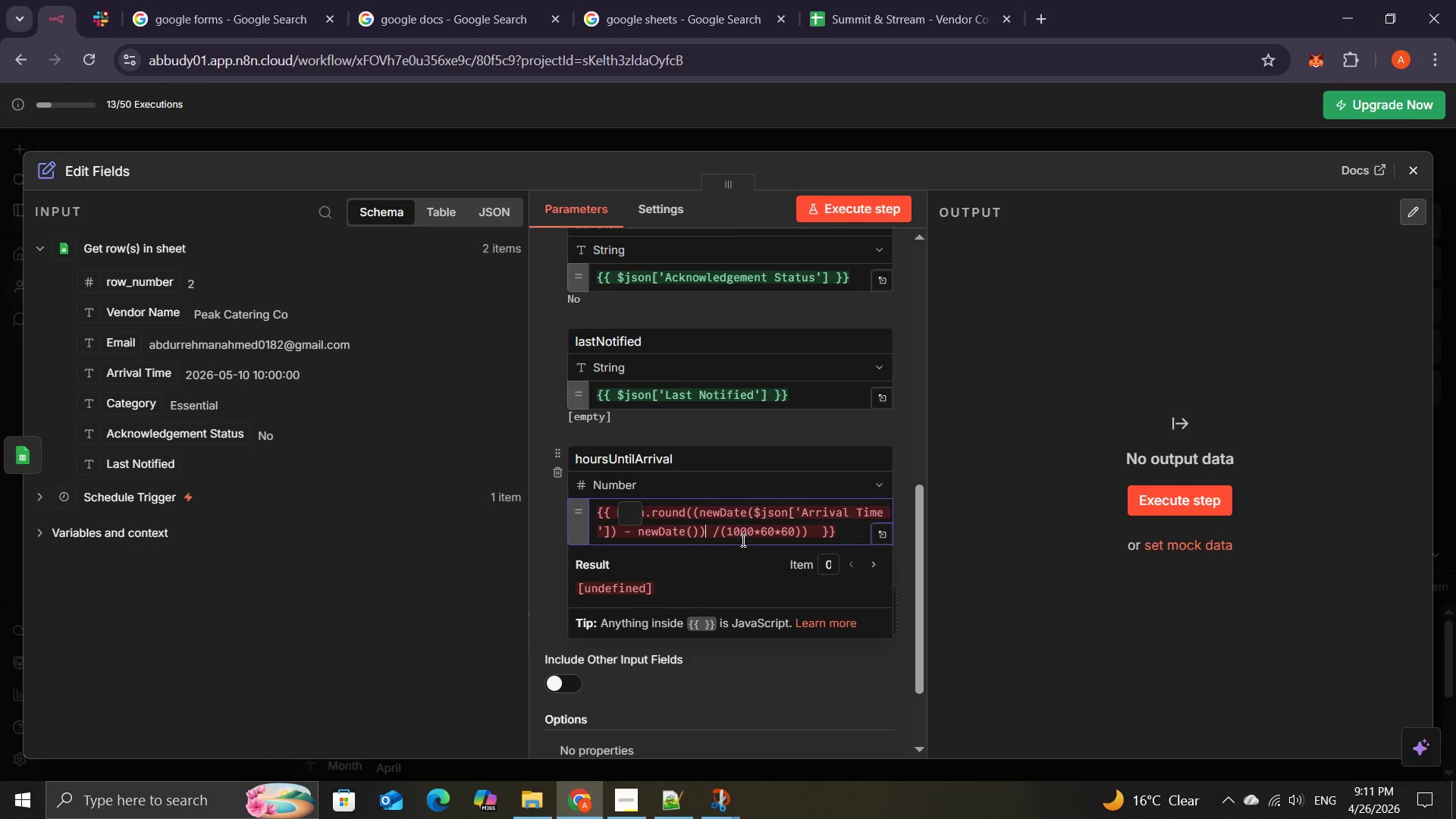 
left_click([698, 535])
 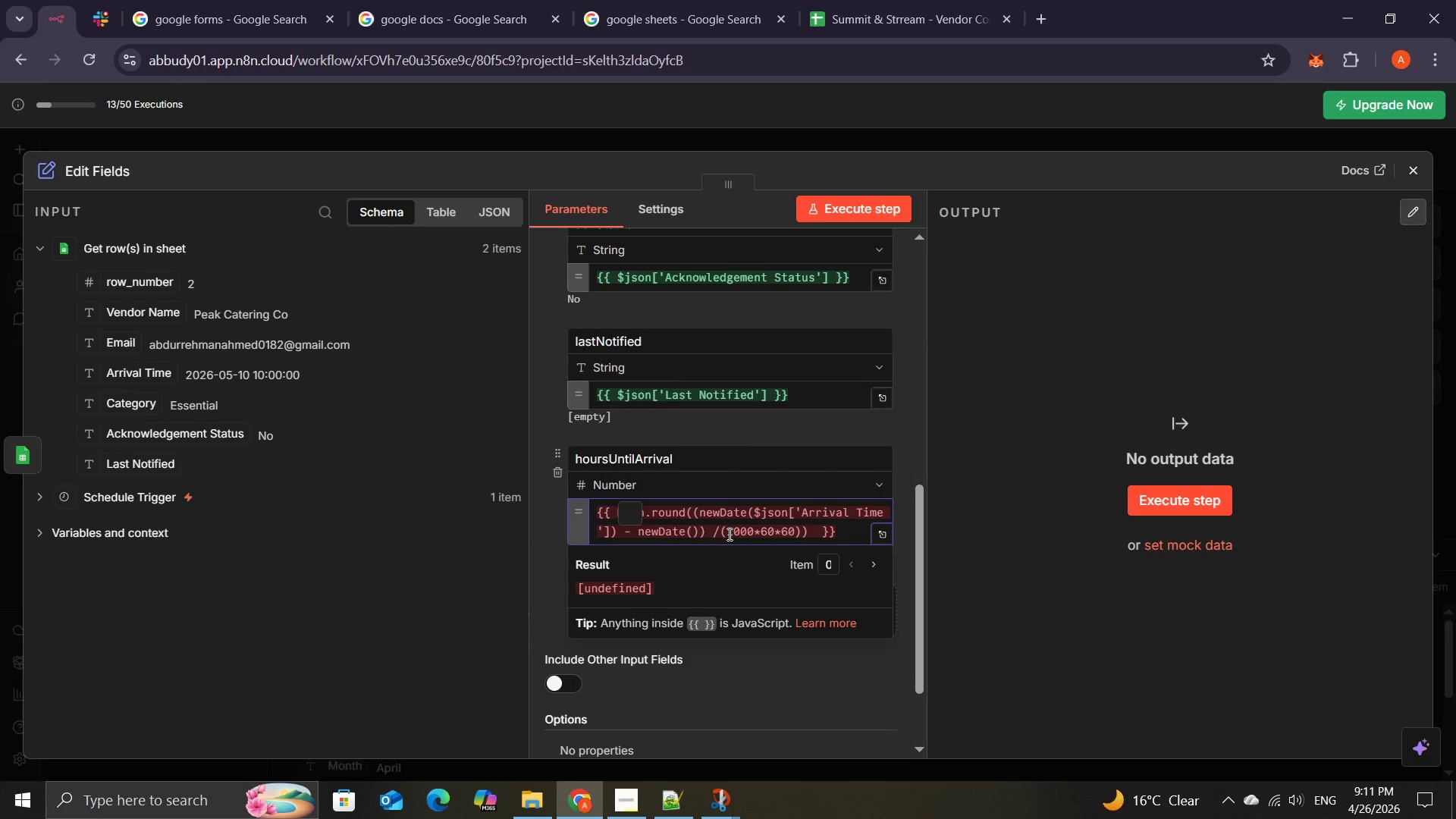 
wait(10.91)
 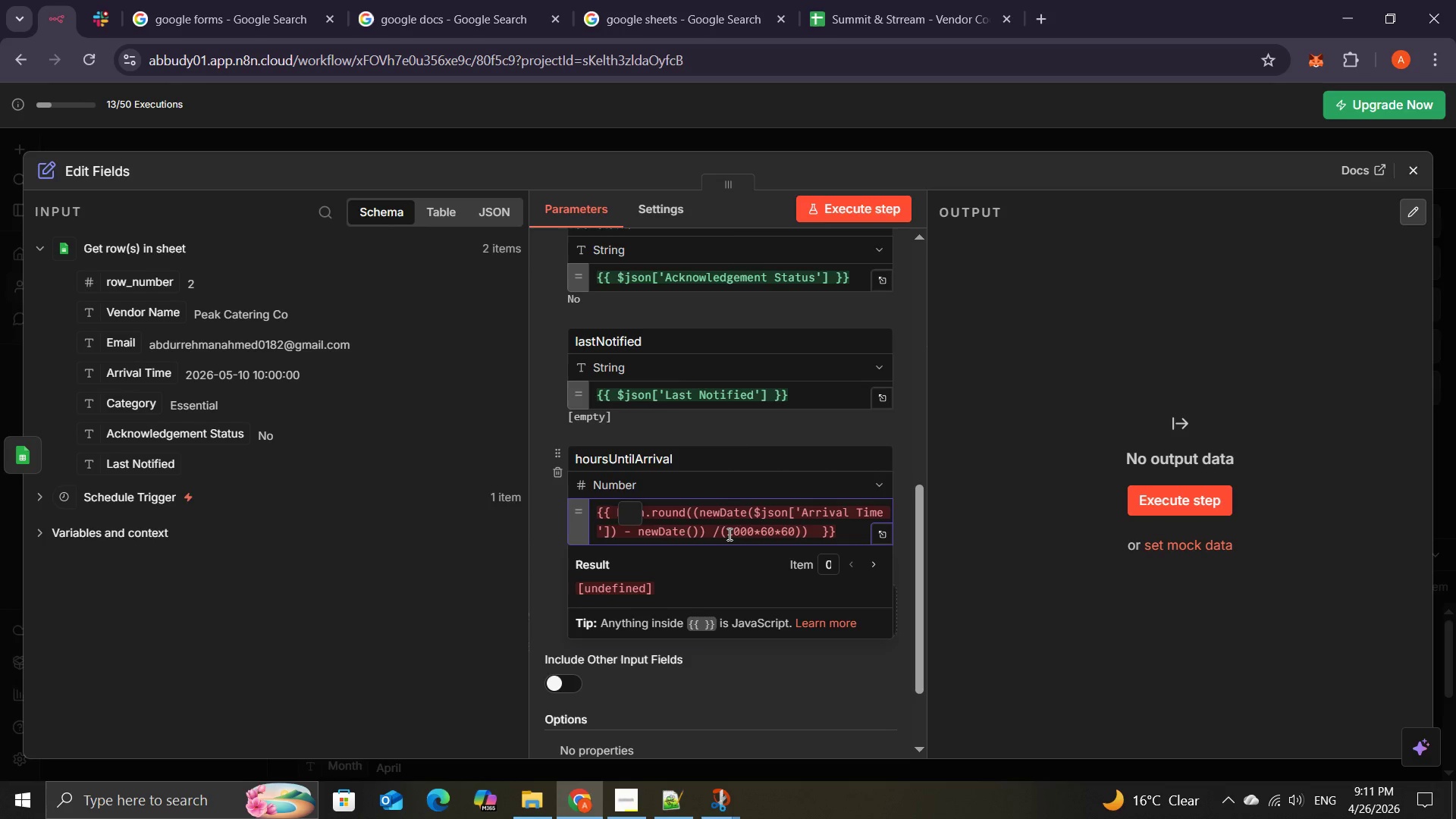 
left_click([796, 527])
 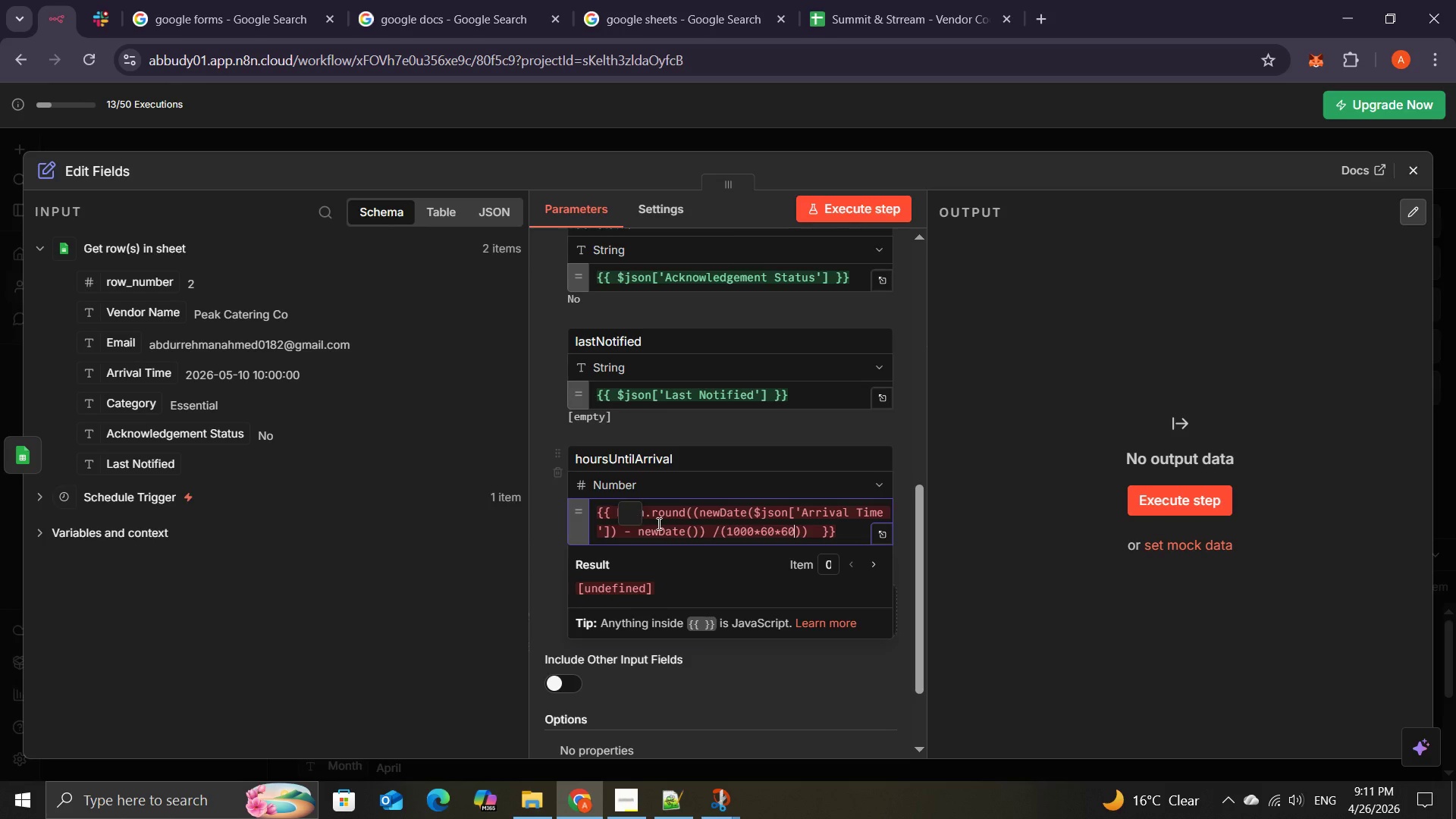 
left_click([675, 533])
 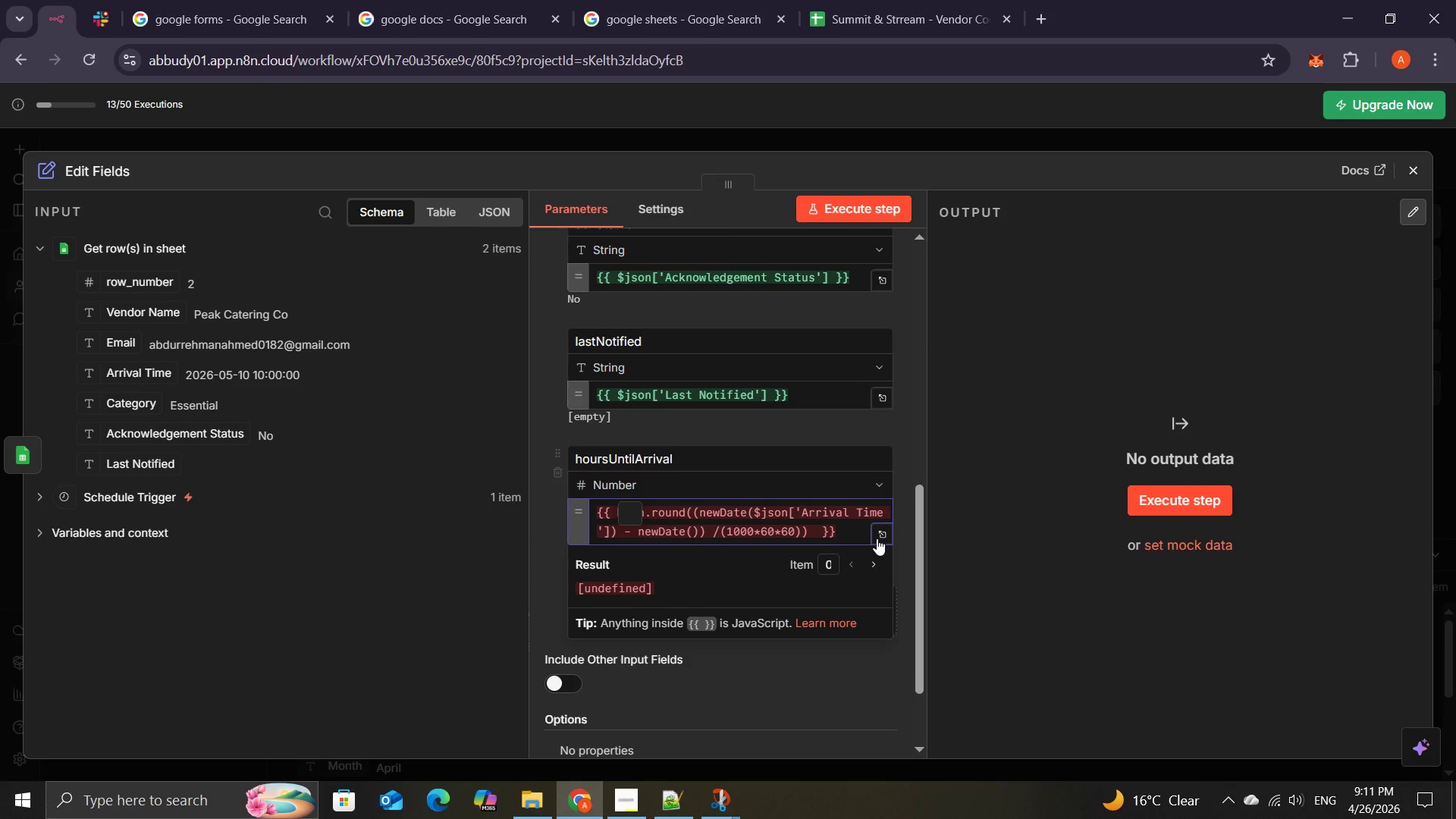 
wait(5.08)
 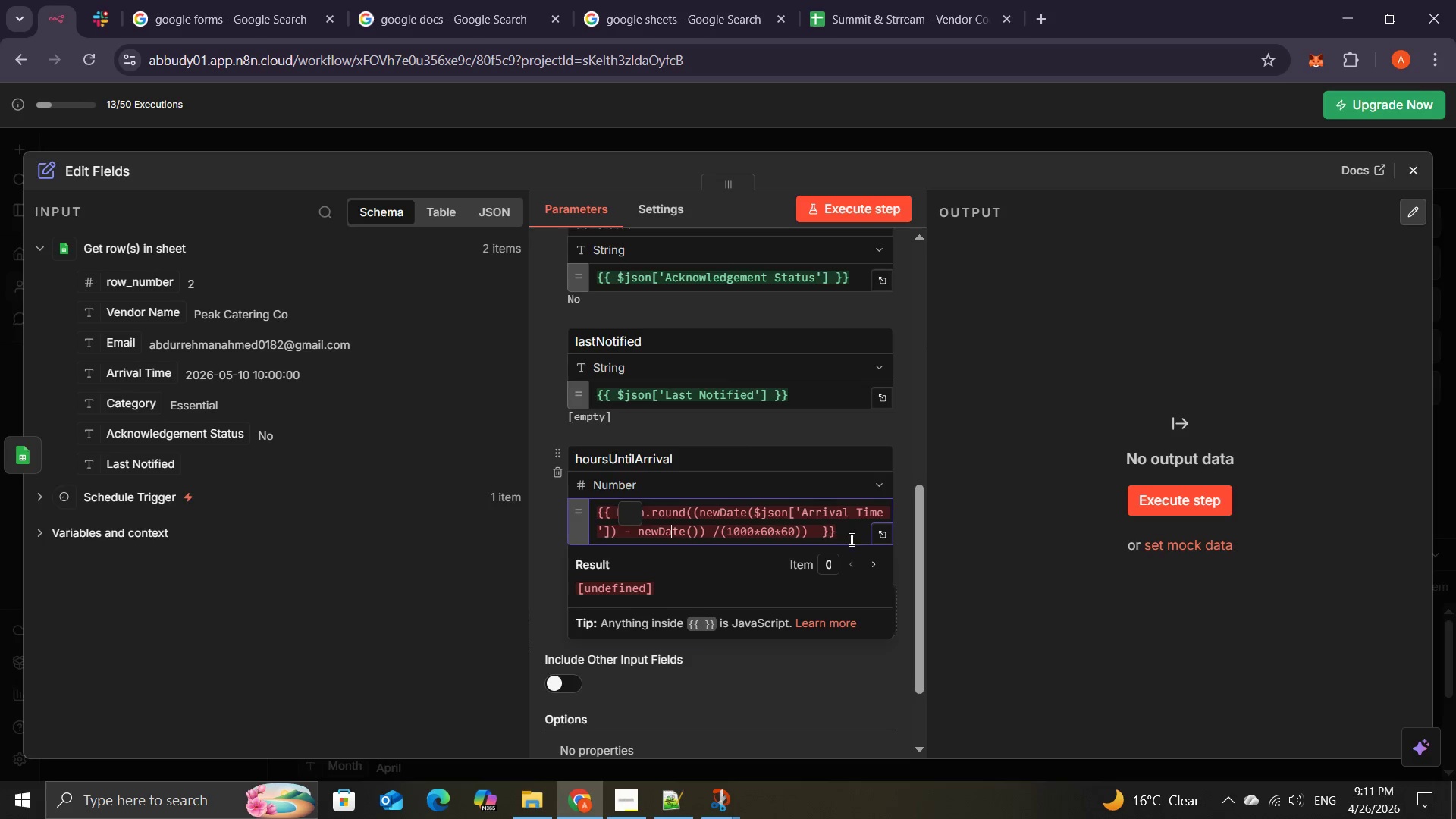 
left_click([879, 528])
 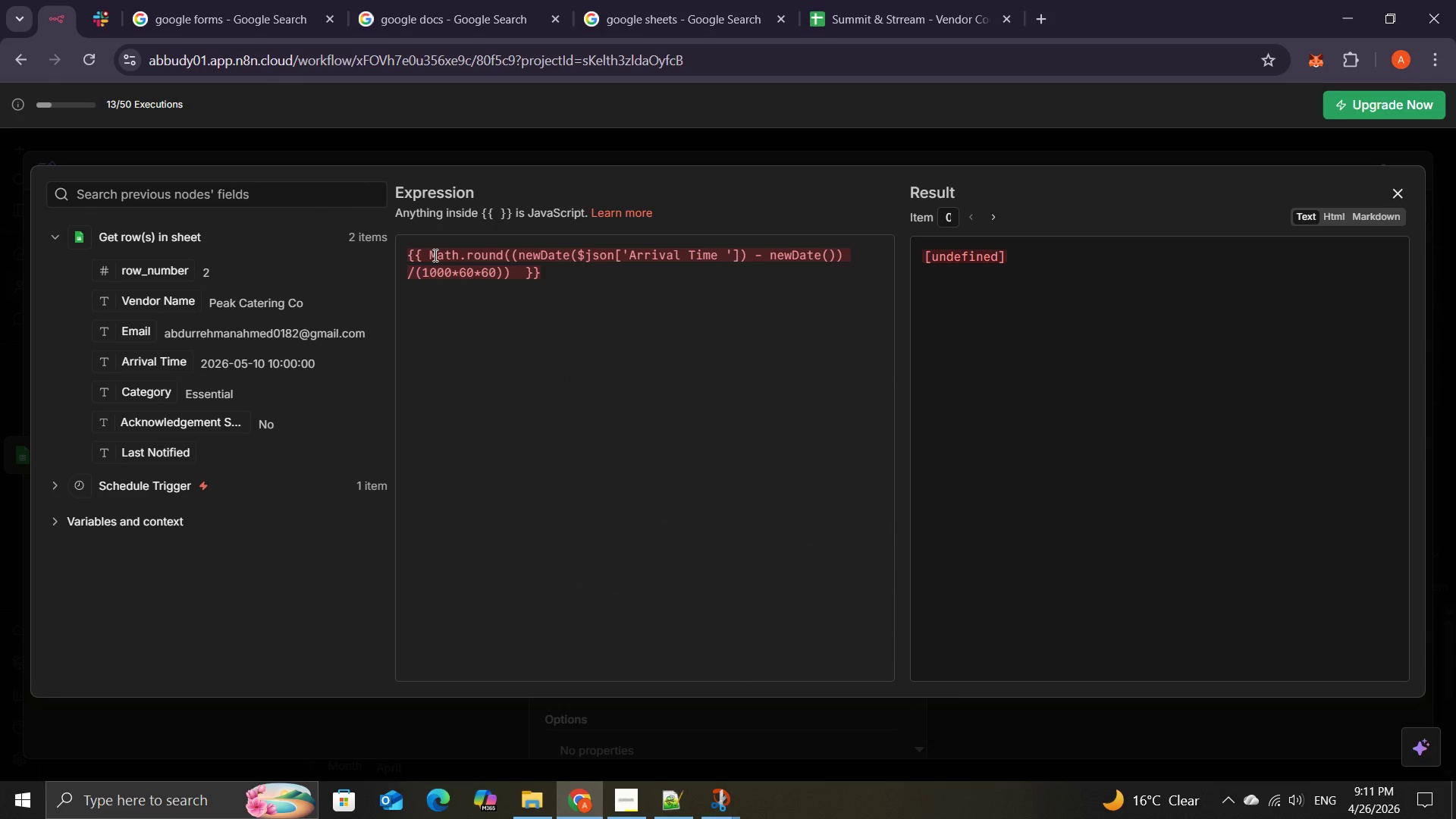 
wait(7.22)
 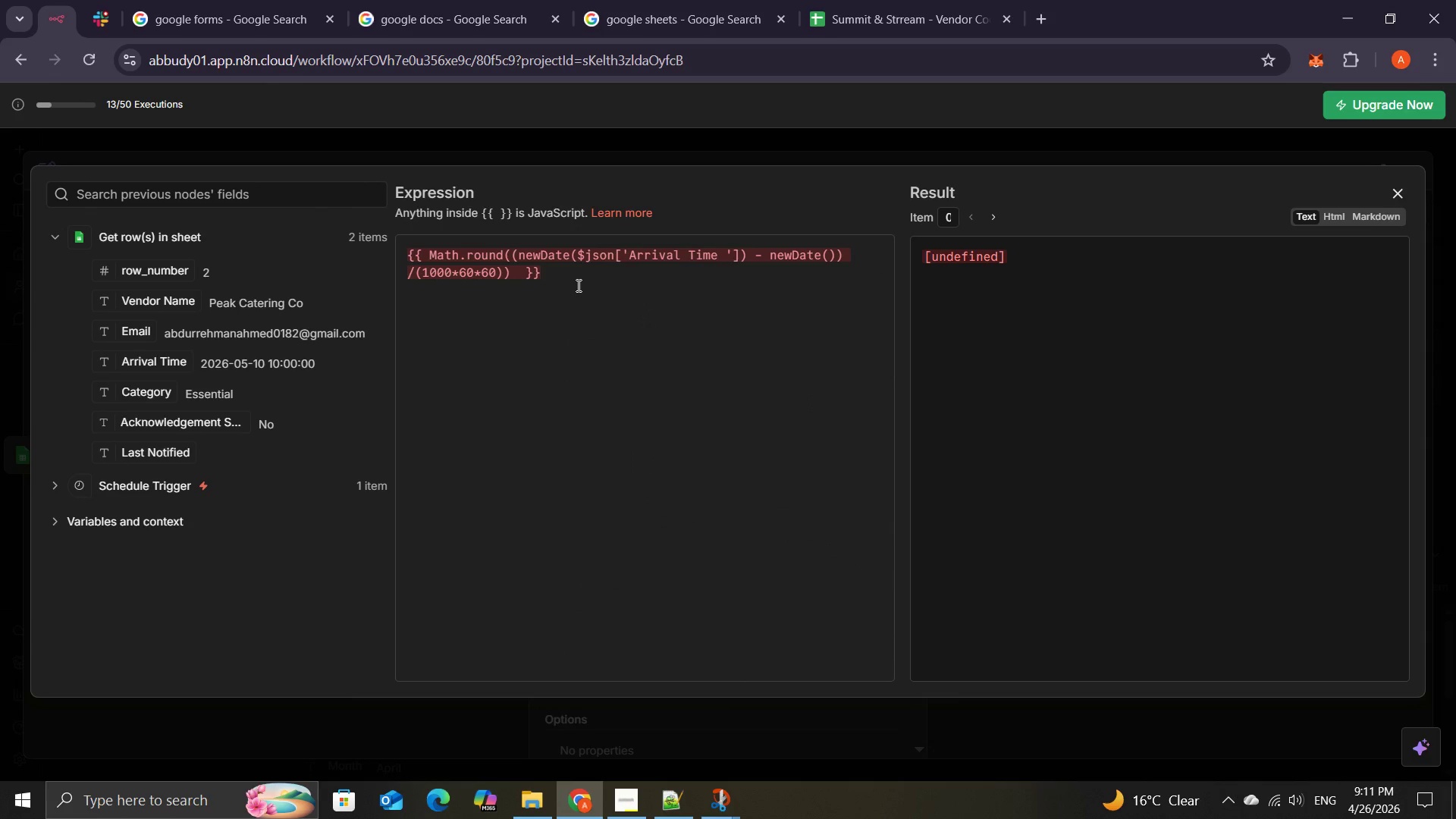 
left_click_drag(start_coordinate=[406, 253], to_coordinate=[578, 285])
 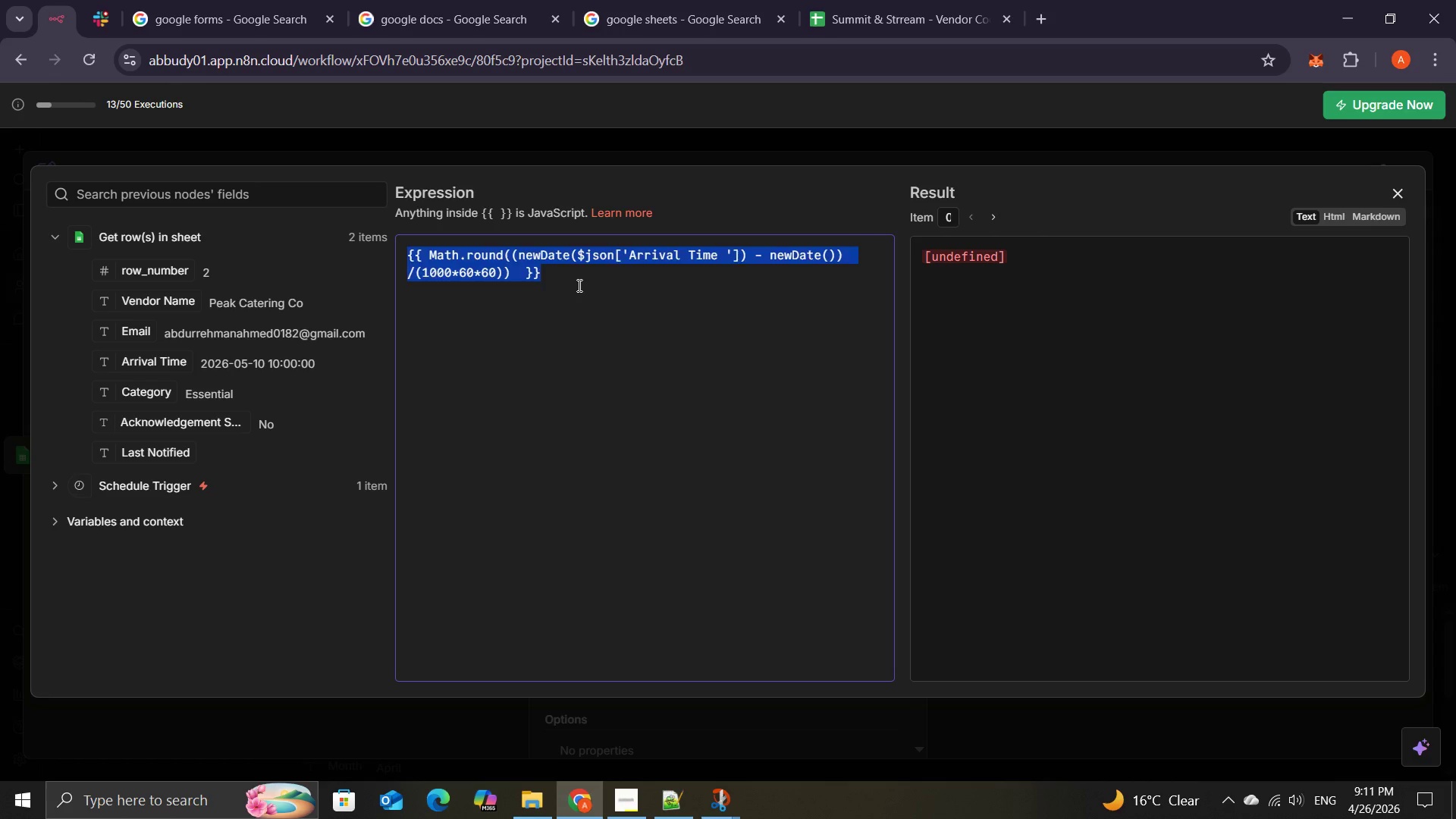 
key(Backspace)
 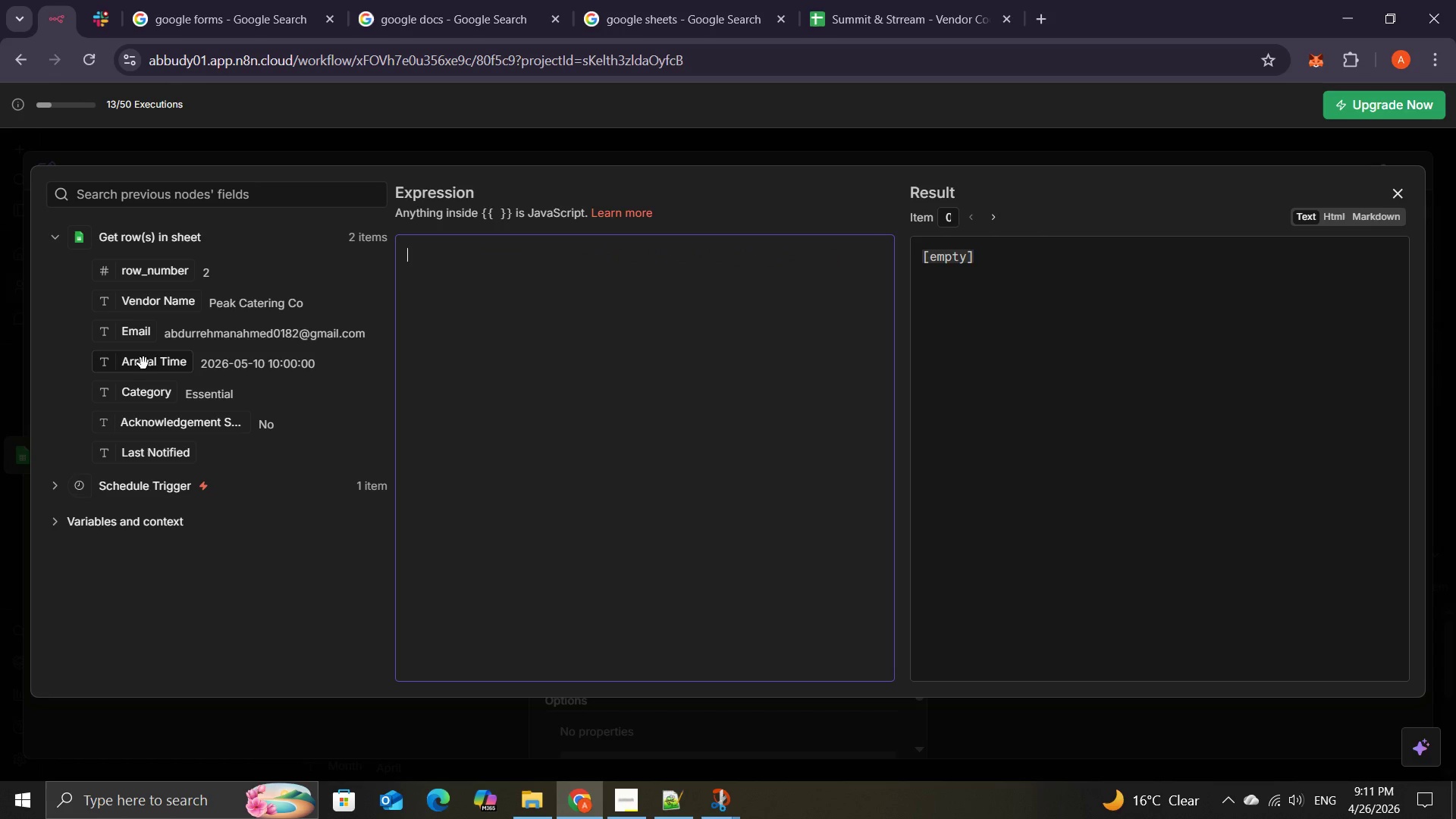 
left_click_drag(start_coordinate=[143, 363], to_coordinate=[484, 238])
 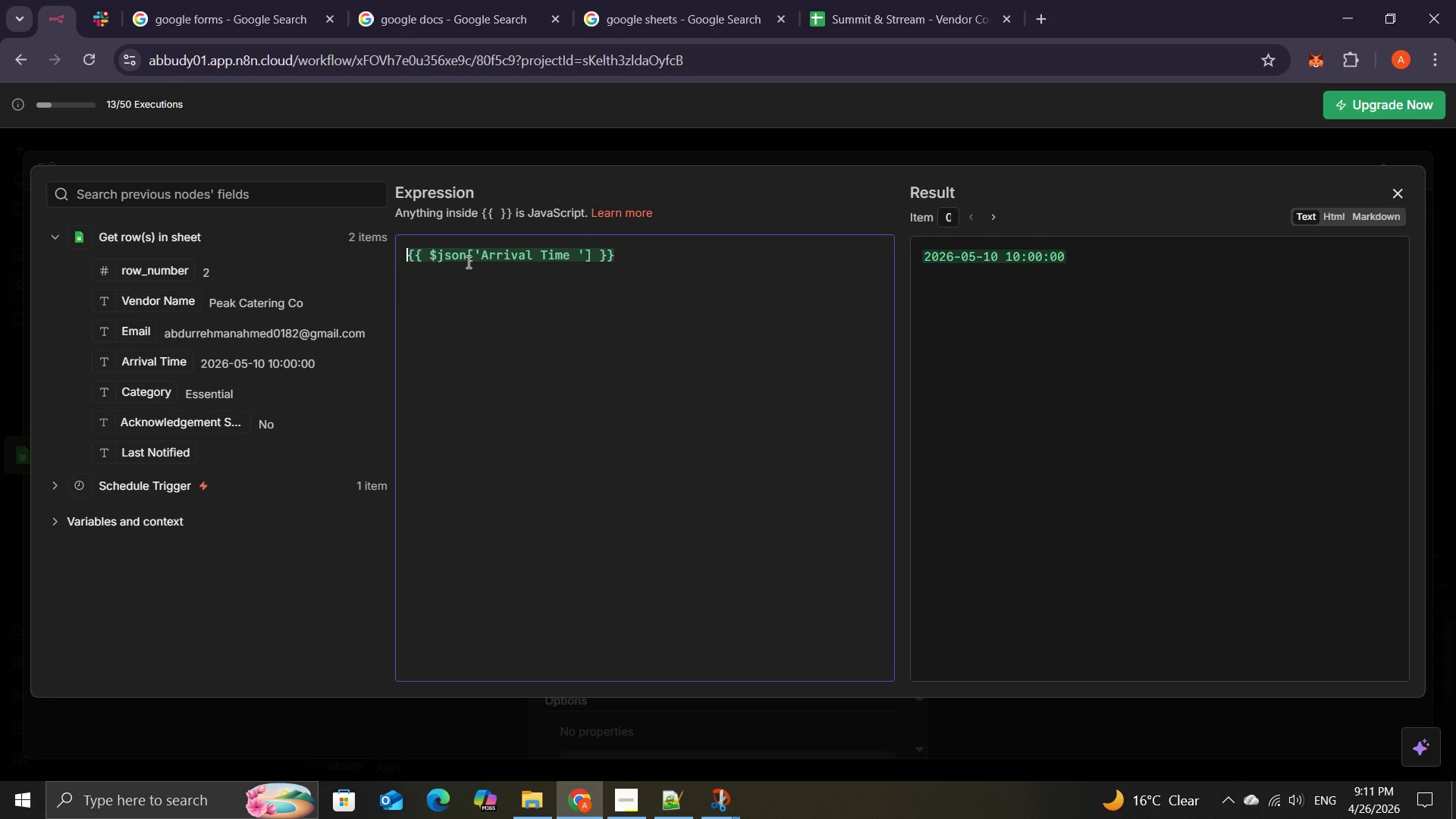 
left_click([430, 253])
 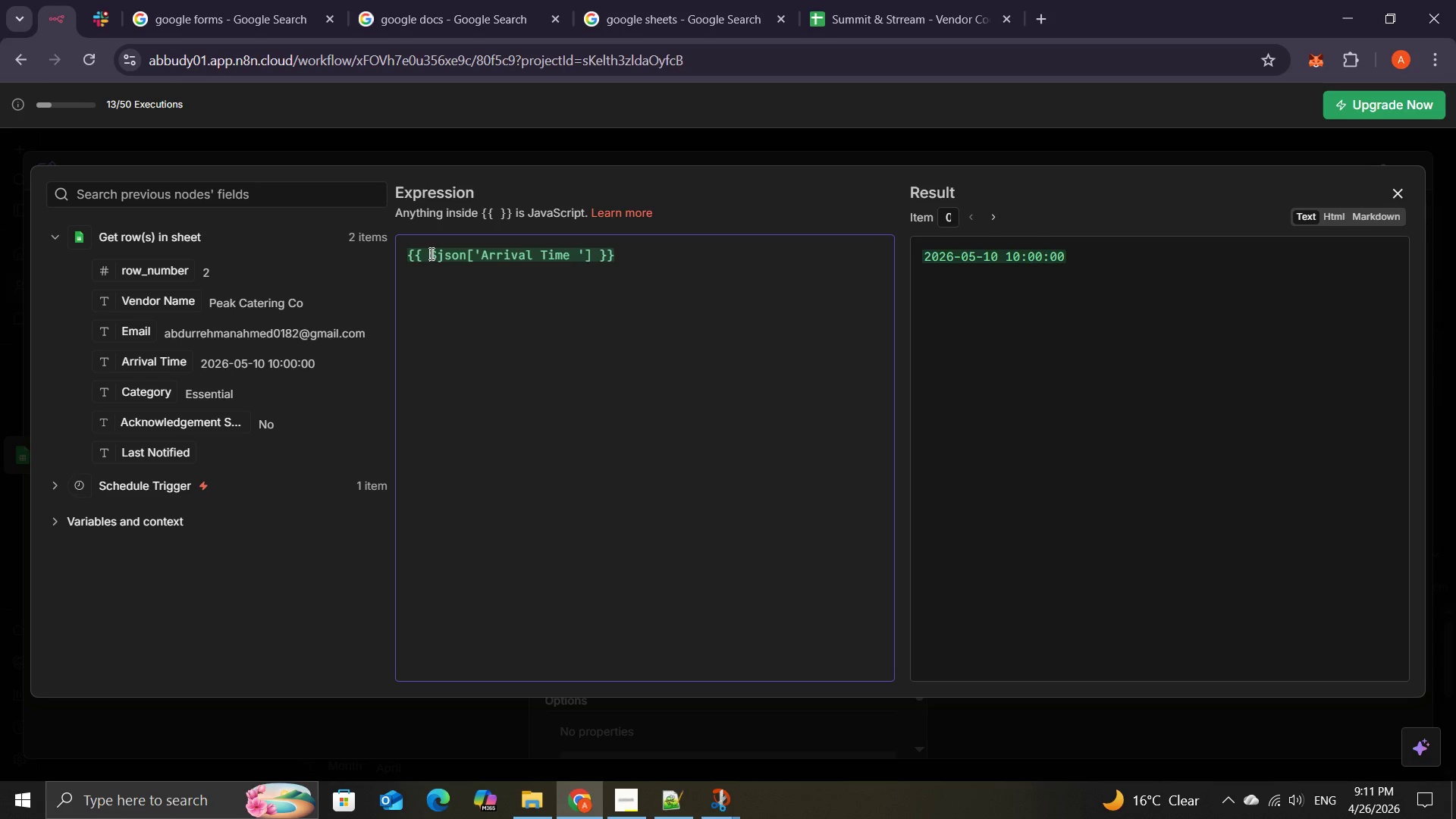 
wait(13.09)
 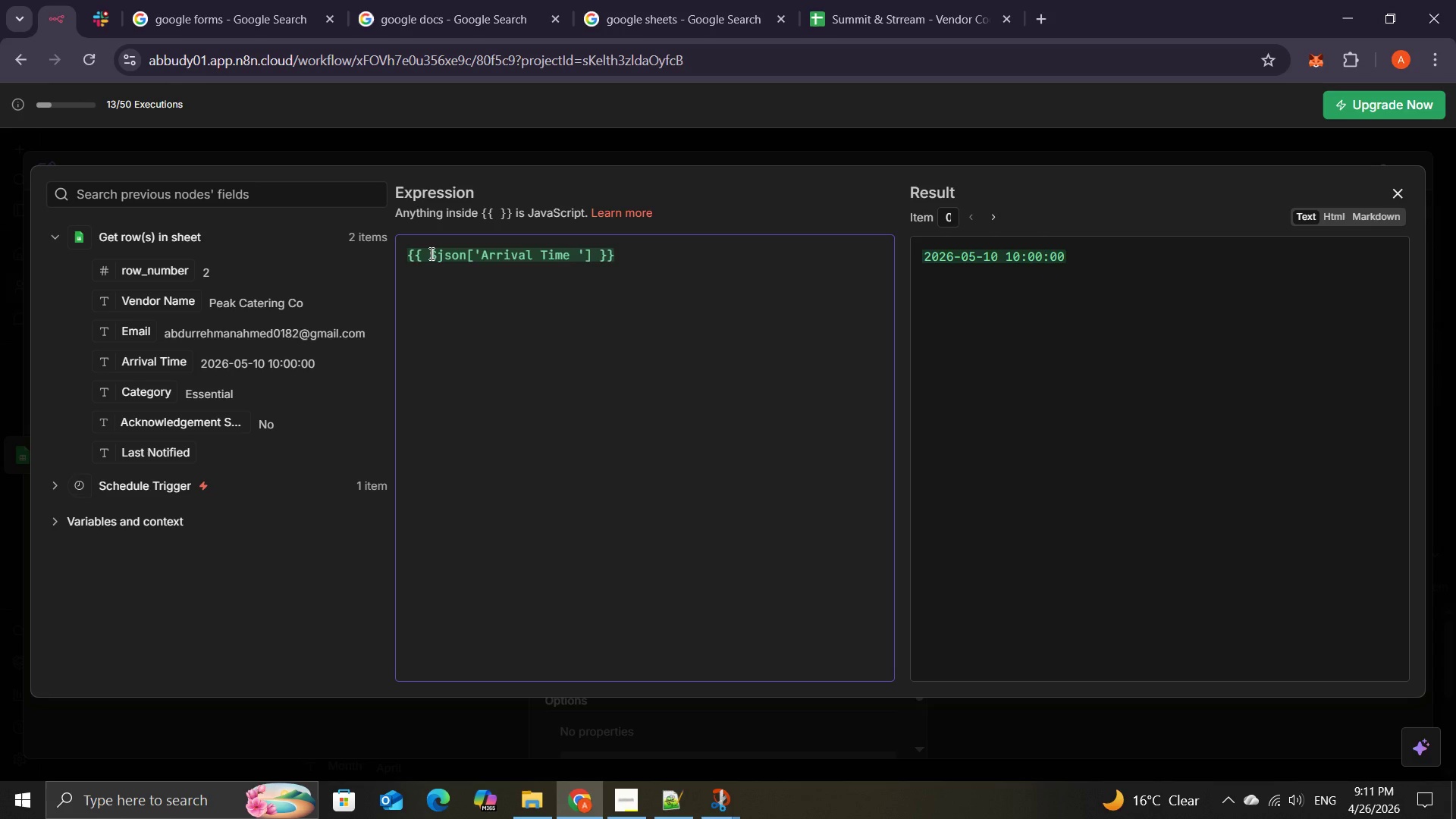 
key(Shift+9)
 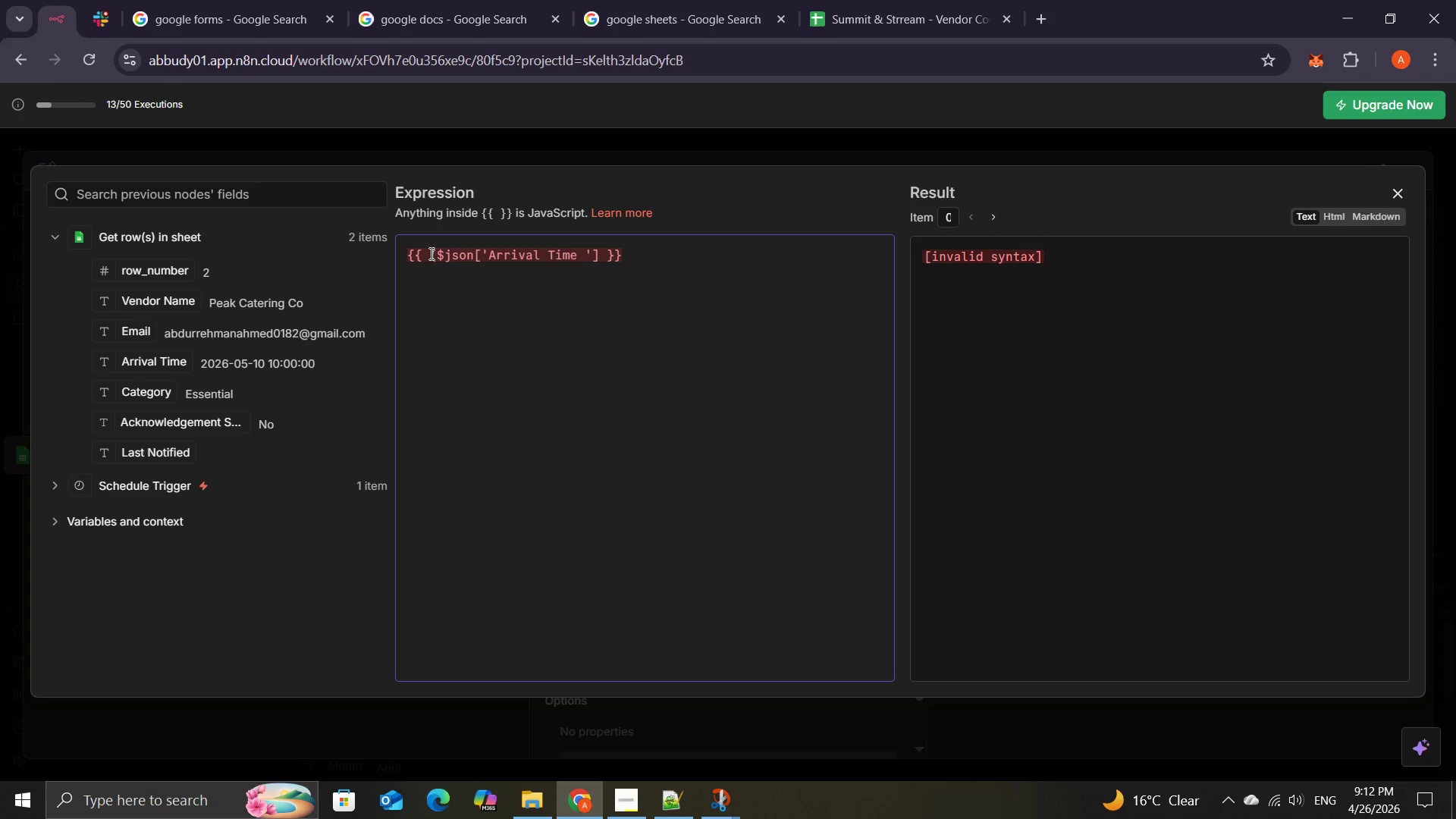 
key(ArrowLeft)
 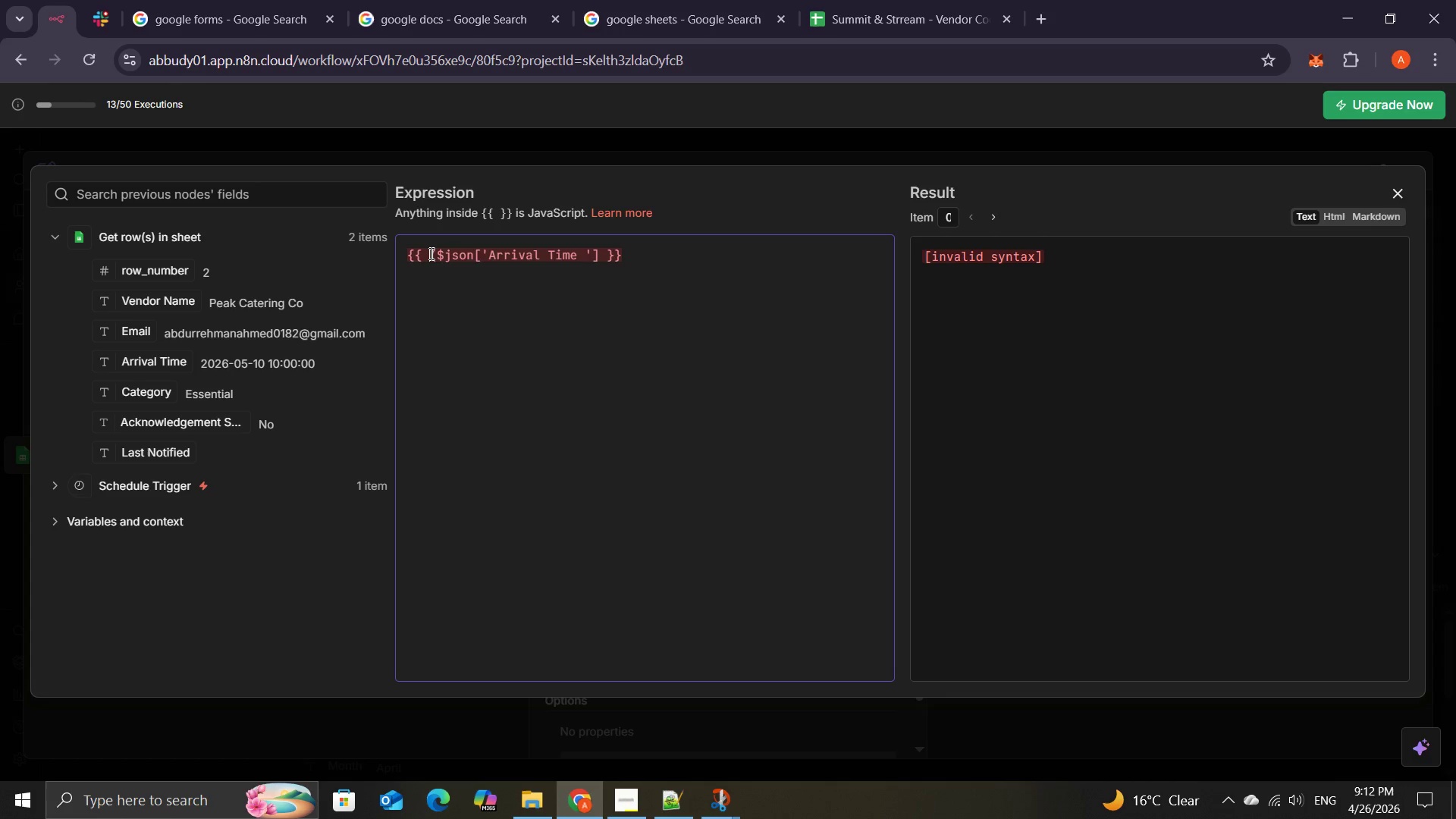 
key(Shift+ShiftLeft)
 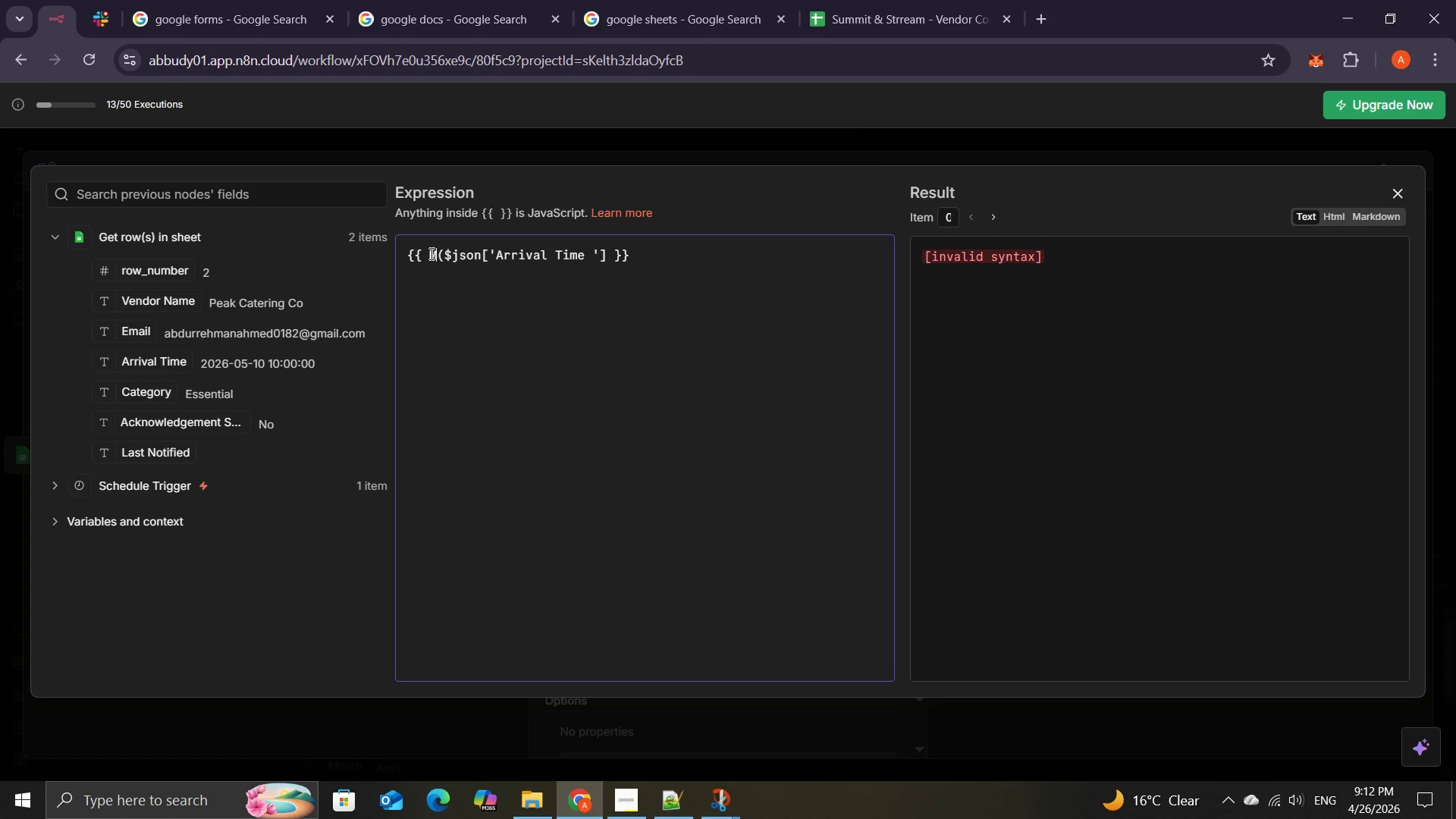 
key(Shift+M)
 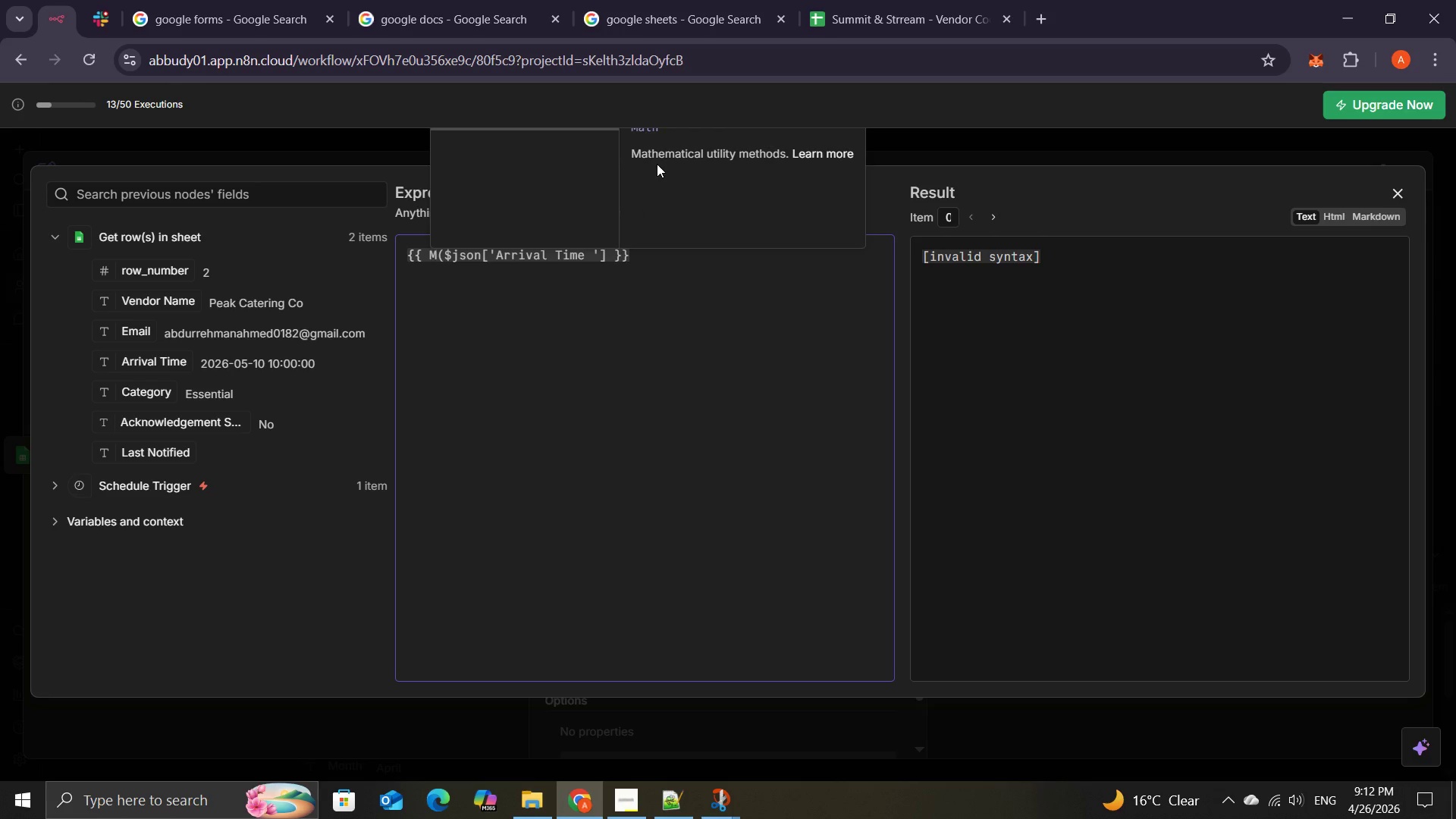 
wait(5.11)
 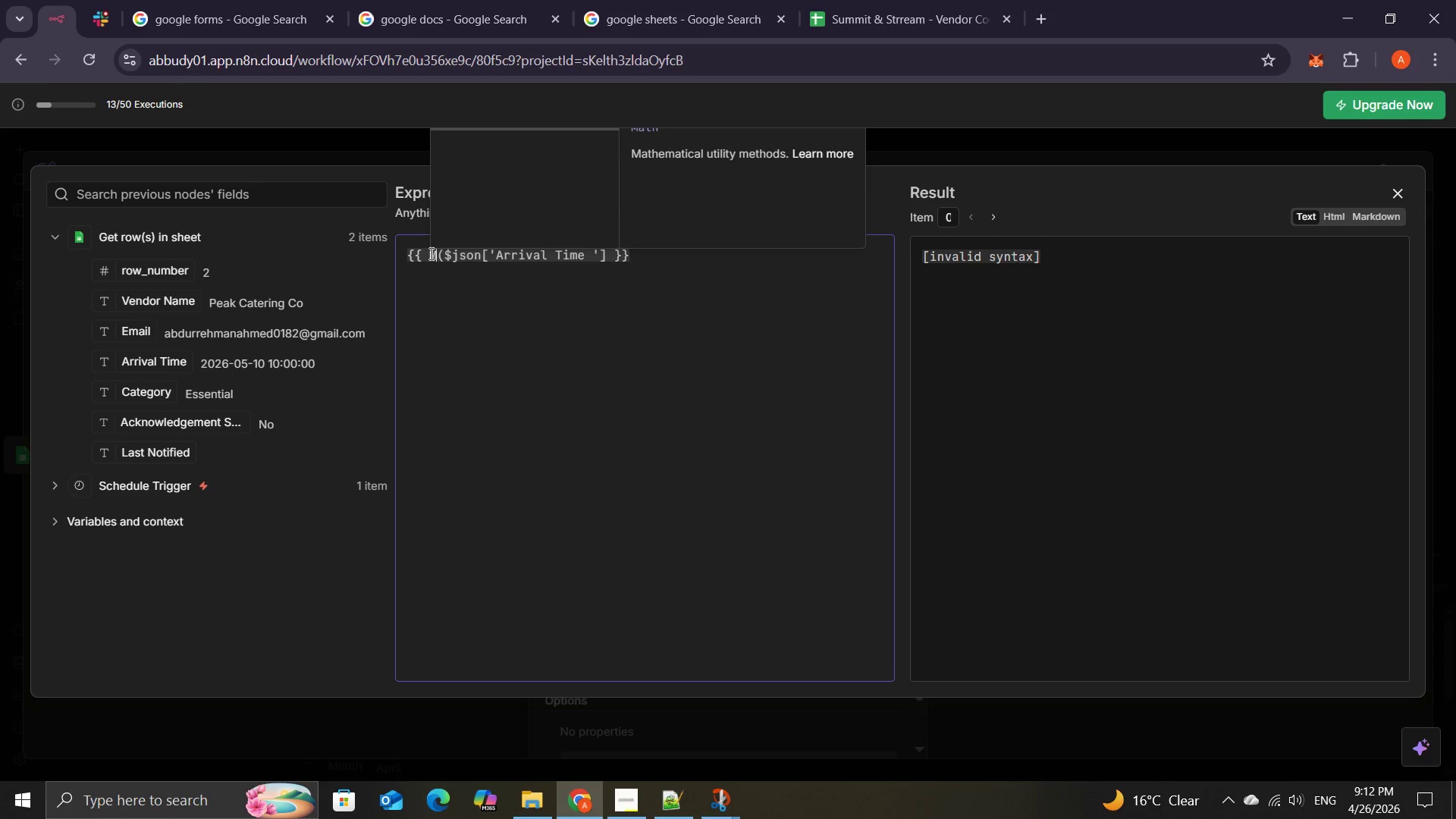 
type(ath.)
 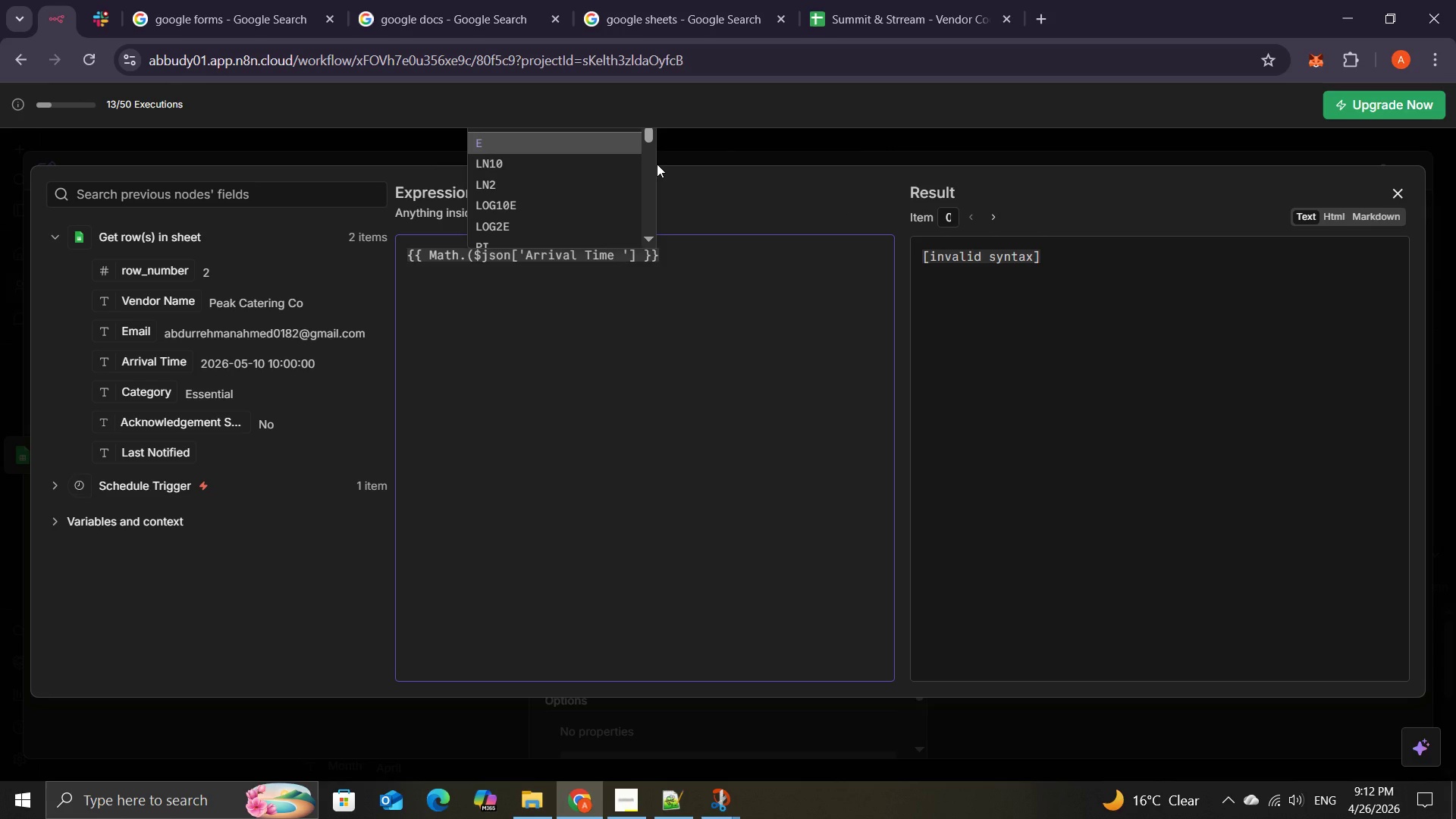 
wait(6.59)
 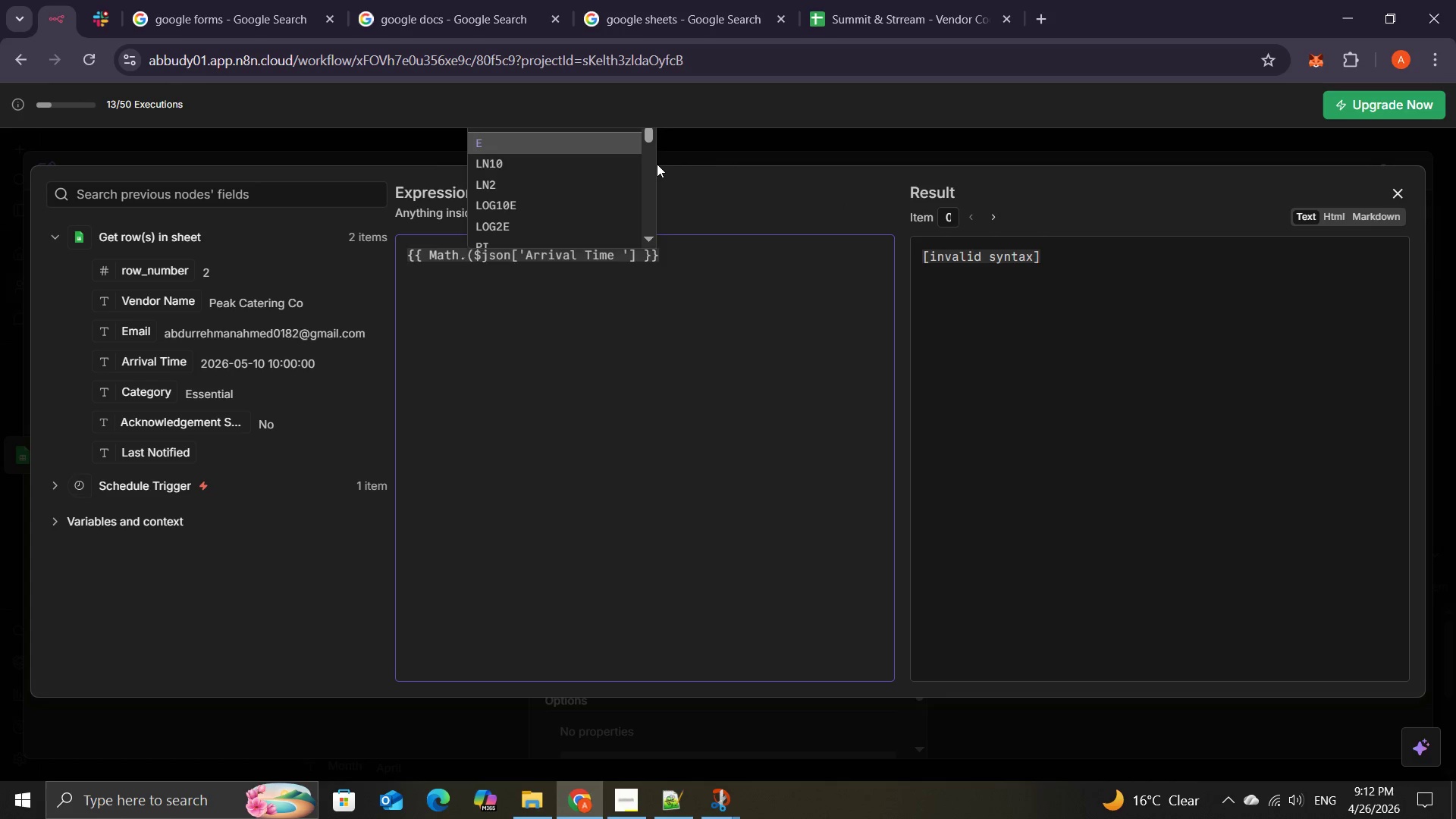 
type(rou)
key(Tab)
 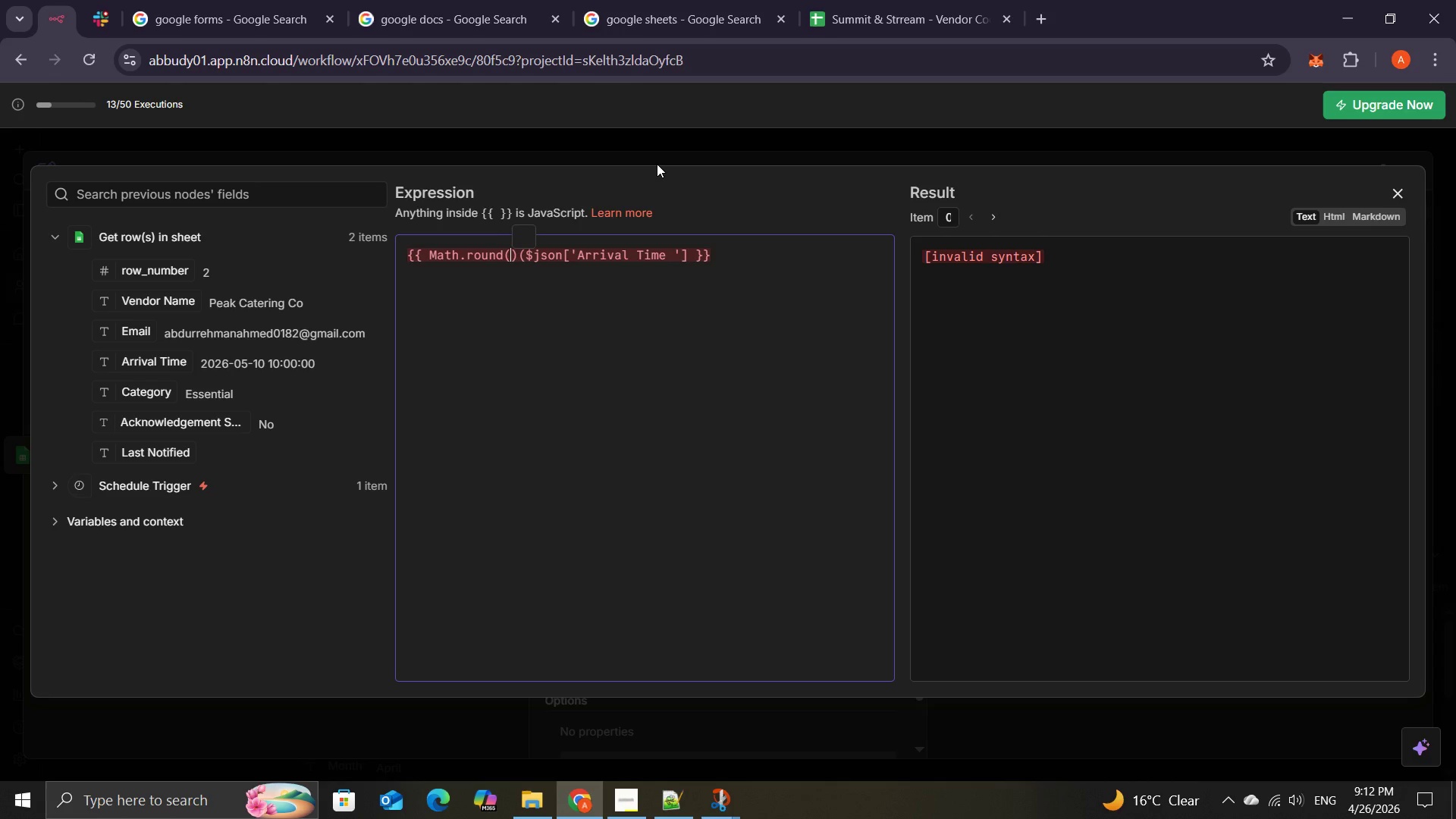 
wait(9.69)
 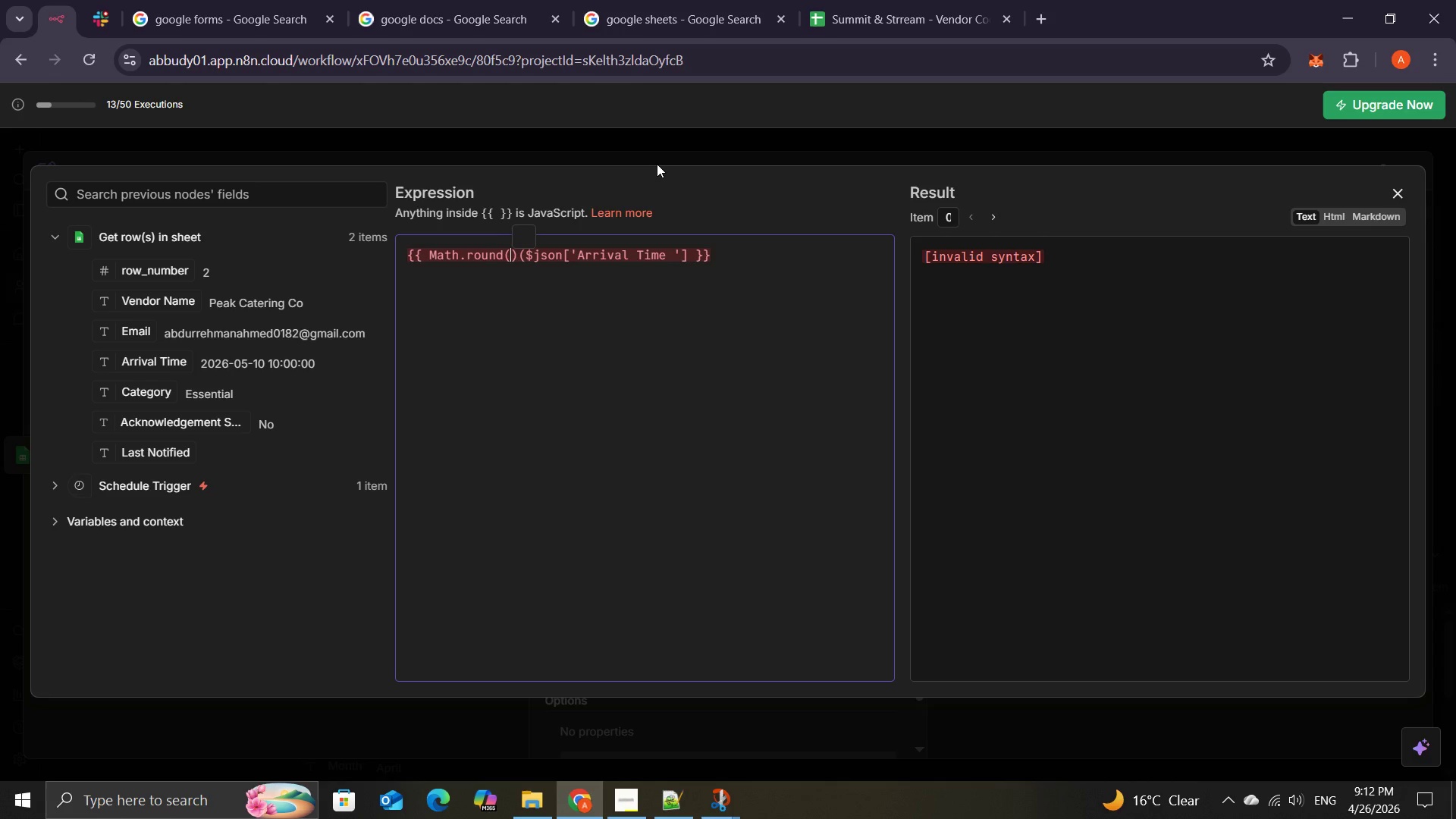 
key(ArrowRight)
 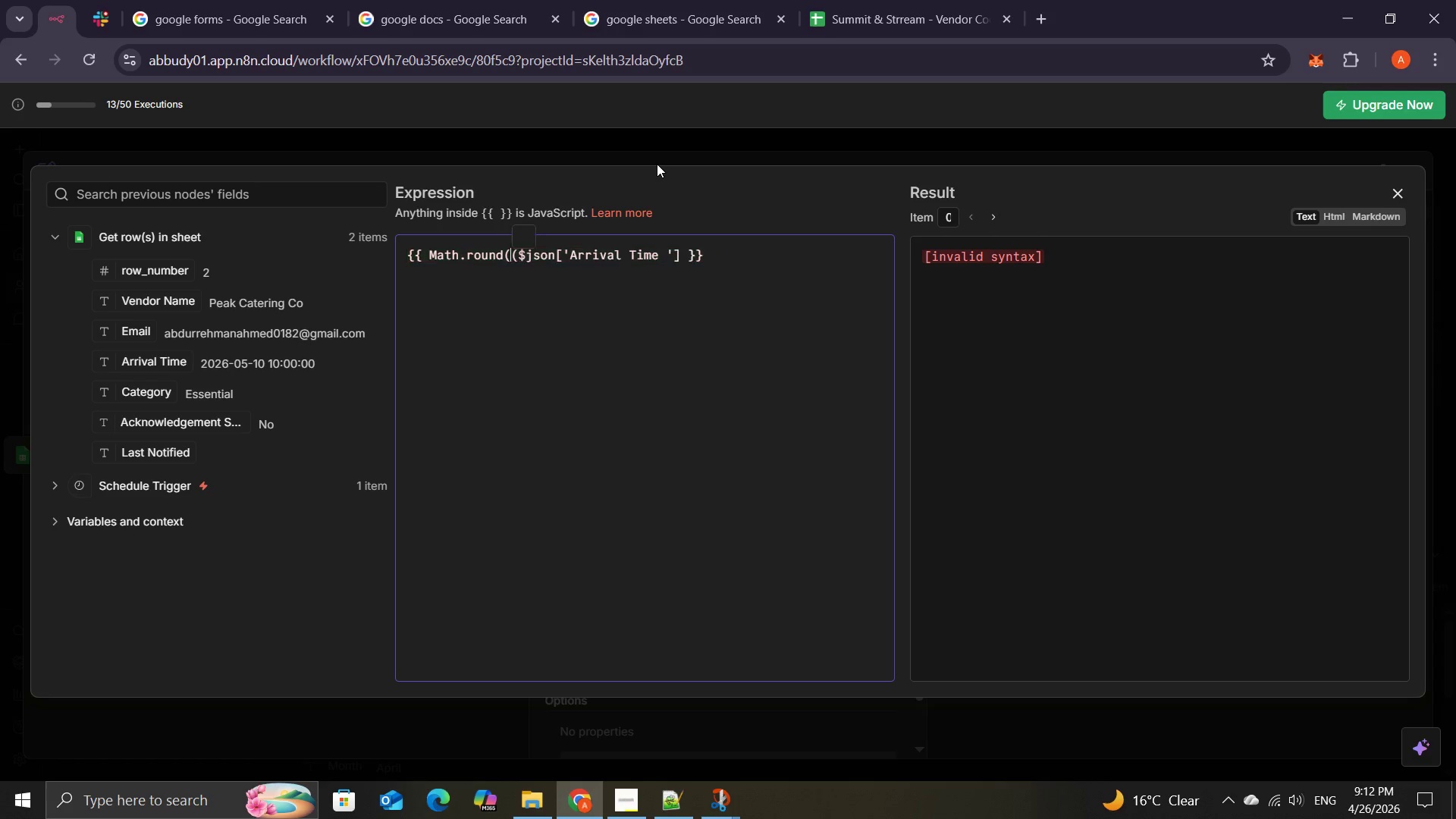 
key(Backspace)
 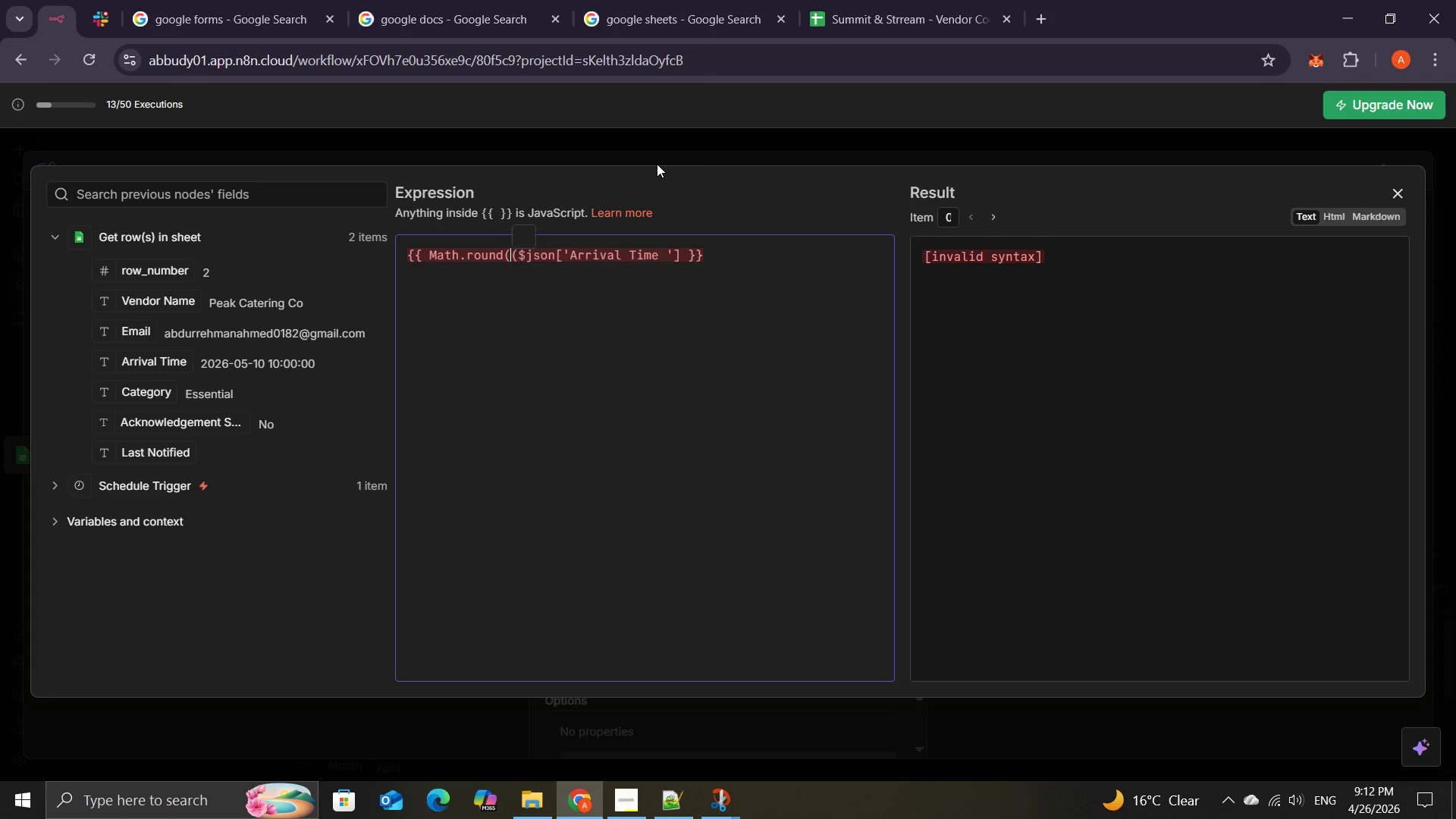 
key(Backspace)
 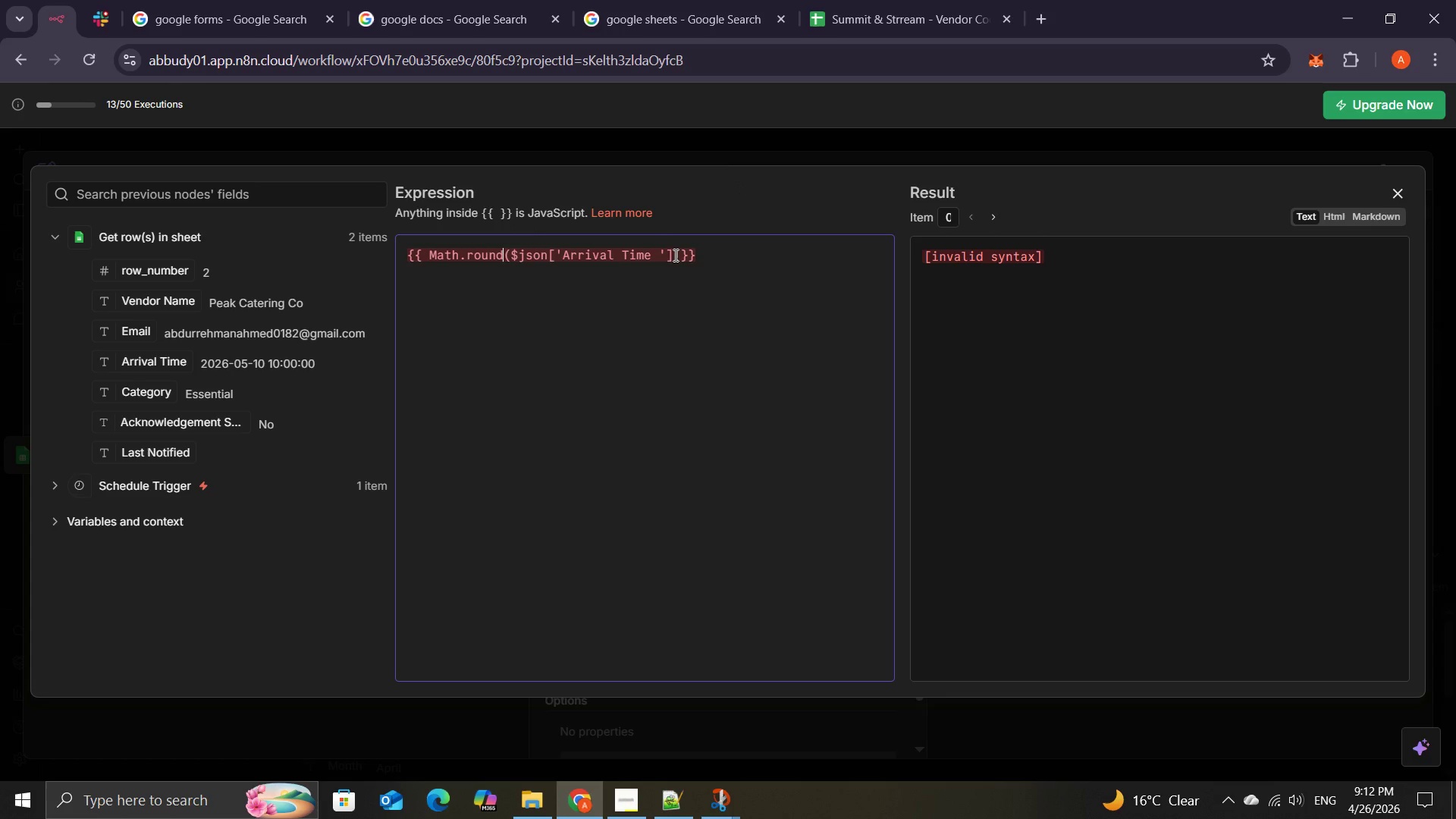 
left_click([674, 256])
 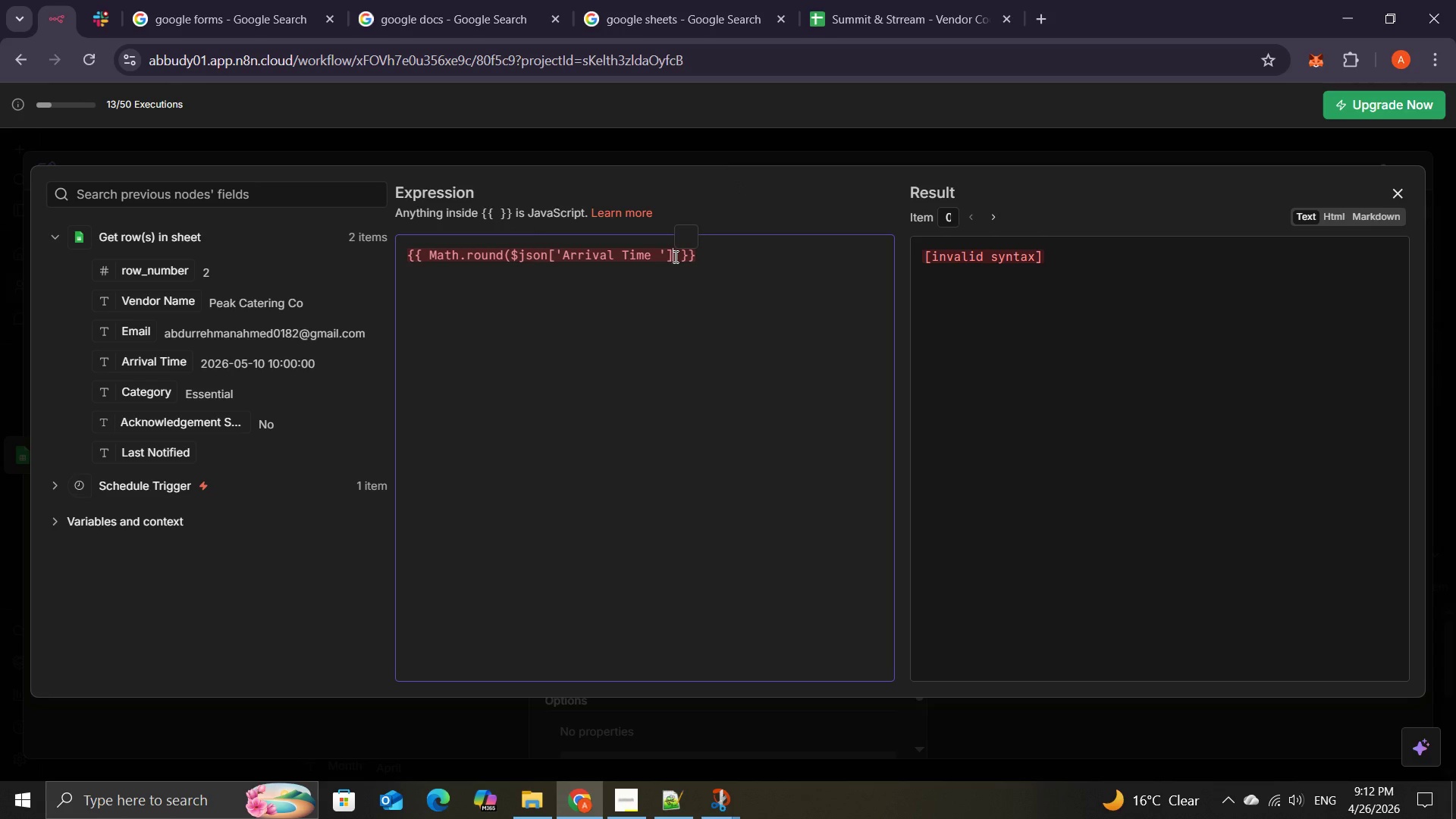 
key(Shift+0)
 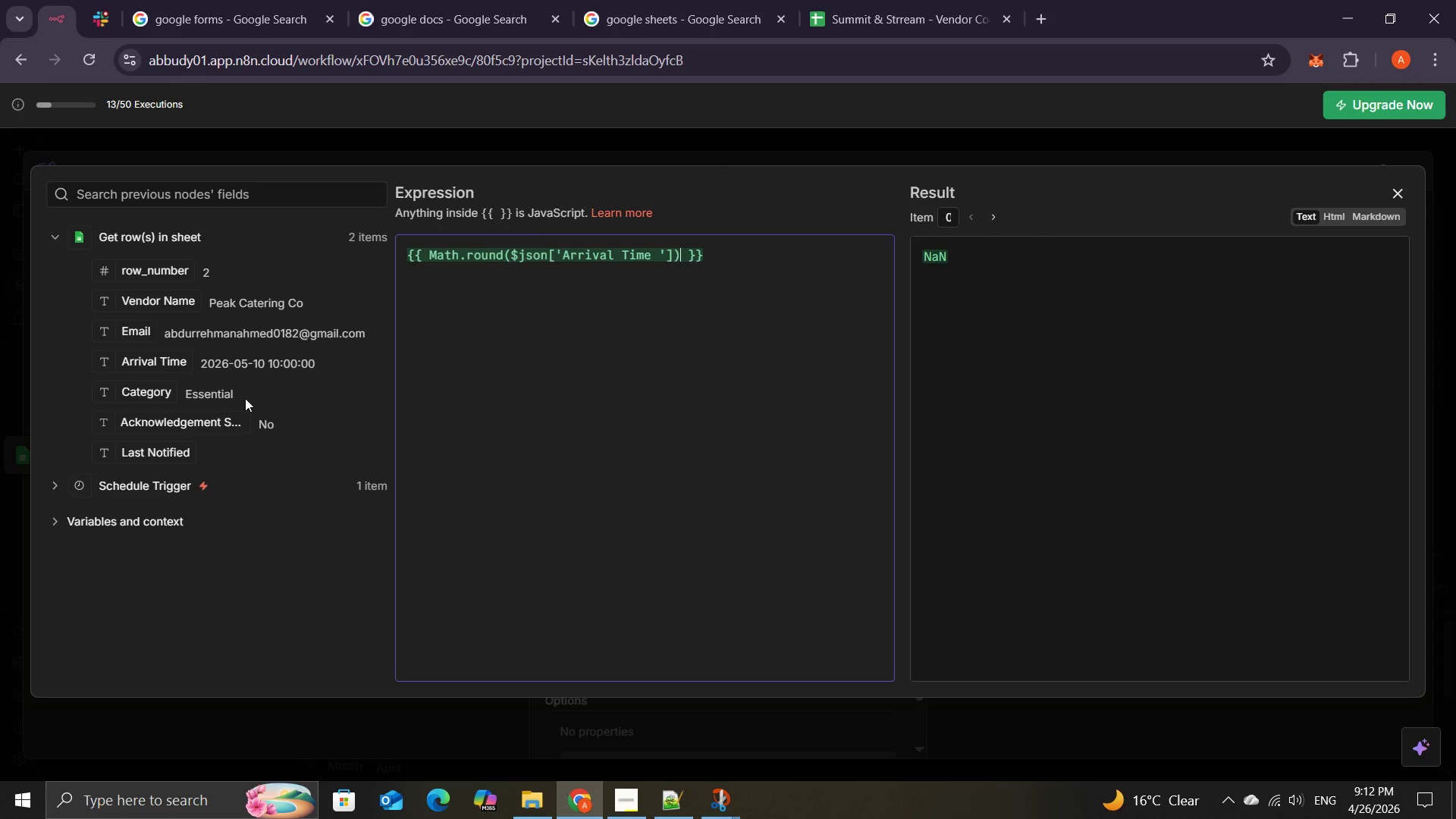 
wait(8.34)
 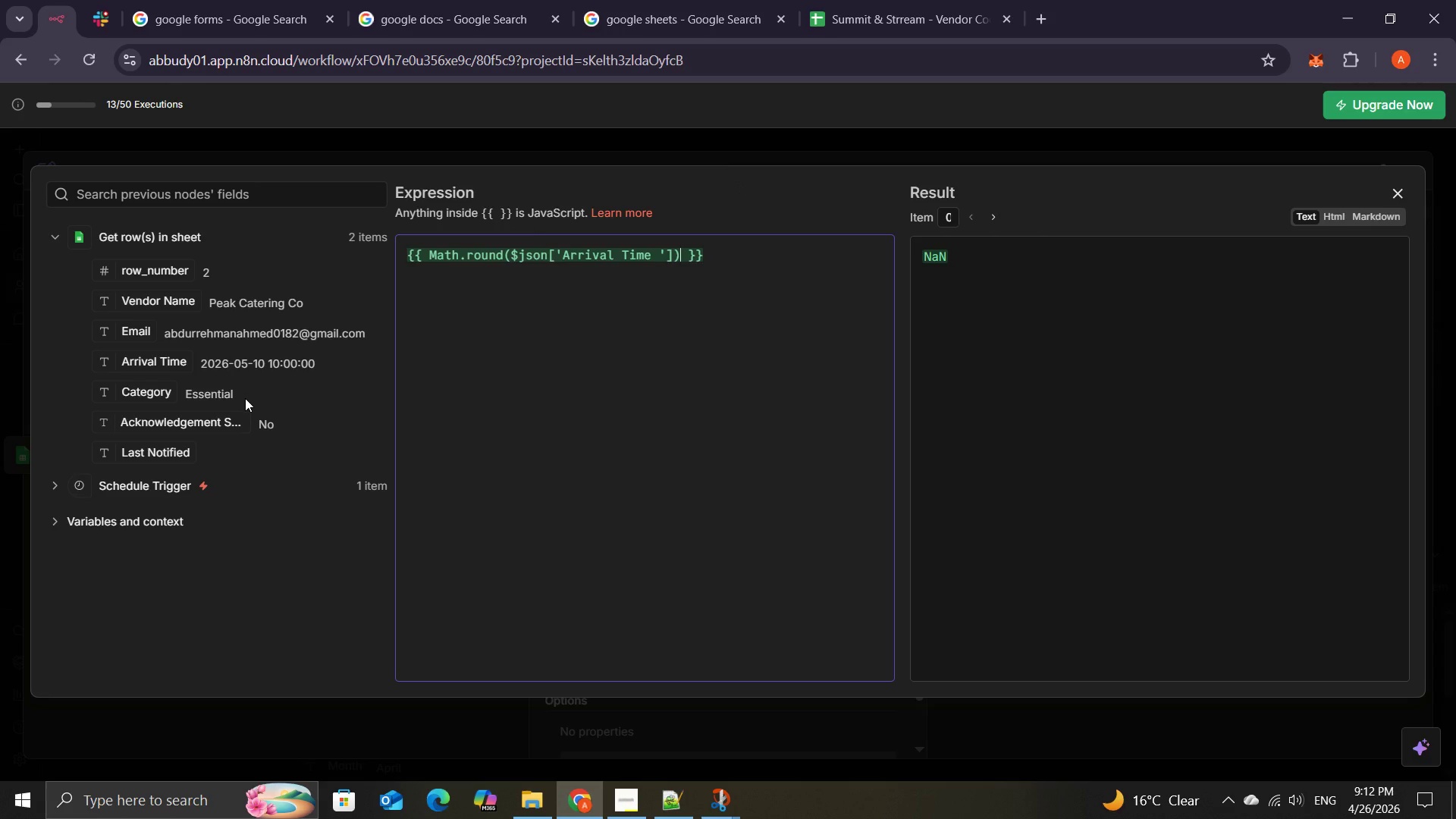 
double_click([720, 263])
 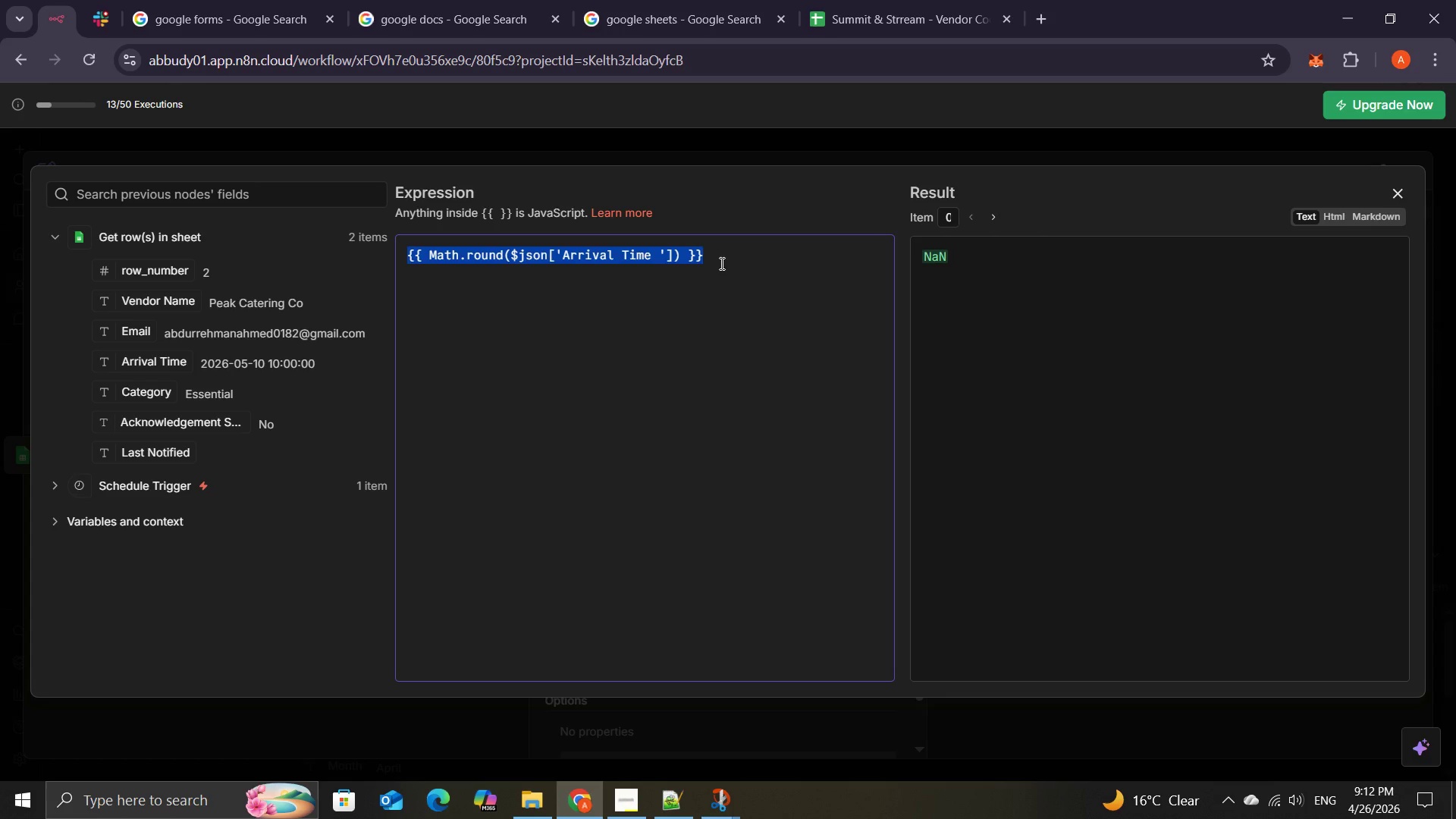 
left_click([720, 263])
 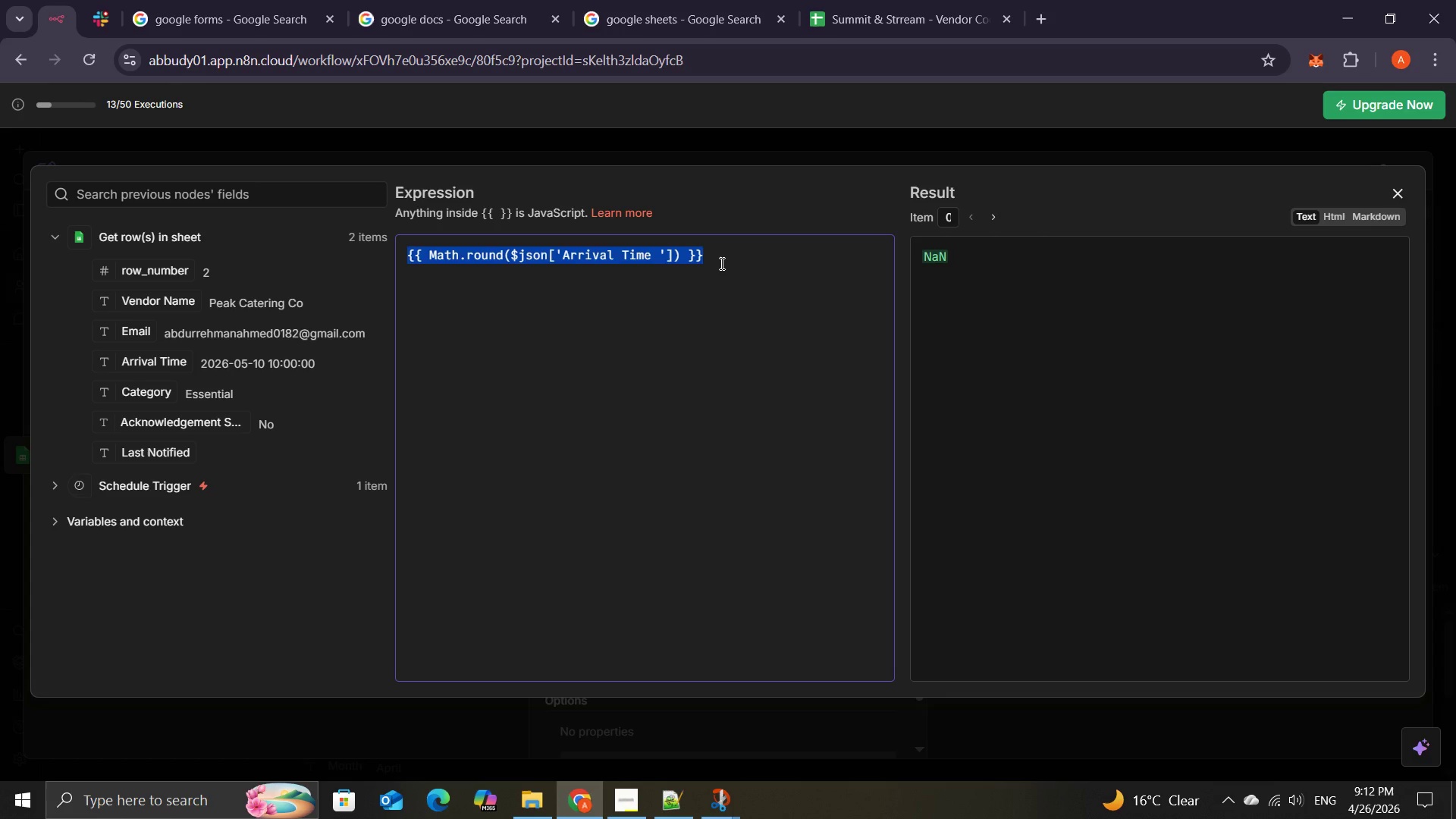 
triple_click([720, 263])
 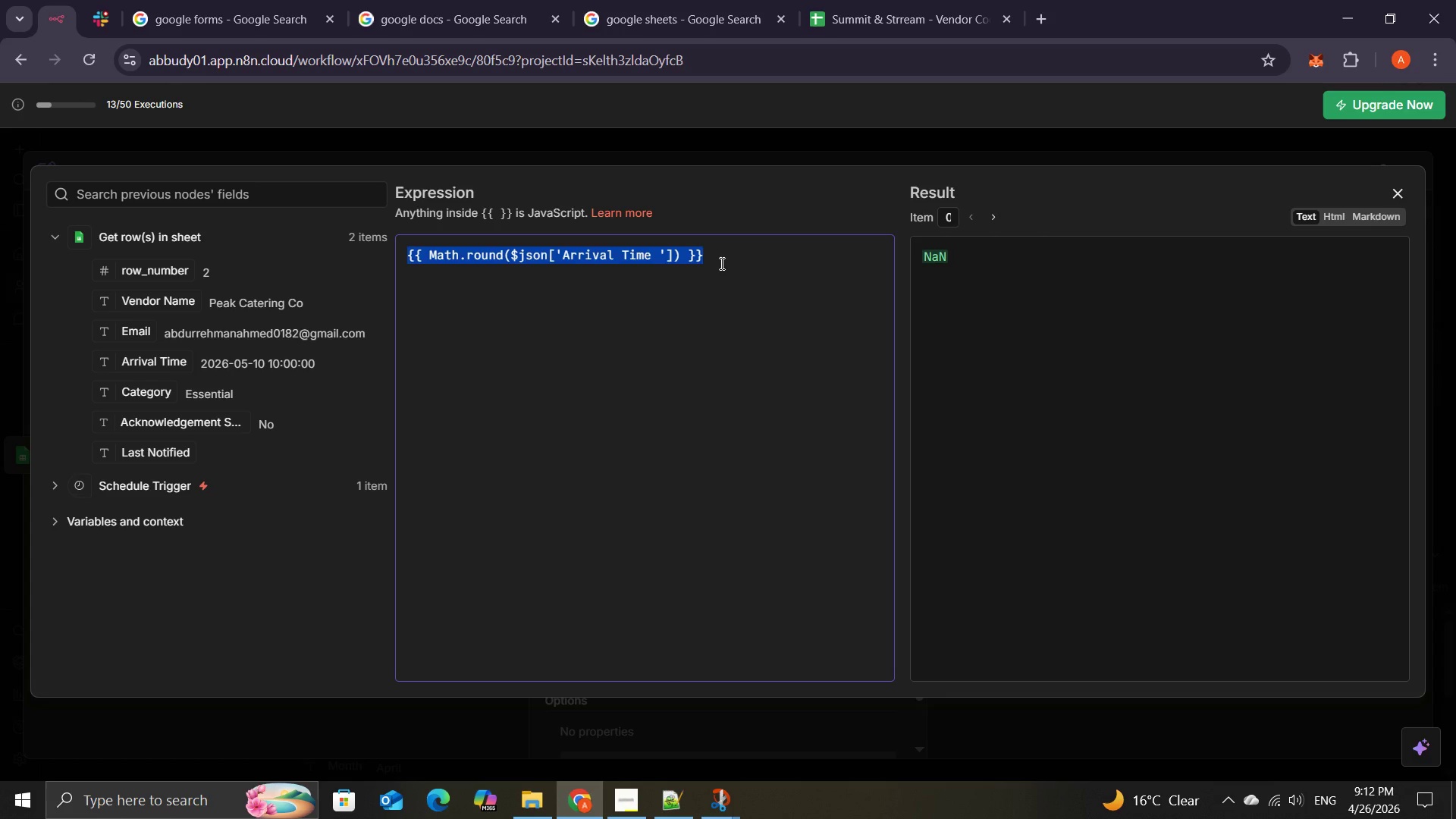 
triple_click([720, 263])
 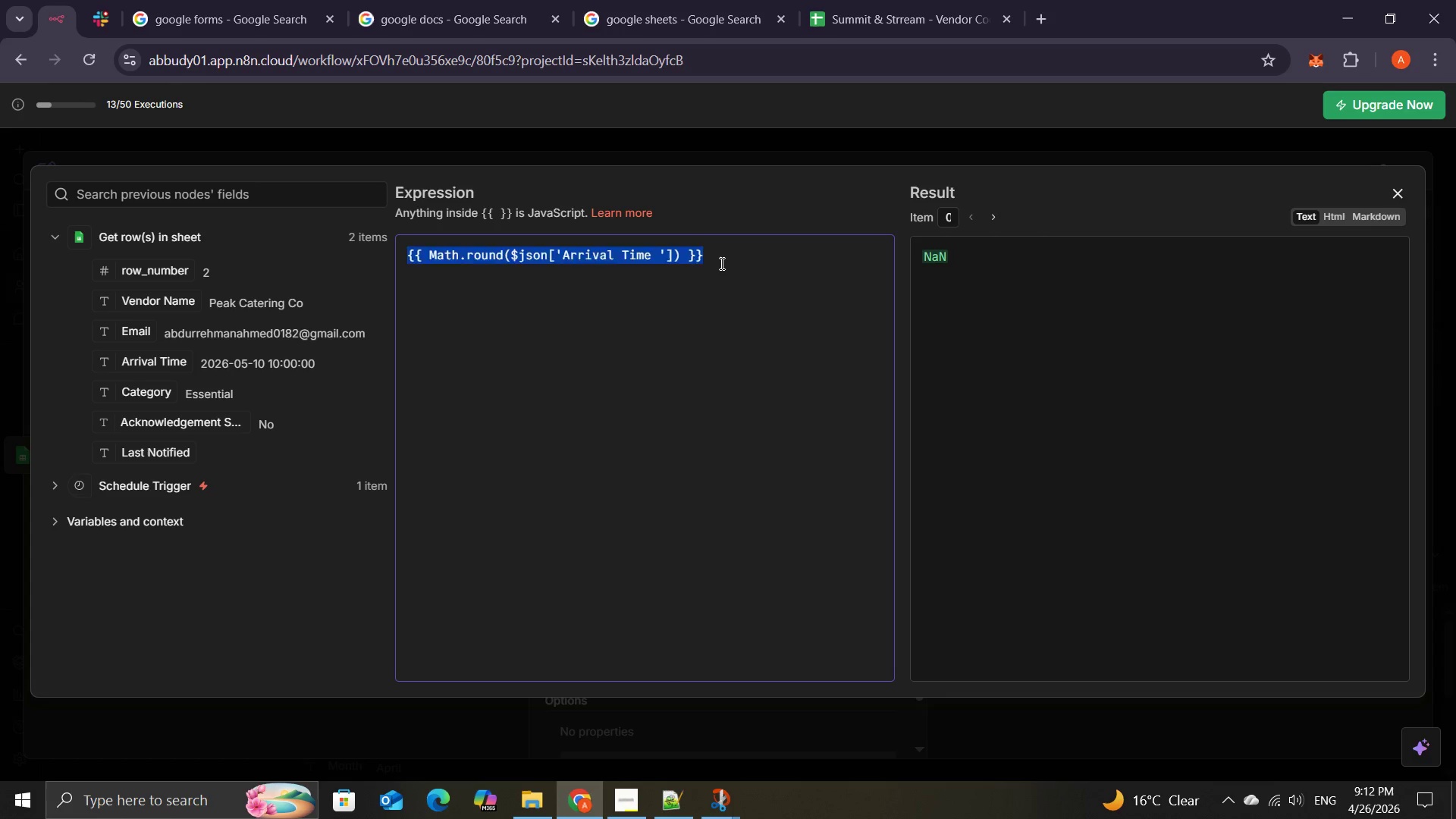 
key(Backspace)
 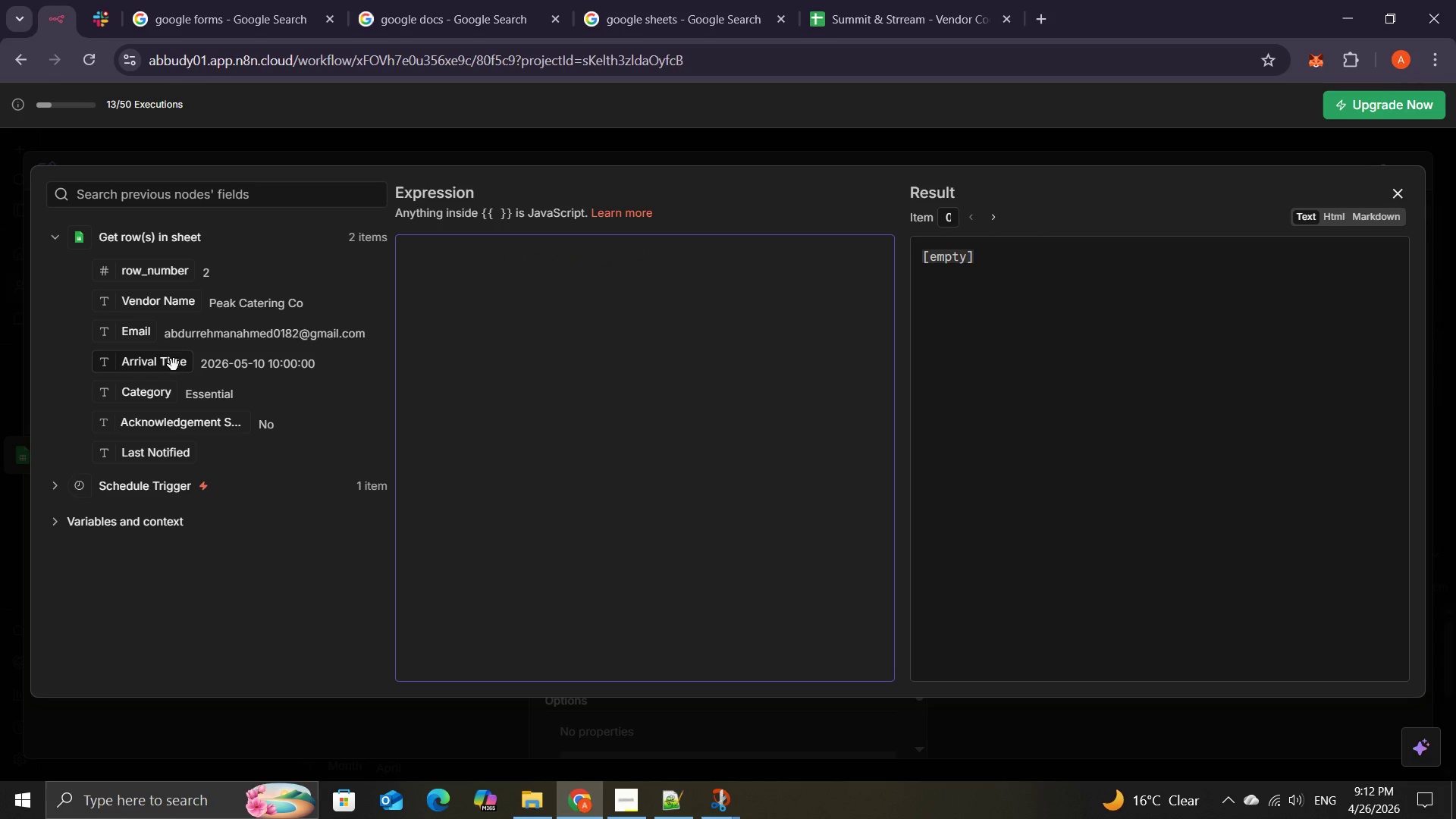 
left_click_drag(start_coordinate=[174, 365], to_coordinate=[454, 247])
 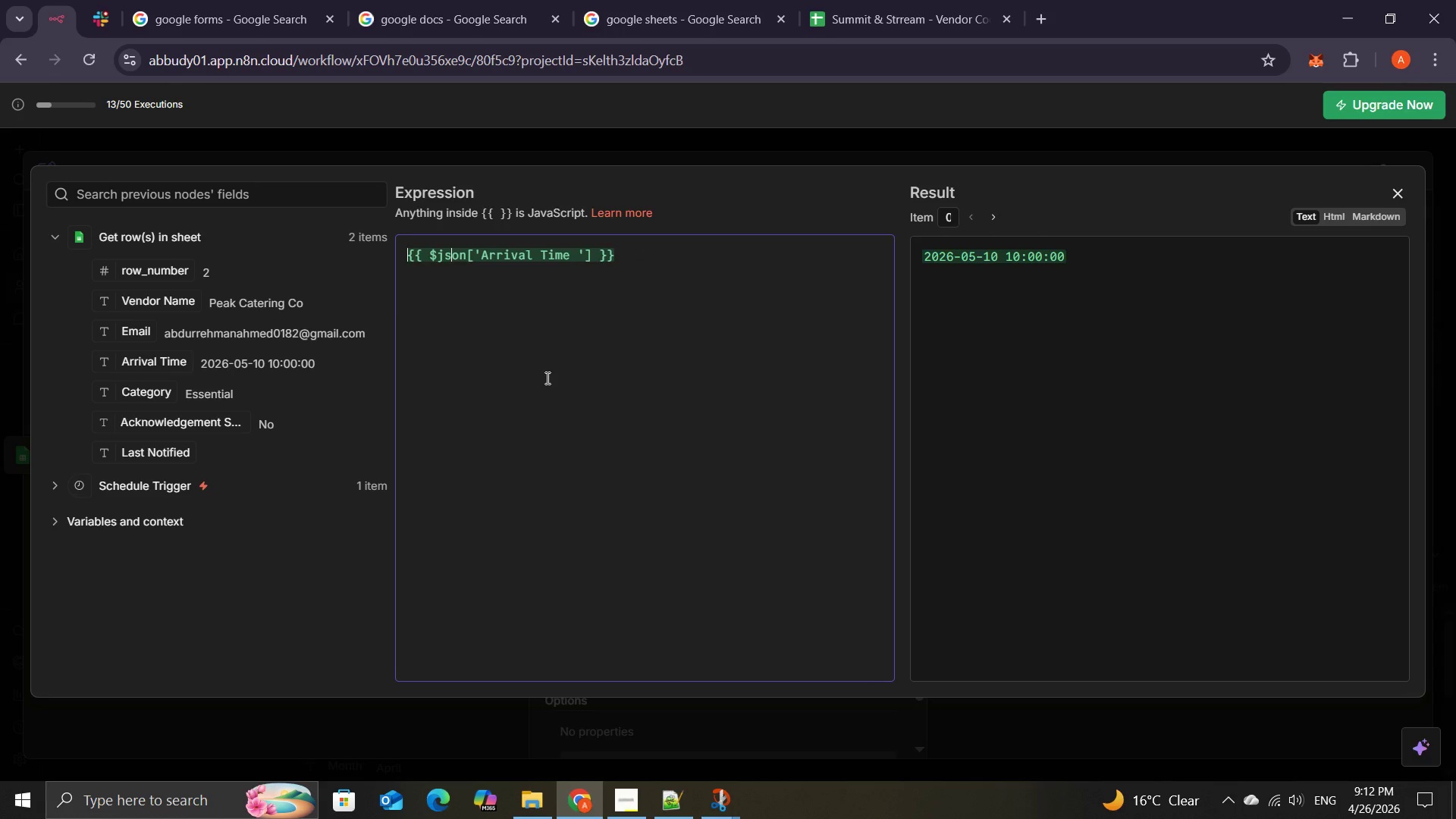 
left_click([546, 378])
 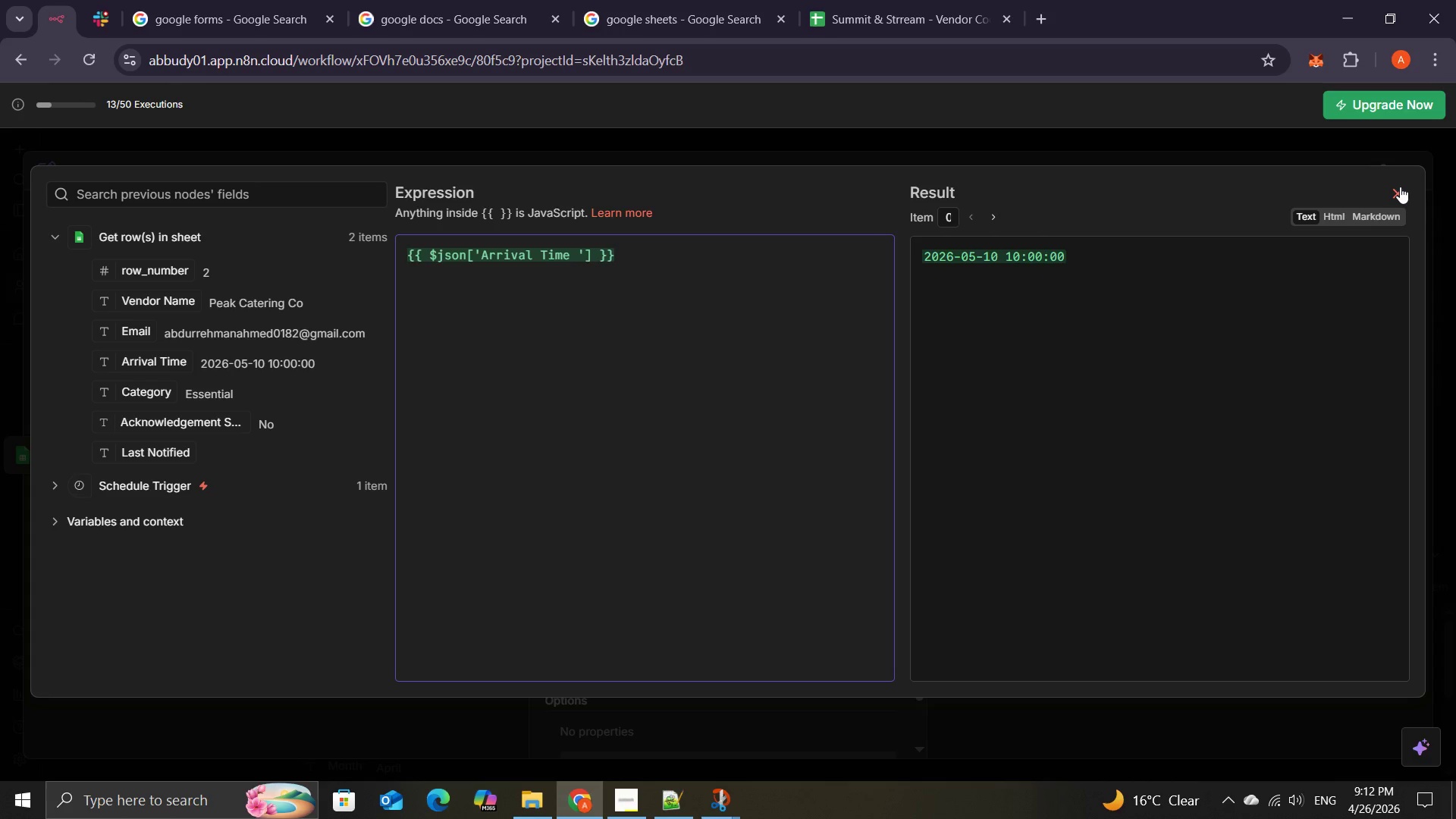 
left_click([1400, 187])
 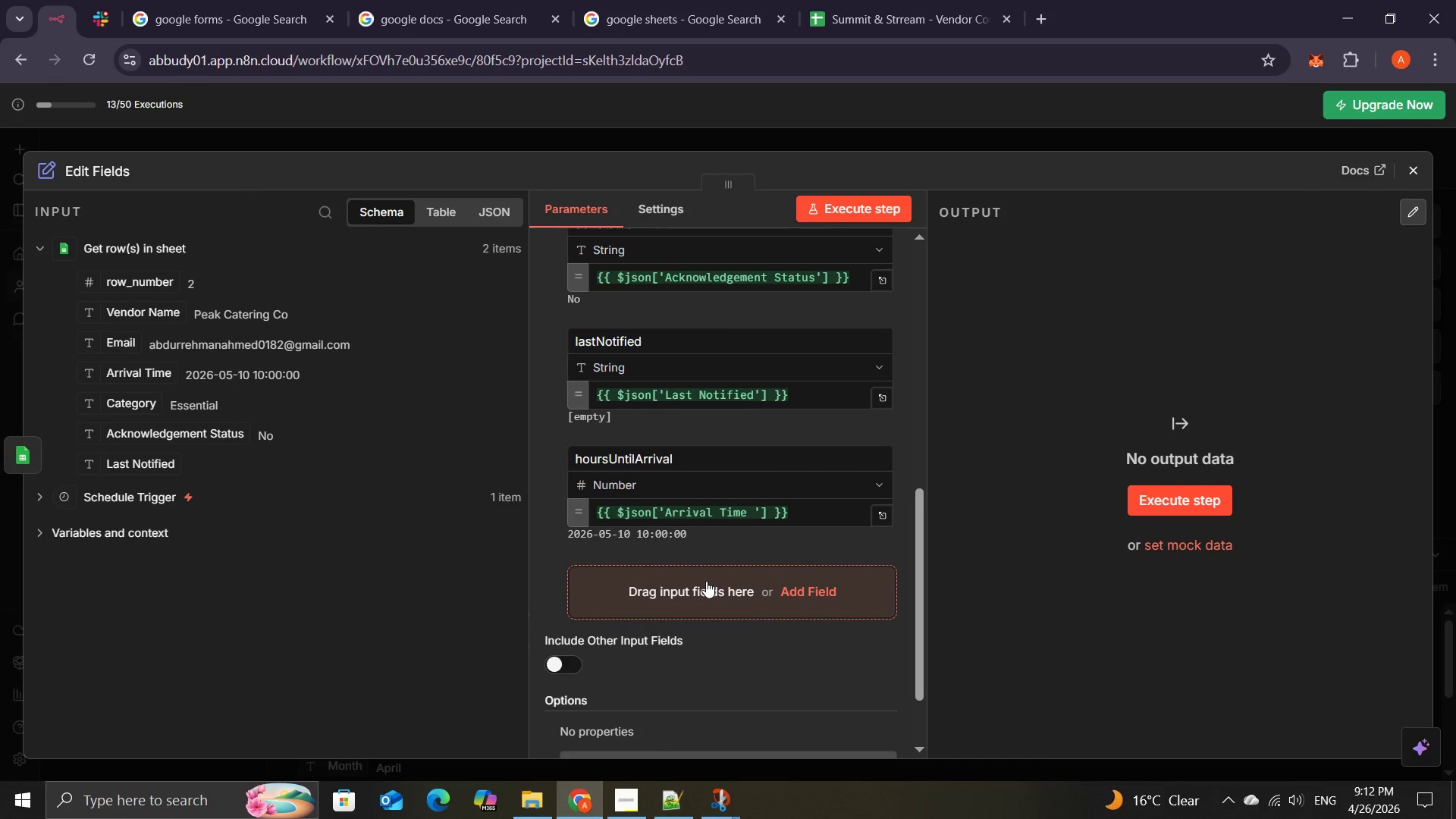 
left_click([706, 581])
 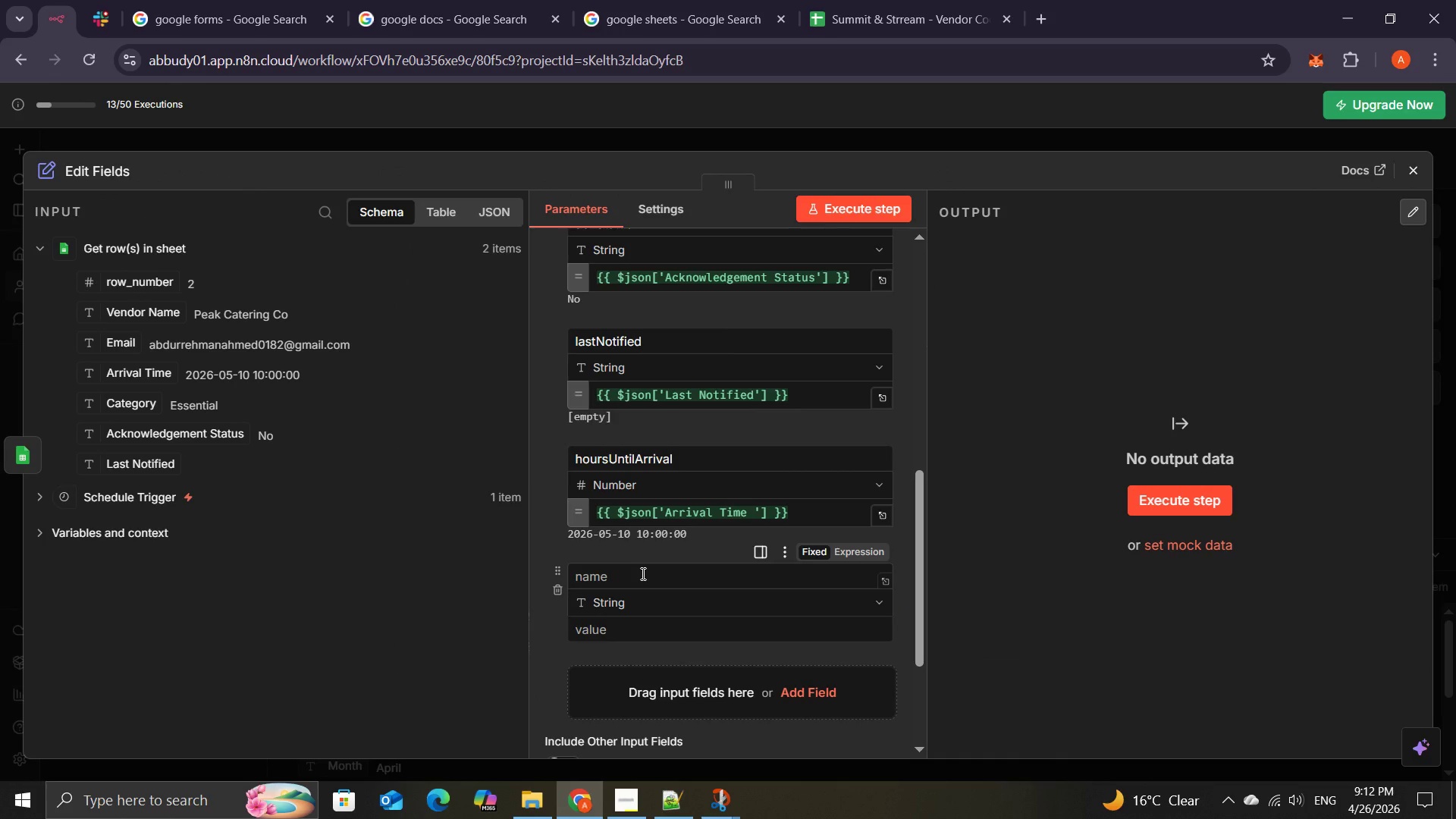 
left_click([642, 573])
 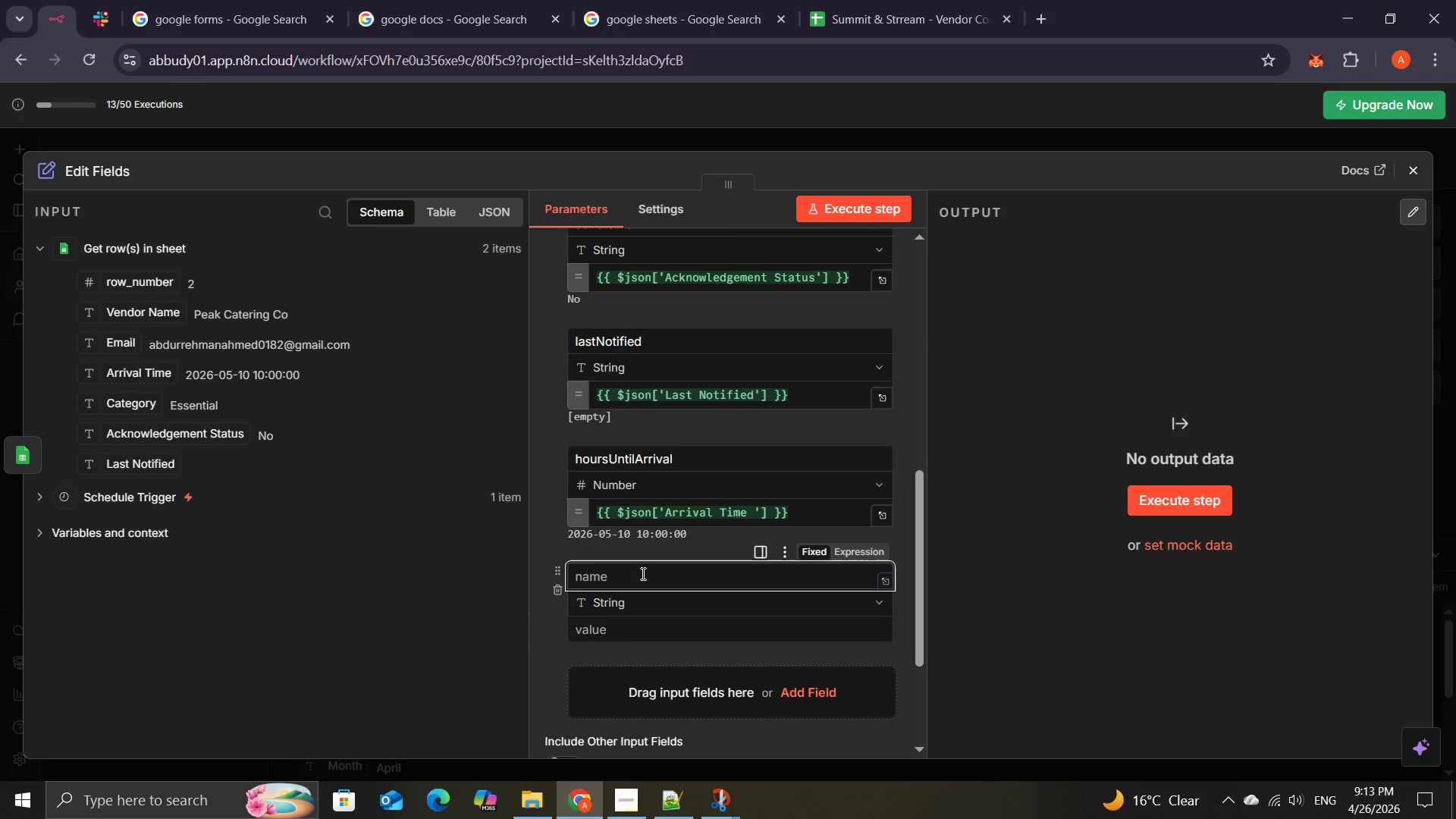 
wait(11.72)
 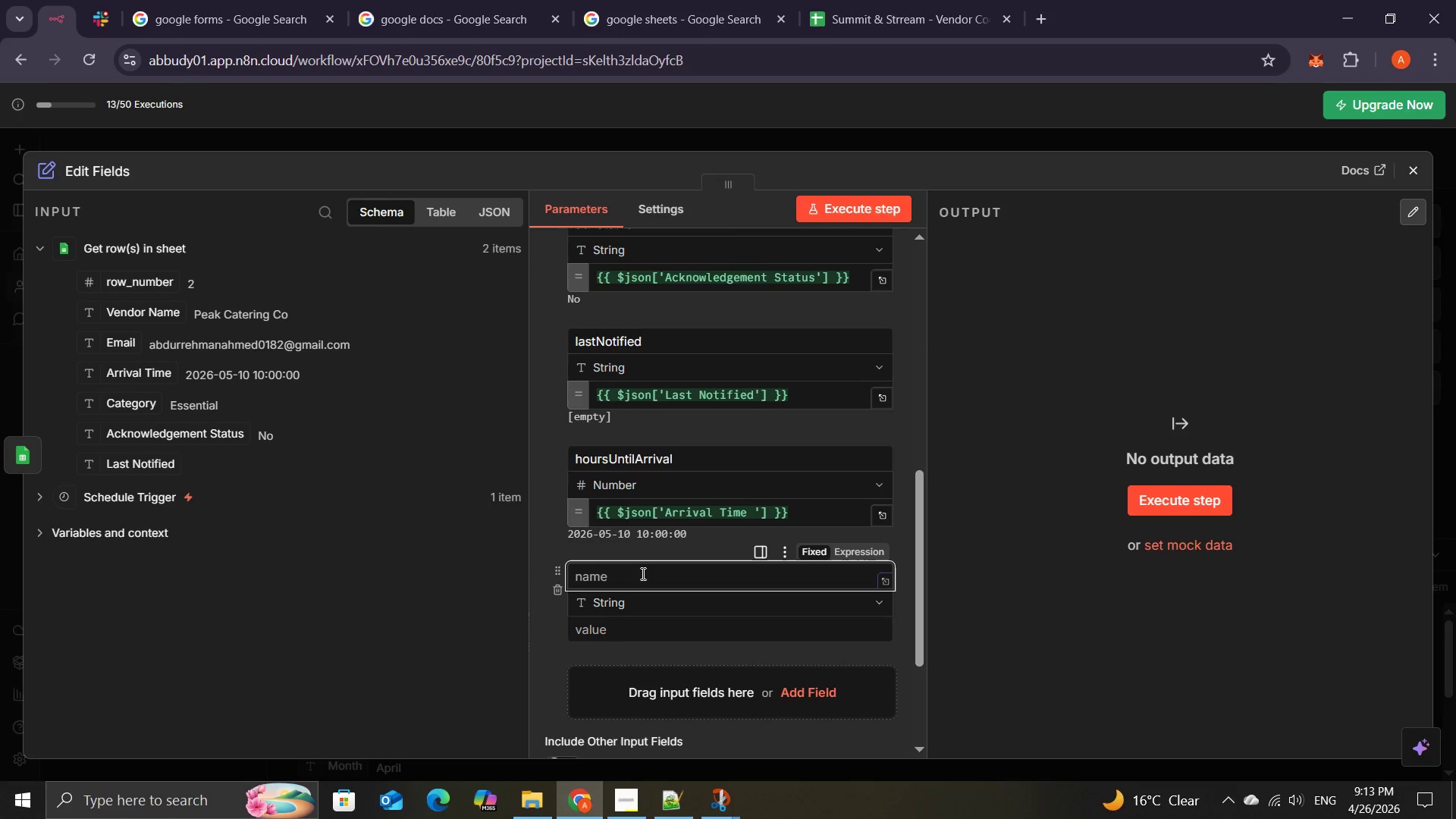 
type(timestamp)
 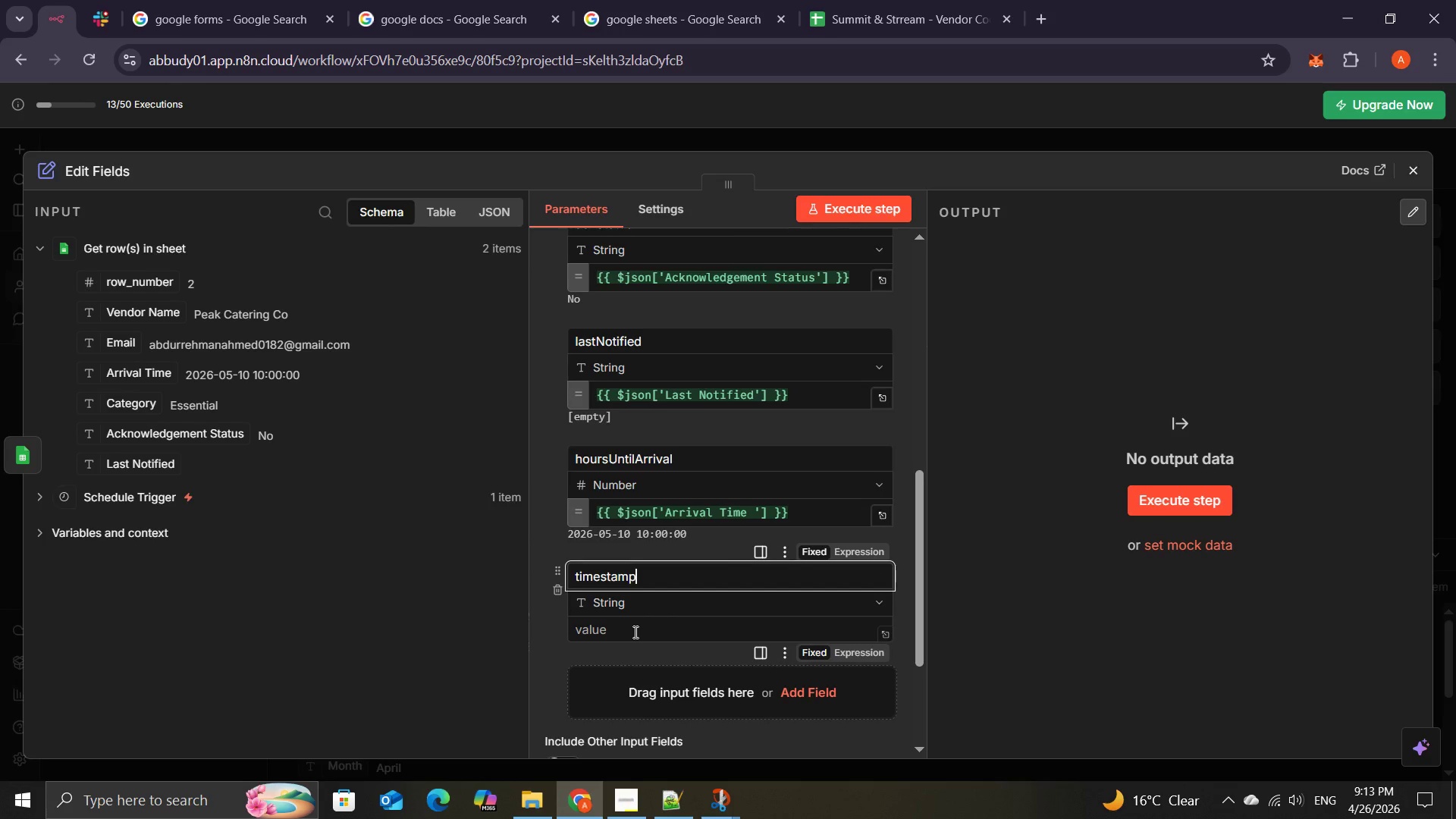 
left_click([634, 632])
 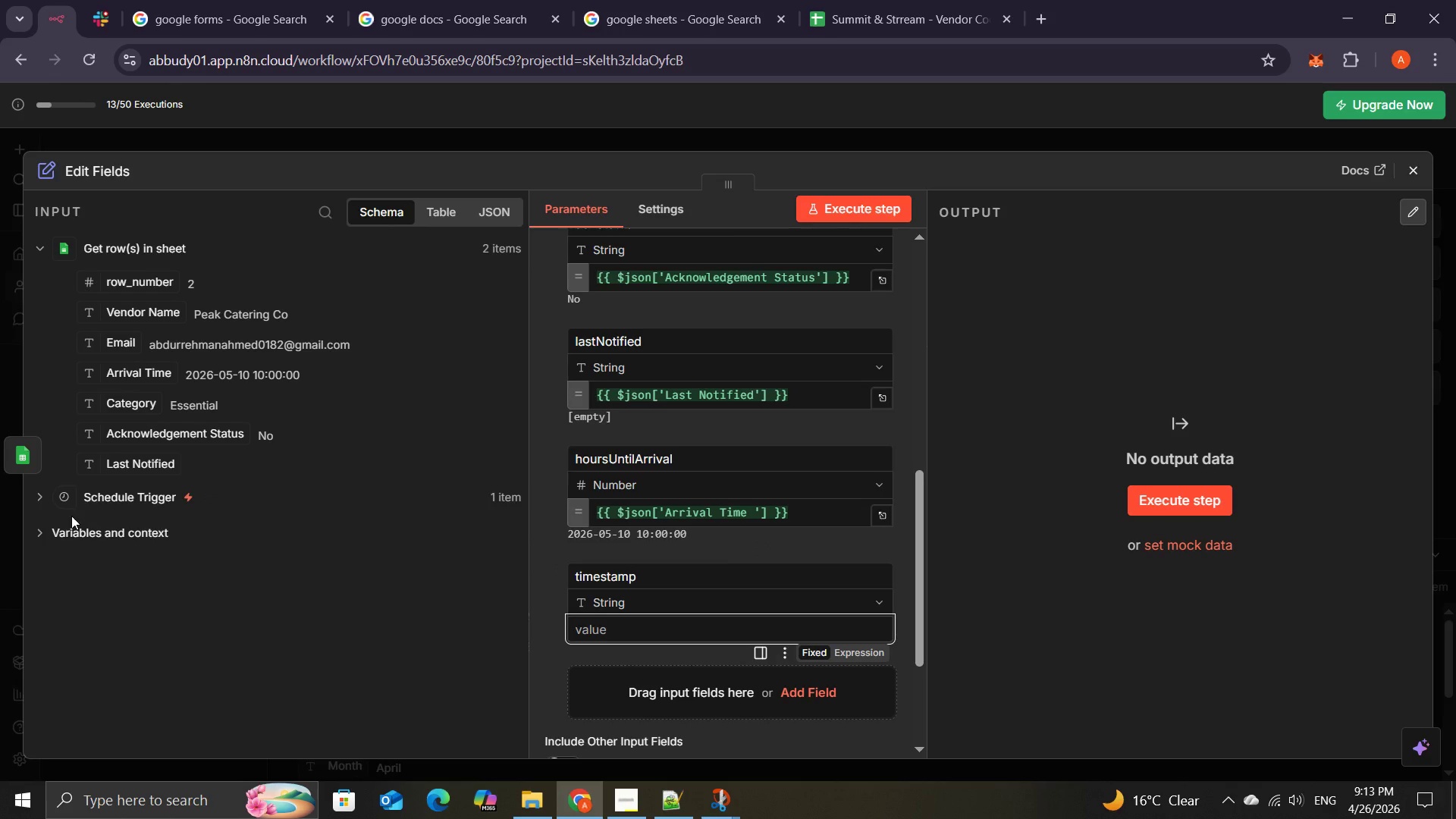 
left_click([42, 528])
 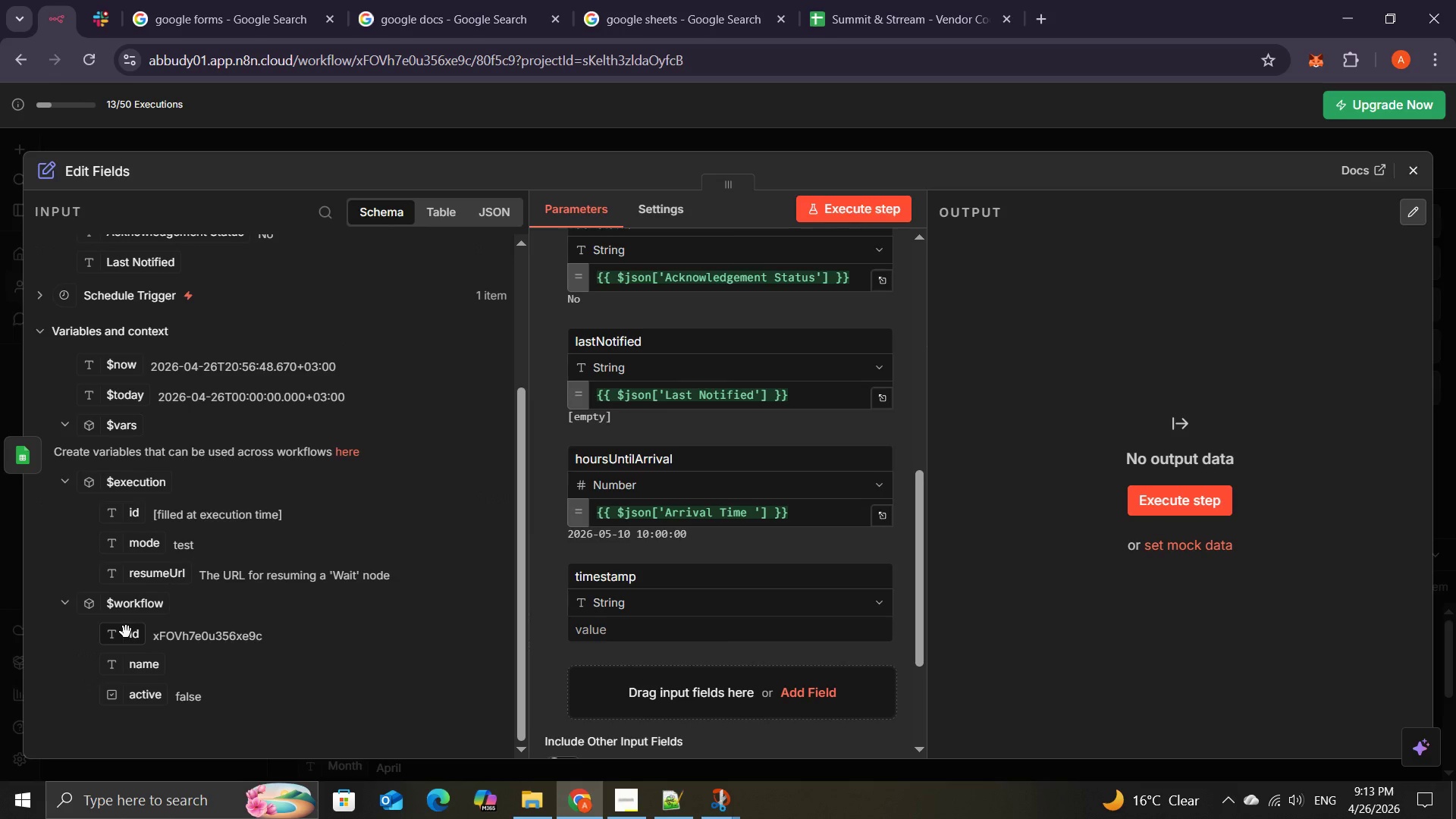 
mouse_move([158, 424])
 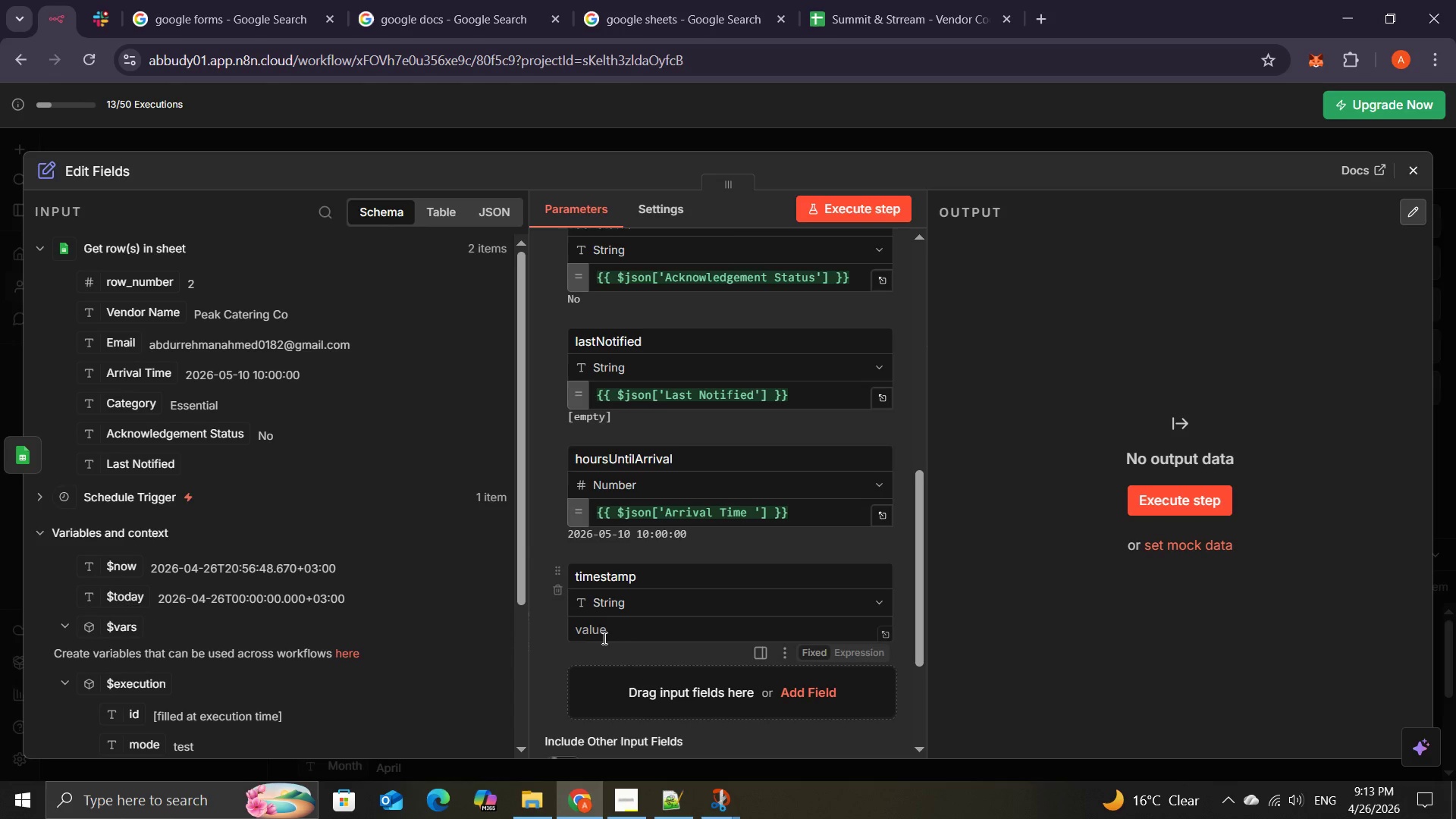 
left_click([604, 629])
 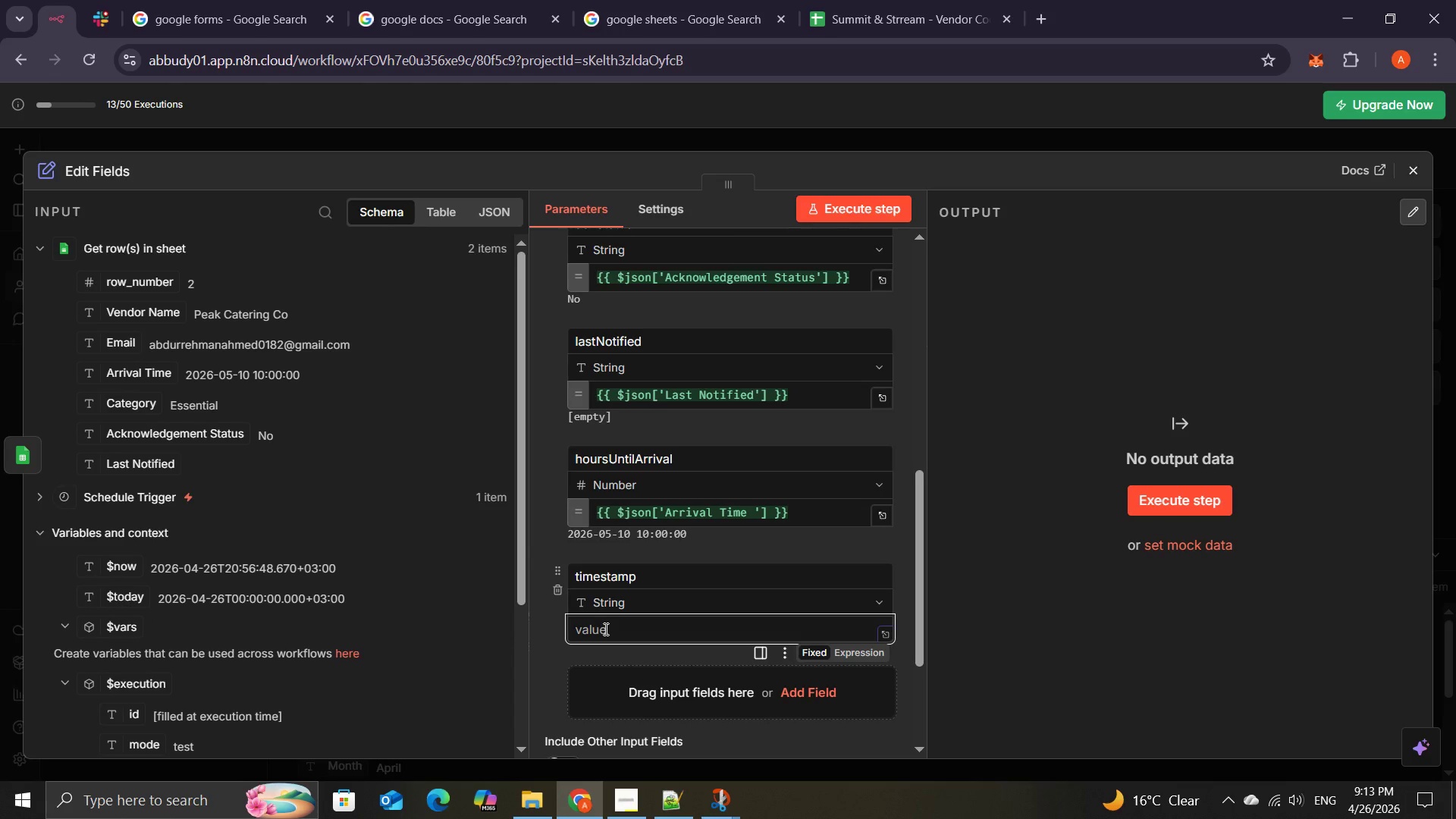 
wait(5.08)
 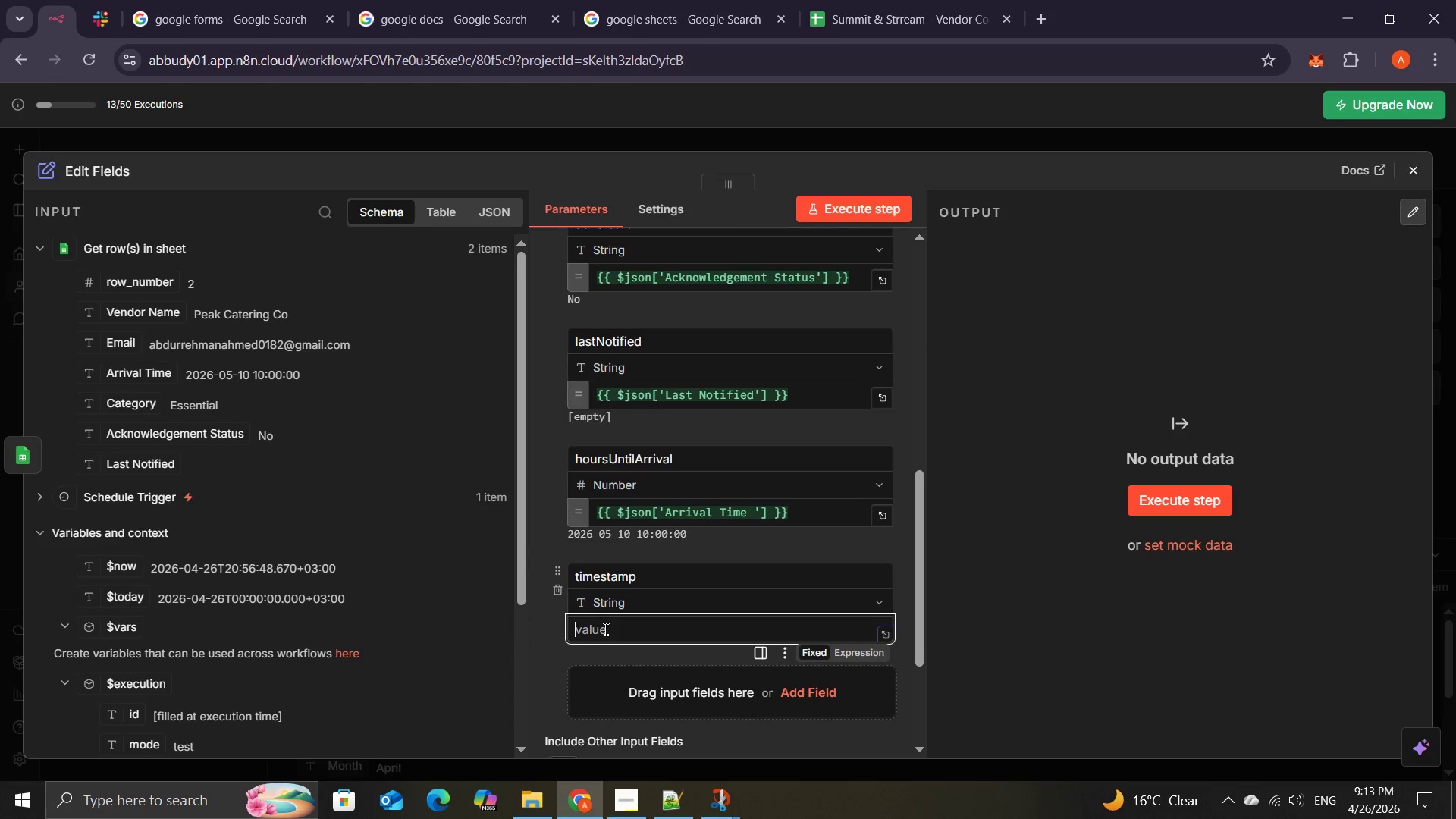 
key(Shift+BracketLeft)
 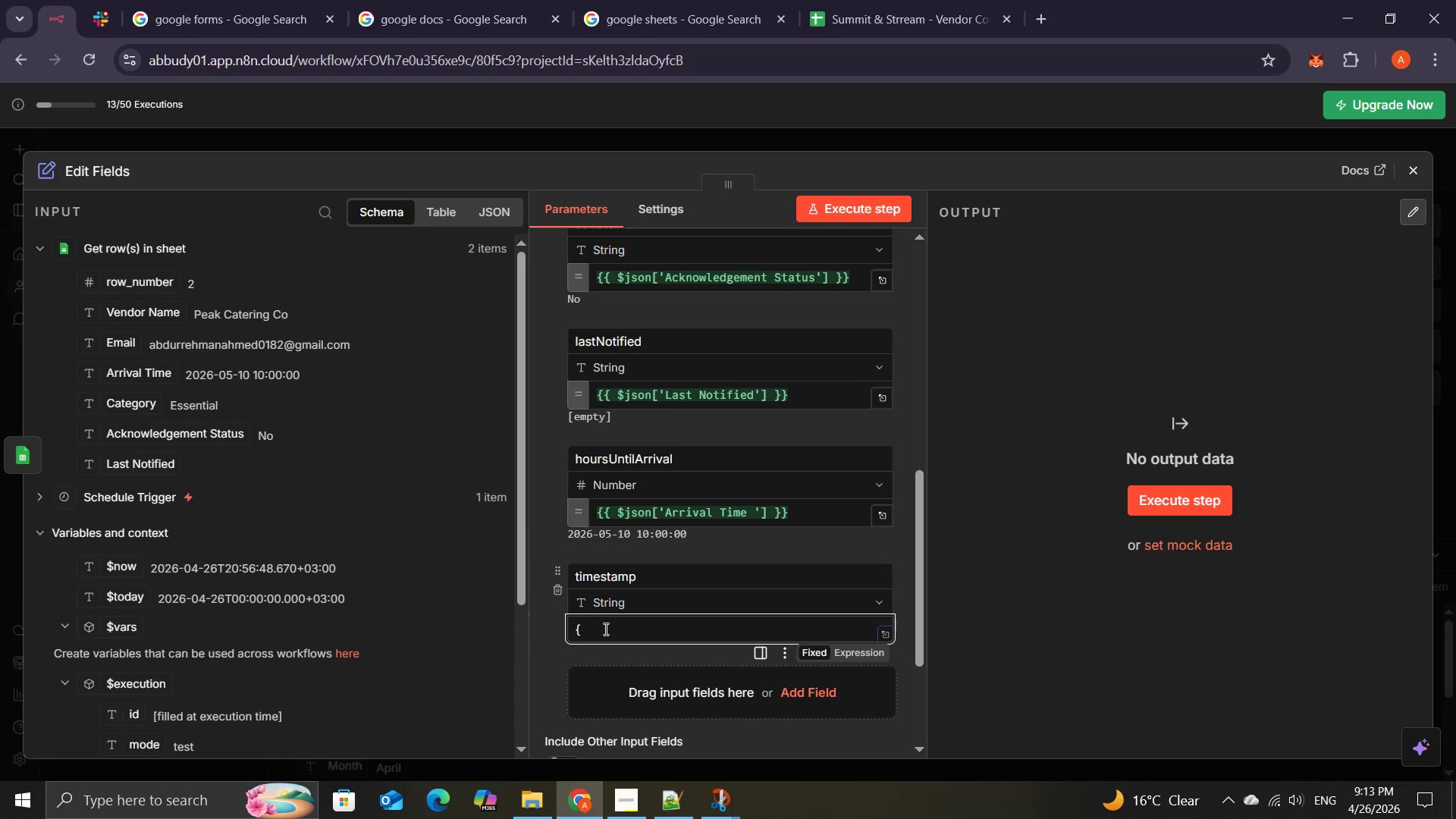 
key(Backspace)
 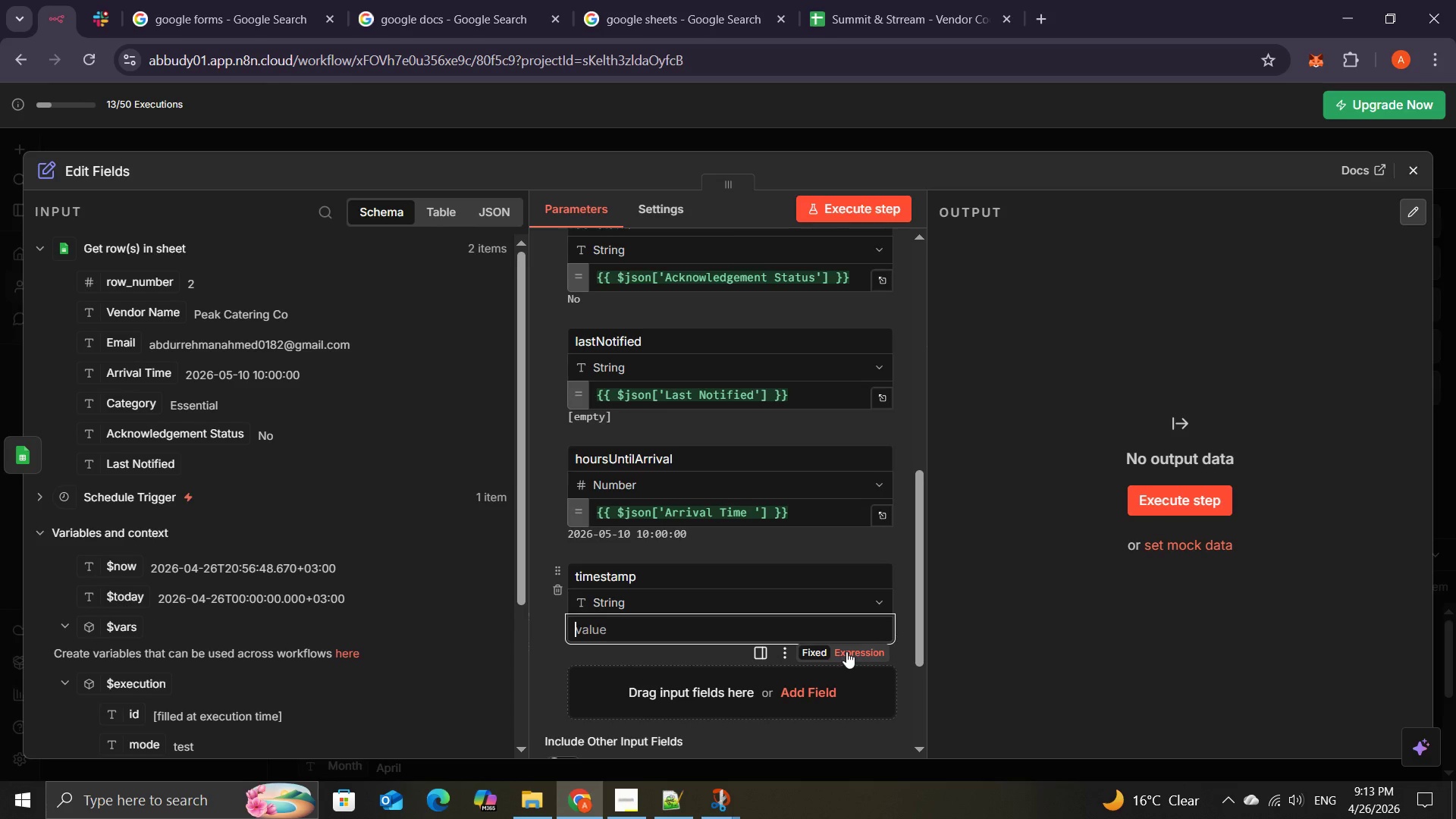 
left_click([846, 648])
 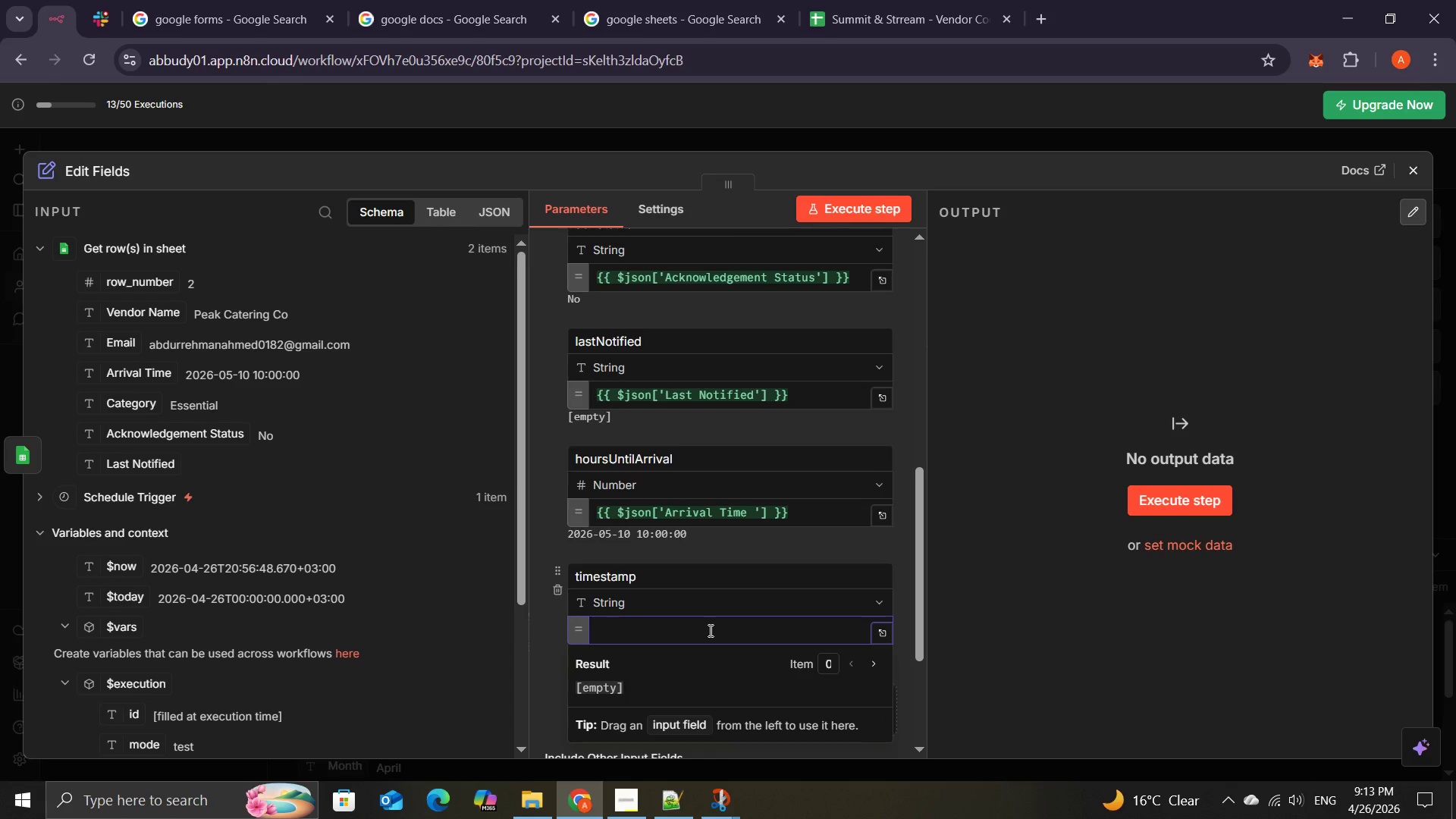 
key(Shift+BracketLeft)
 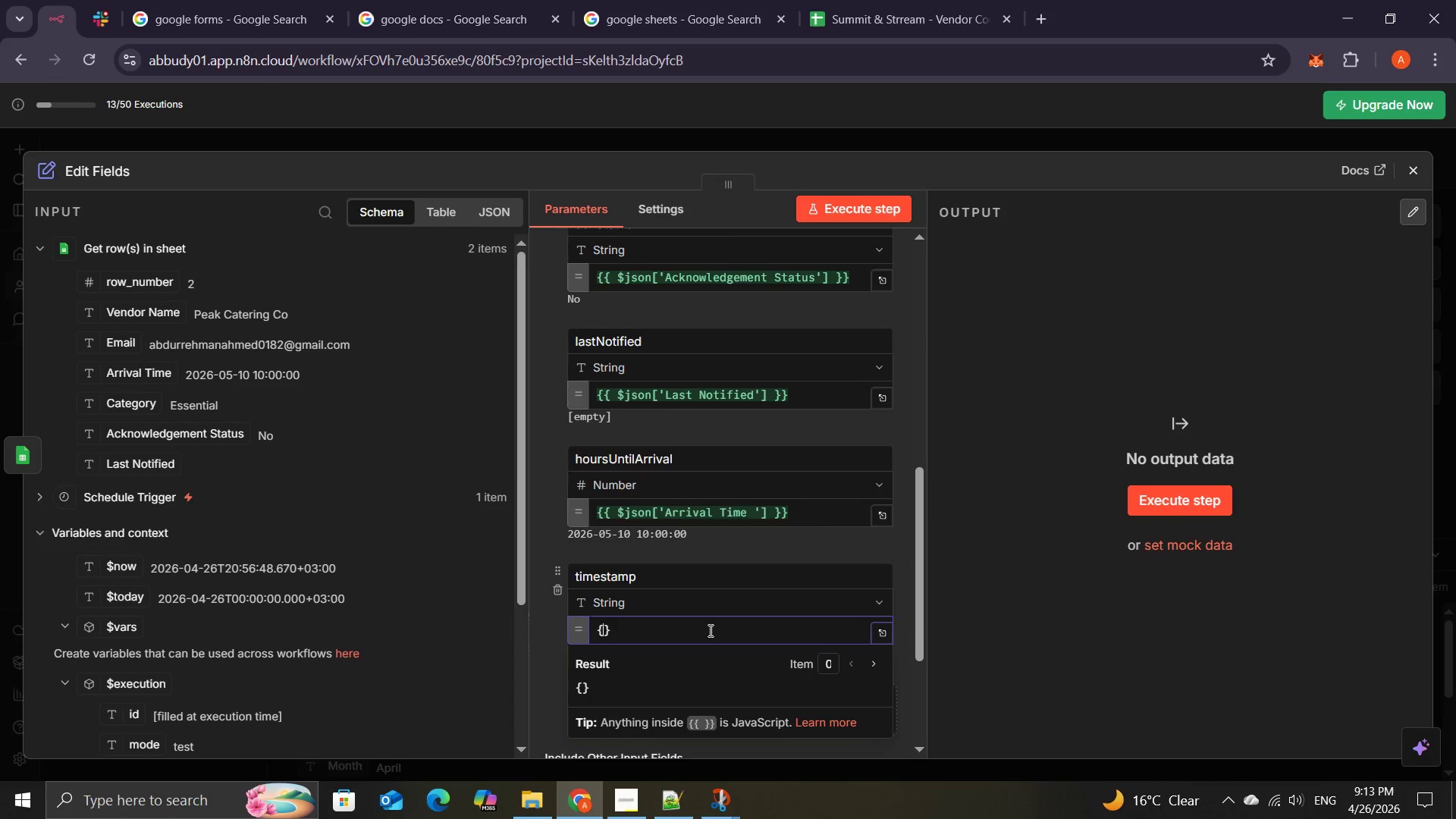 
key(Shift+BracketLeft)
 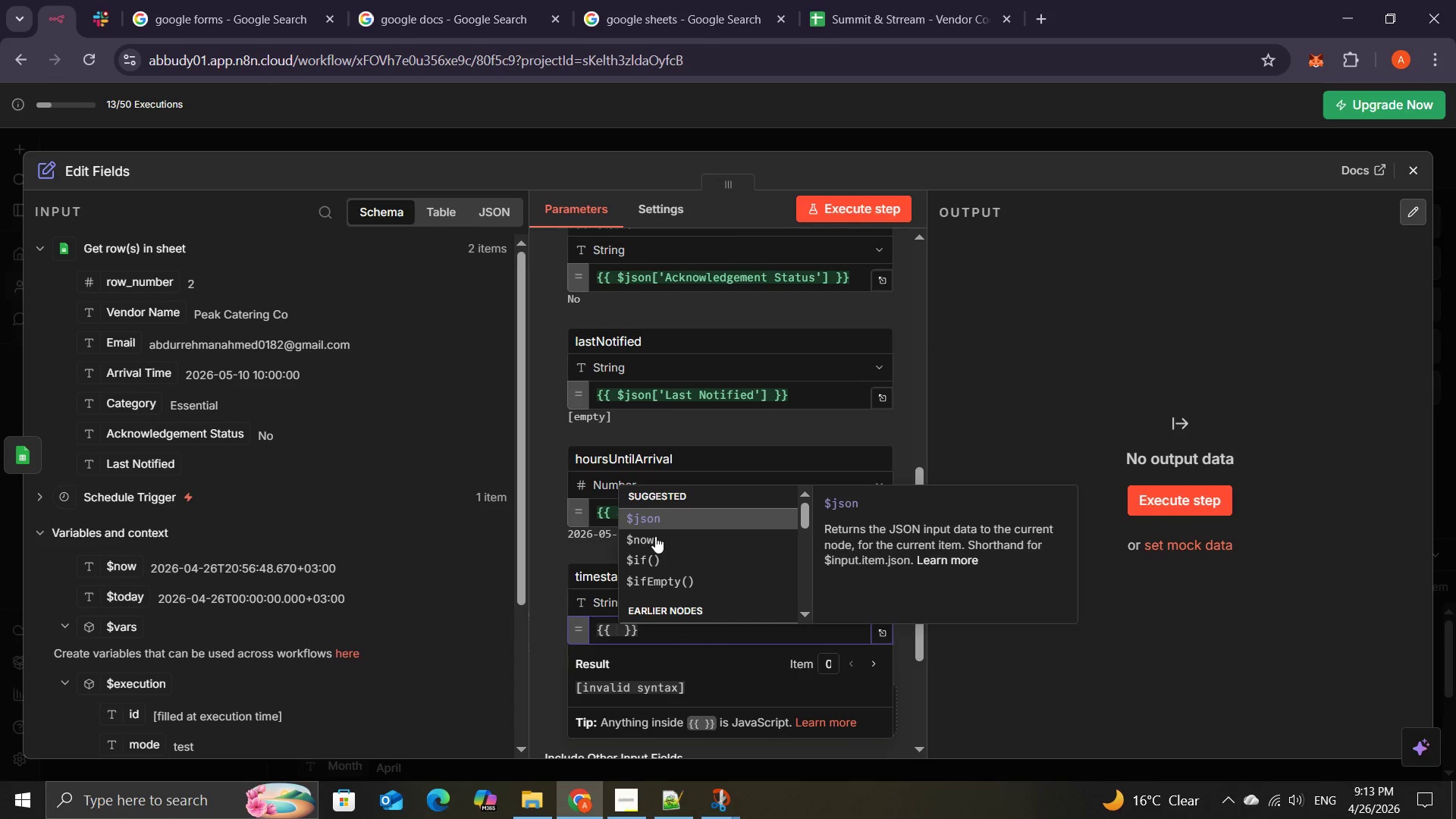 
left_click([655, 536])
 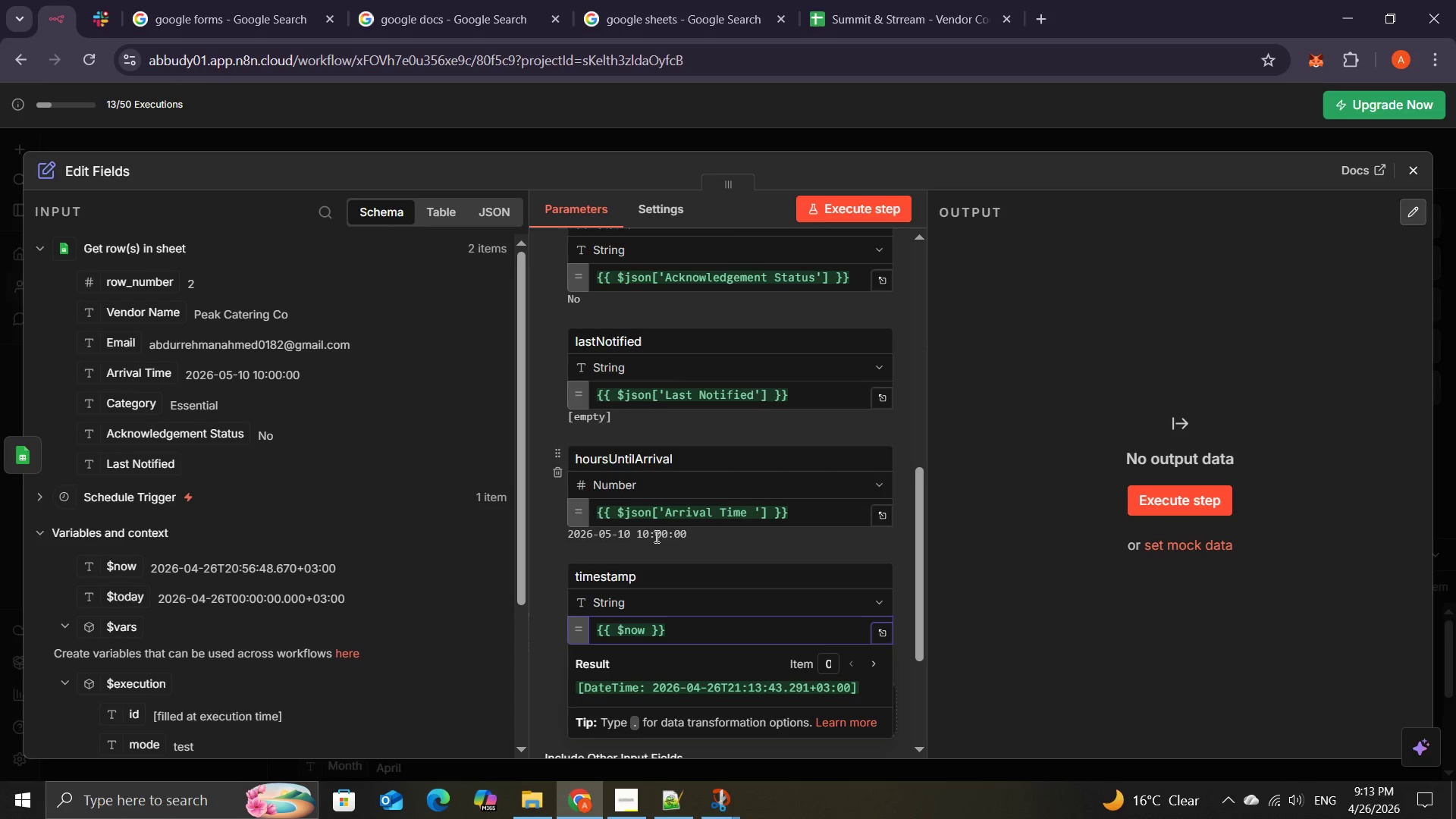 
wait(6.88)
 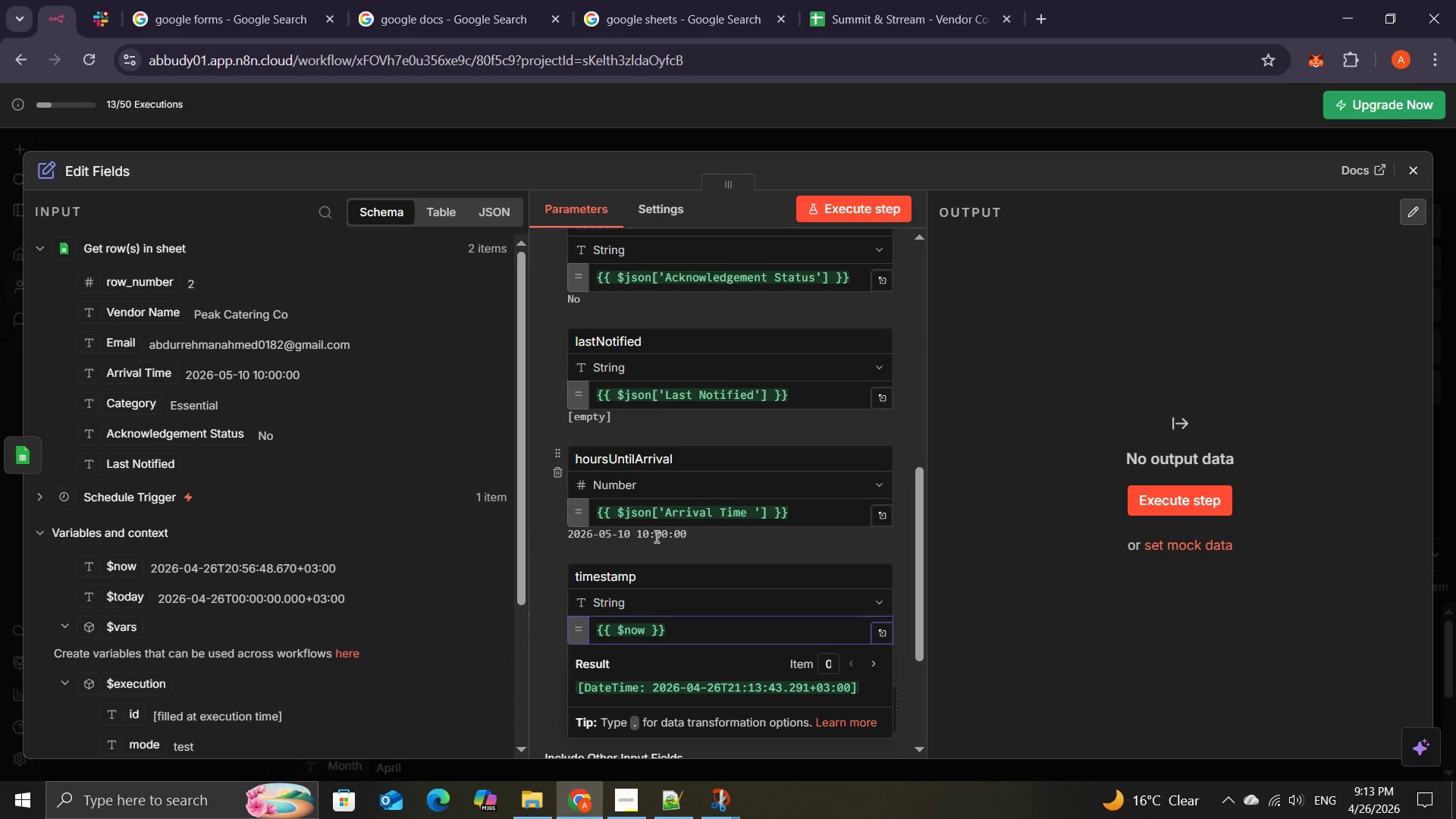 
key(Period)
 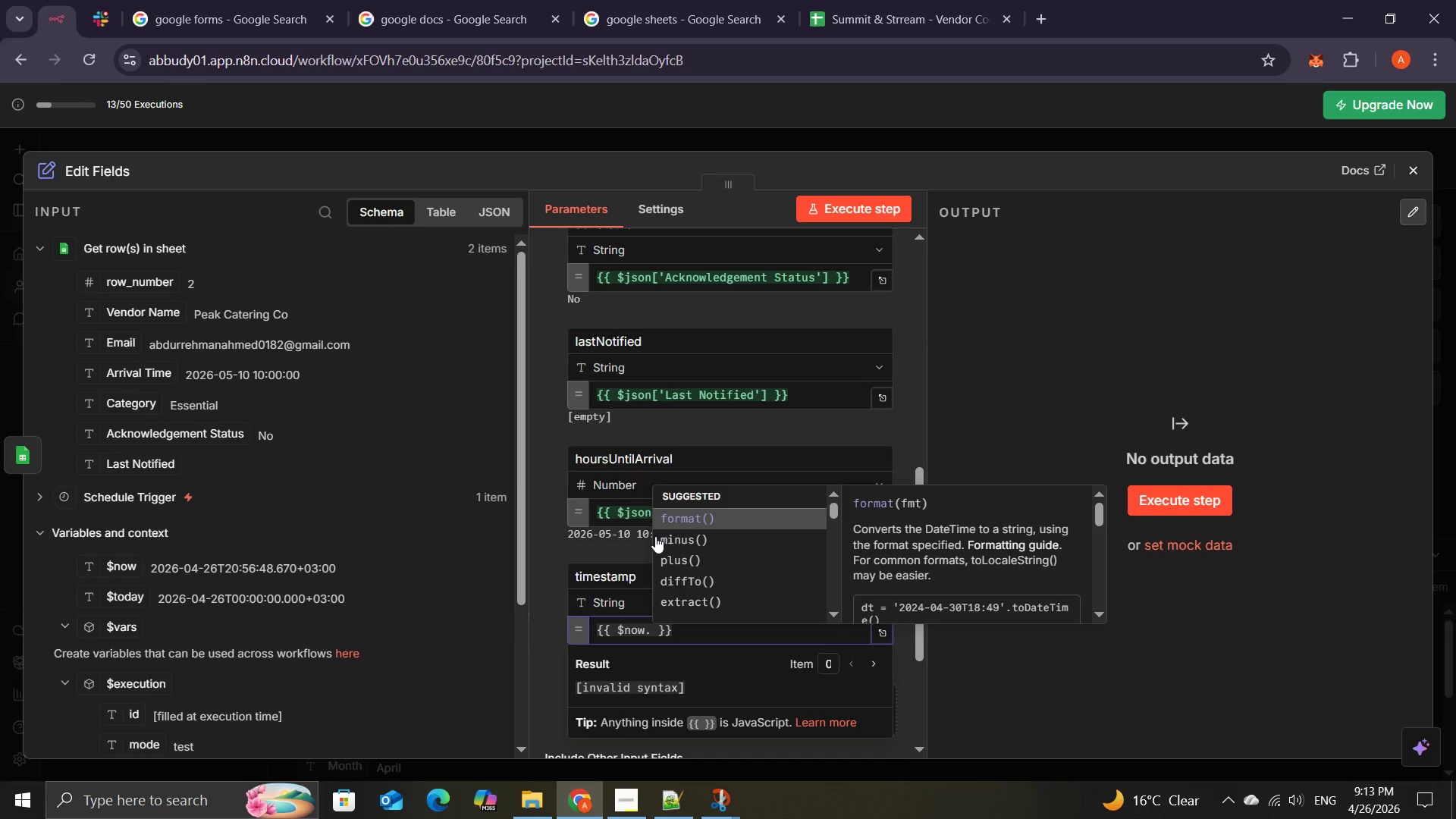 
key(T)
 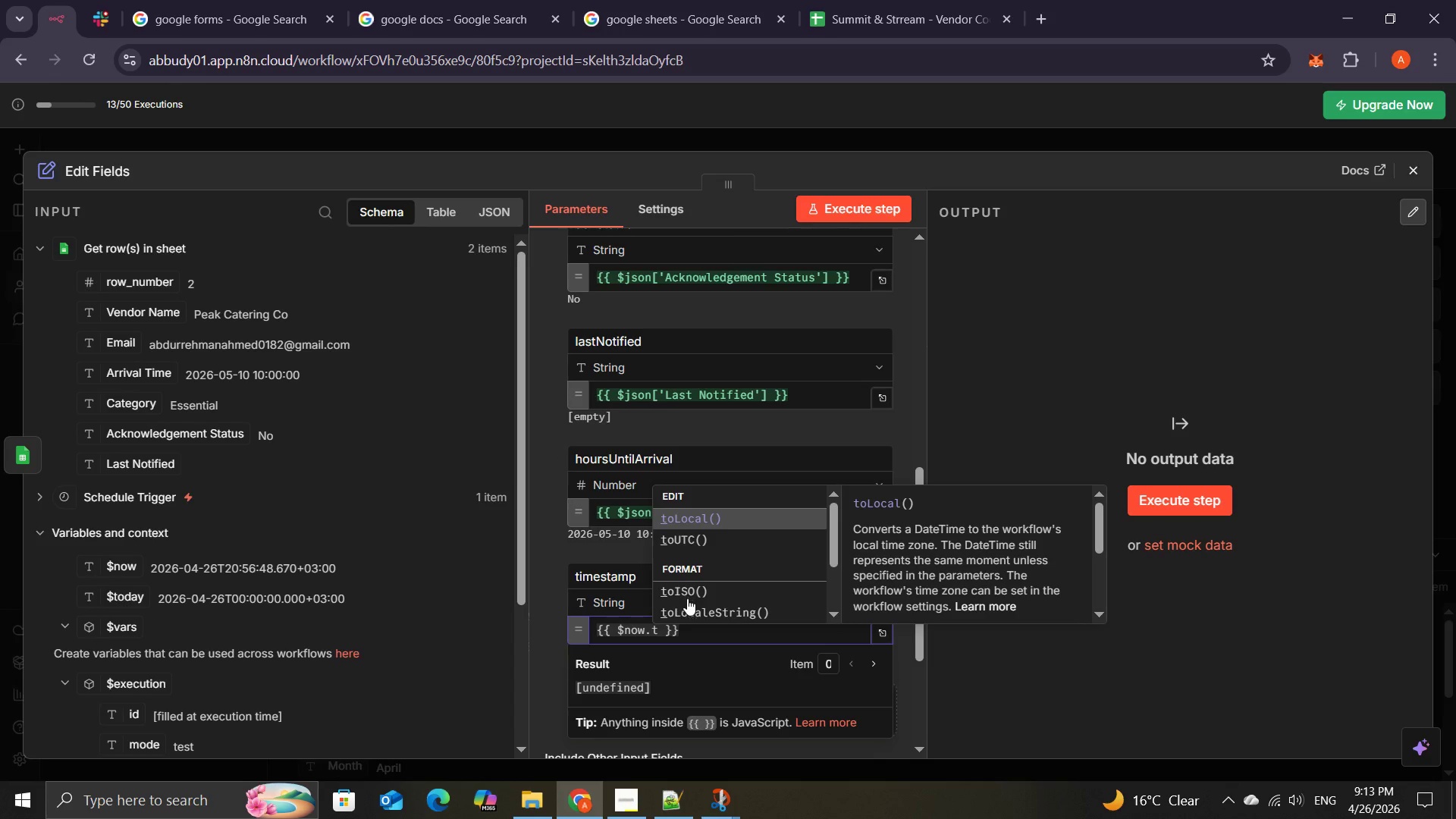 
left_click([686, 592])
 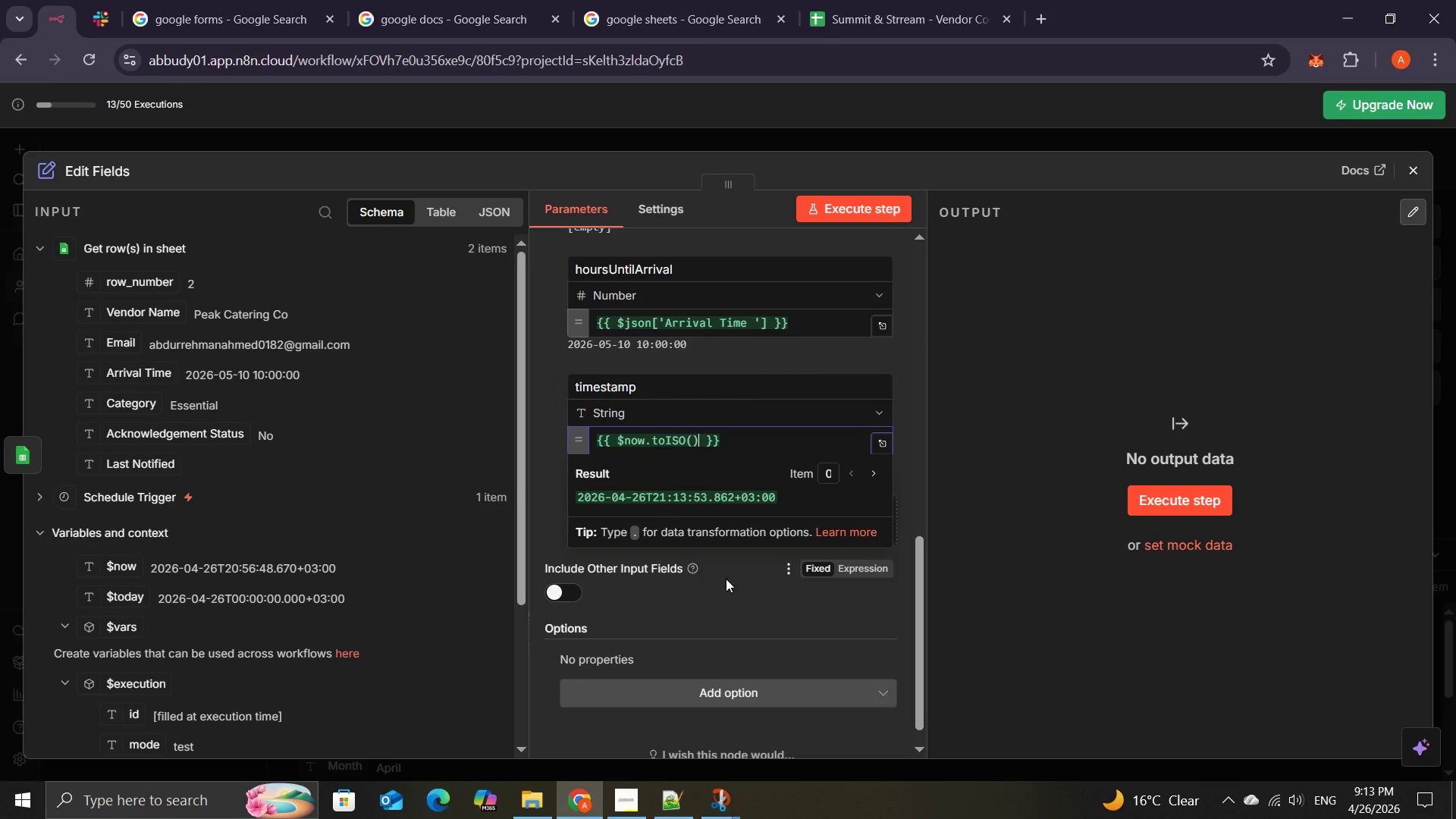 
wait(6.34)
 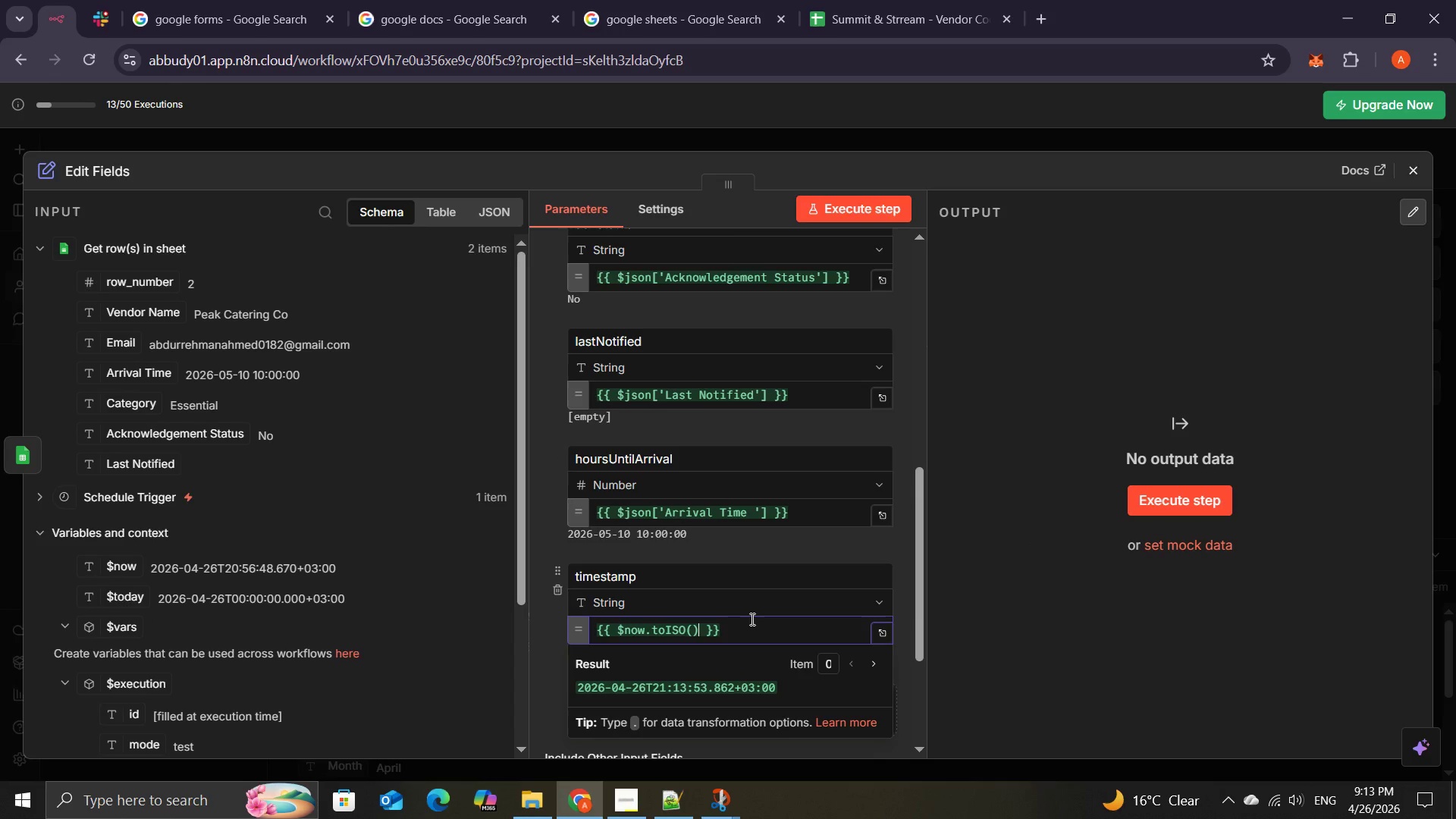 
left_click([913, 490])
 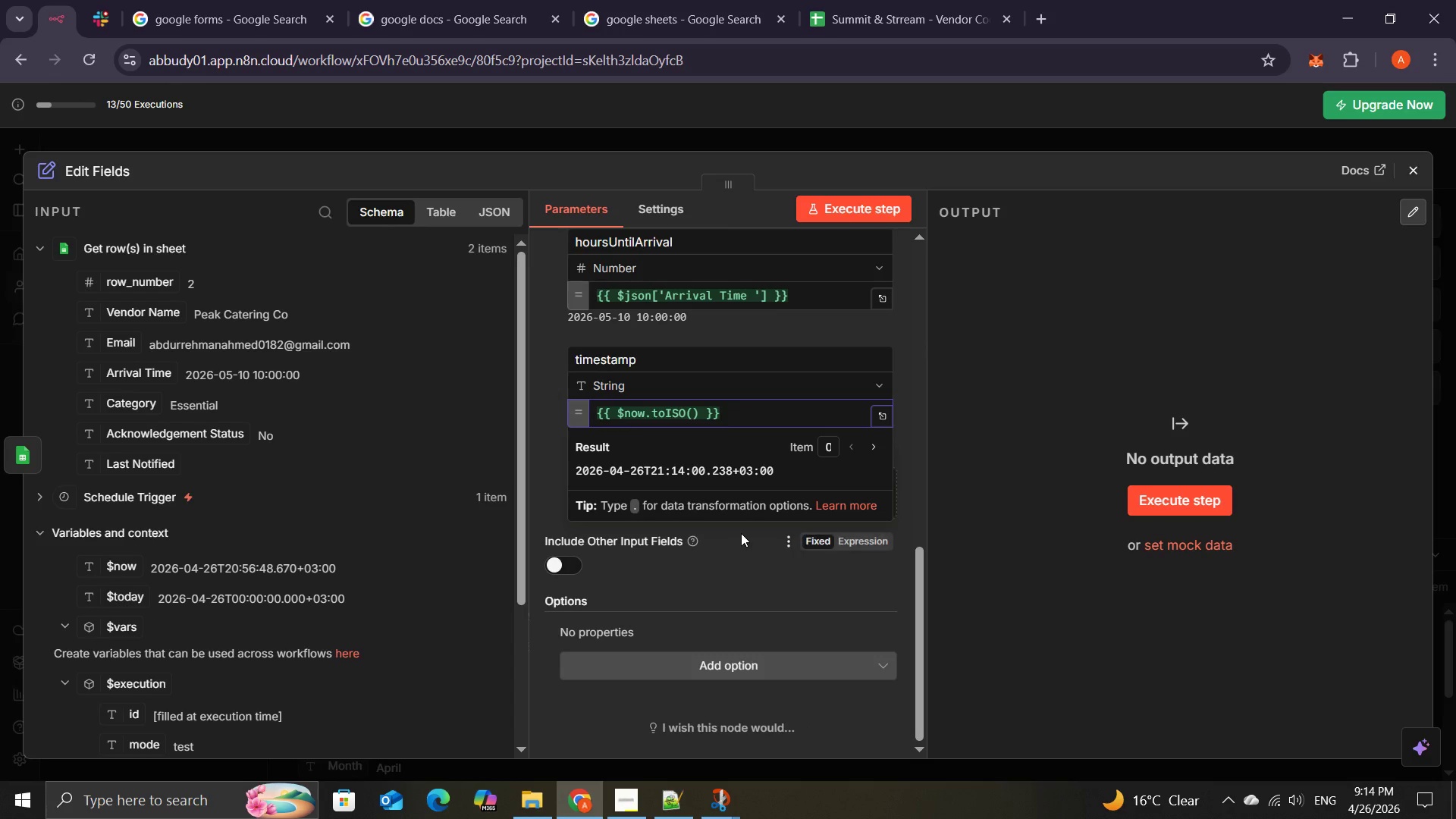 
wait(5.3)
 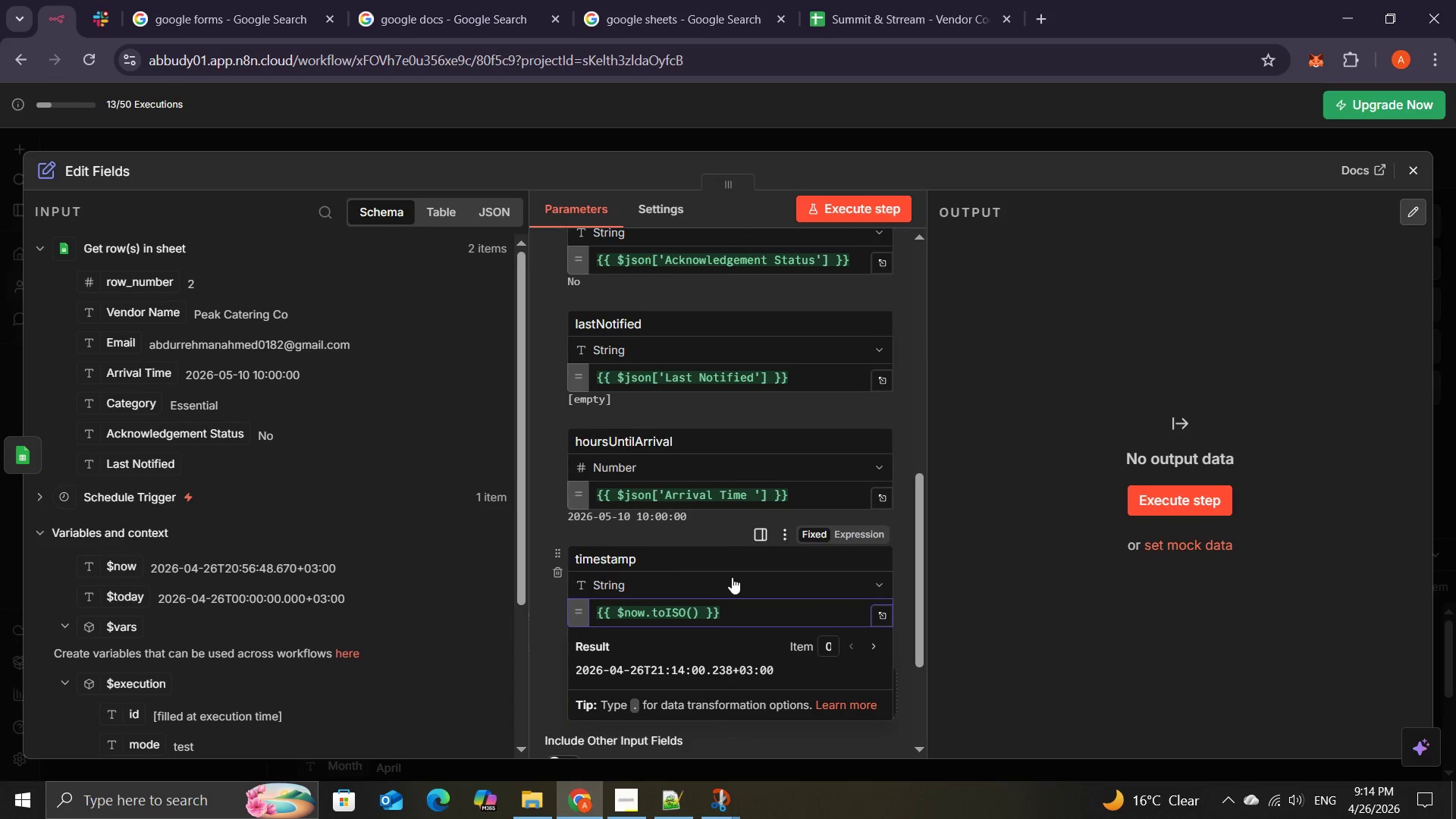 
left_click([905, 450])
 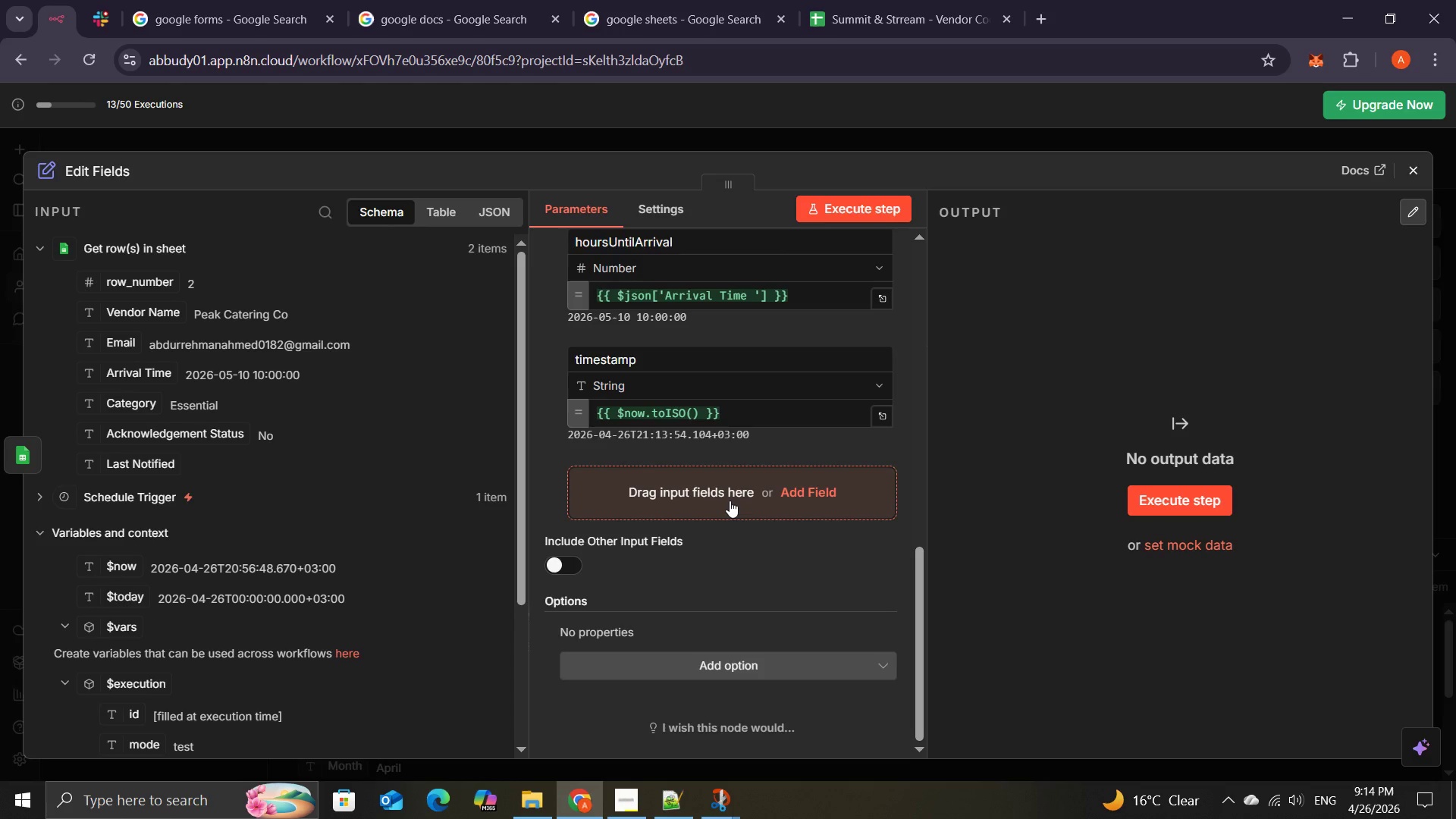 
left_click([729, 500])
 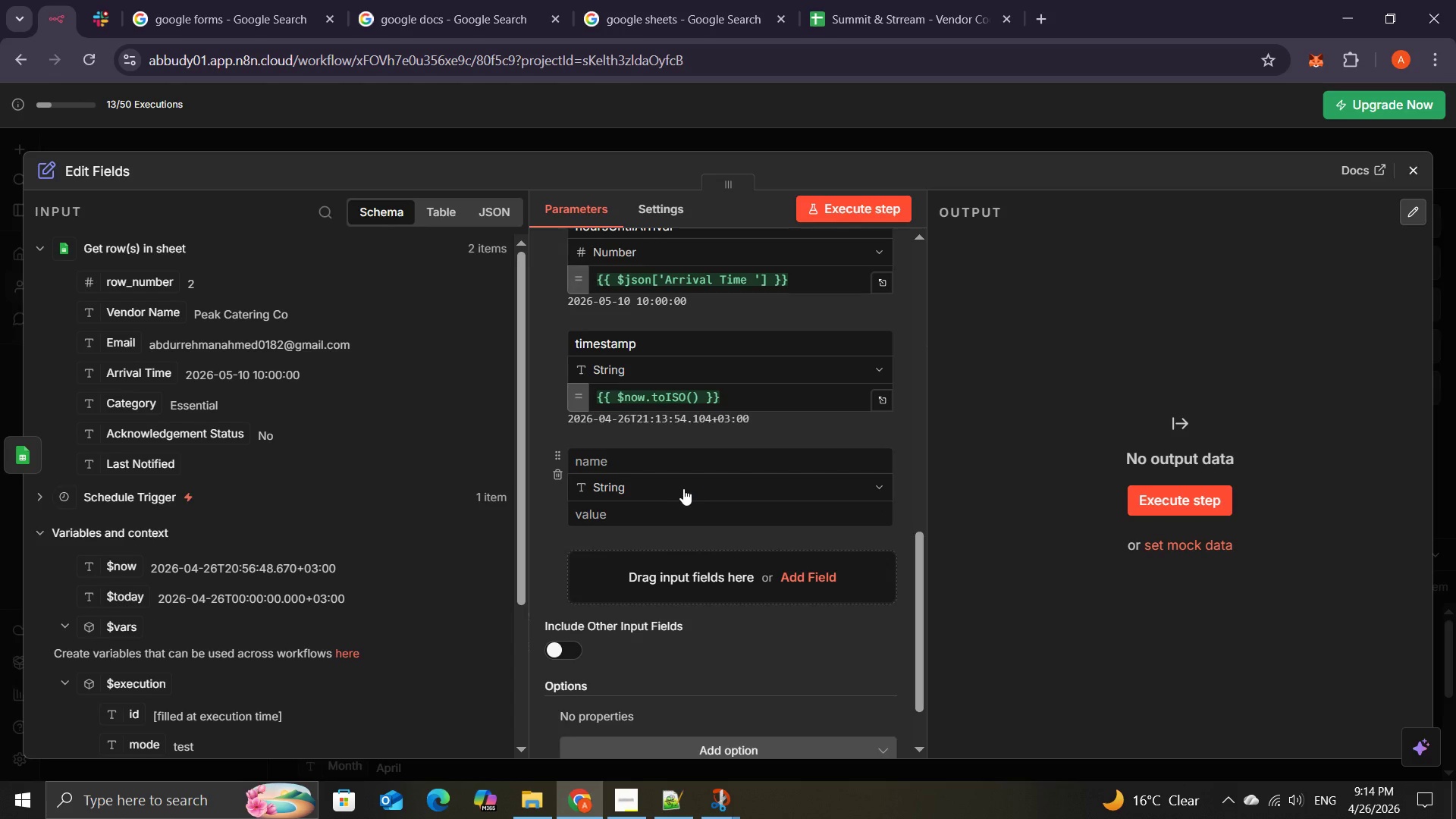 
left_click([642, 460])
 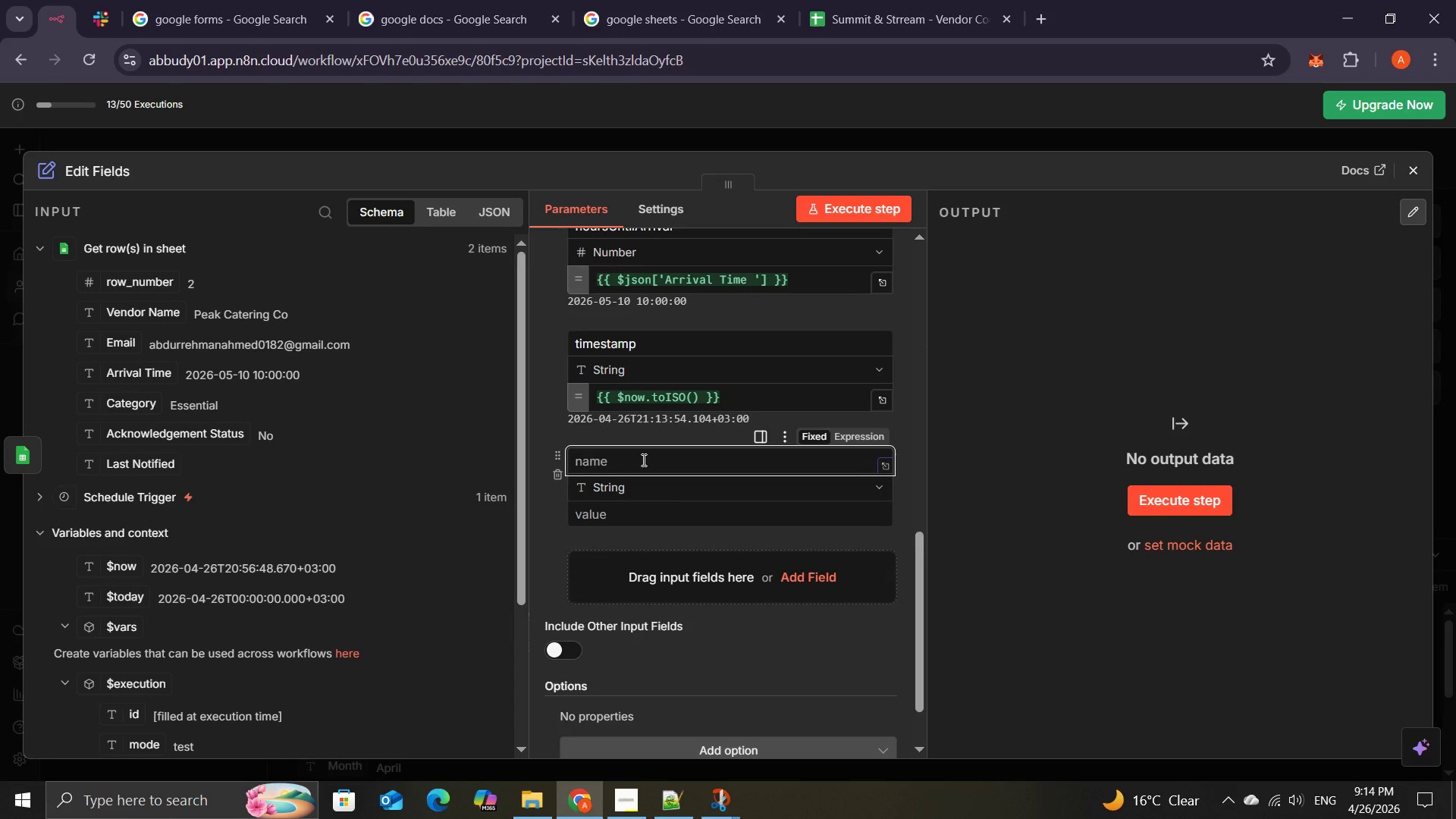 
type(rowNumber)
 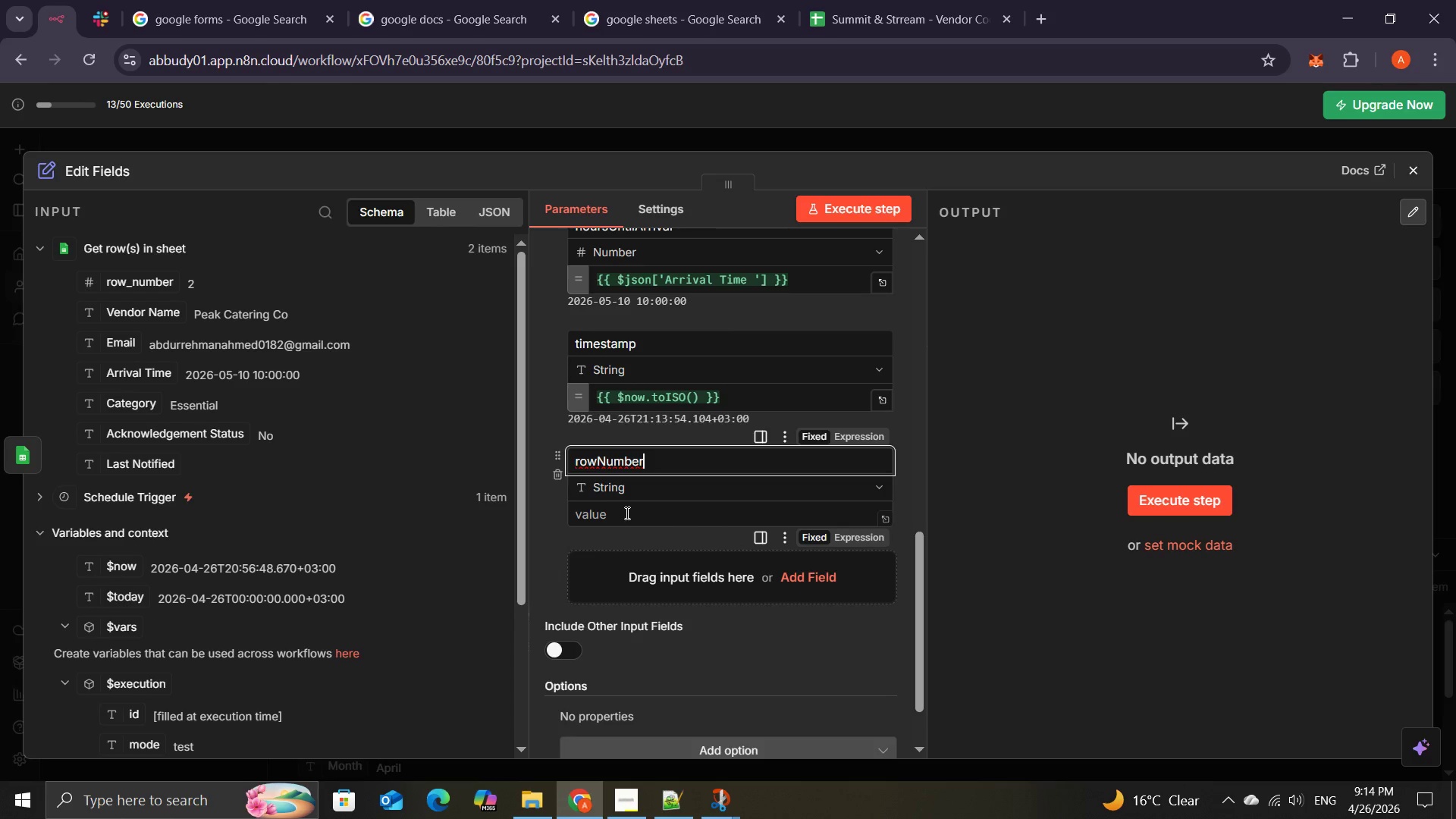 
left_click([626, 513])
 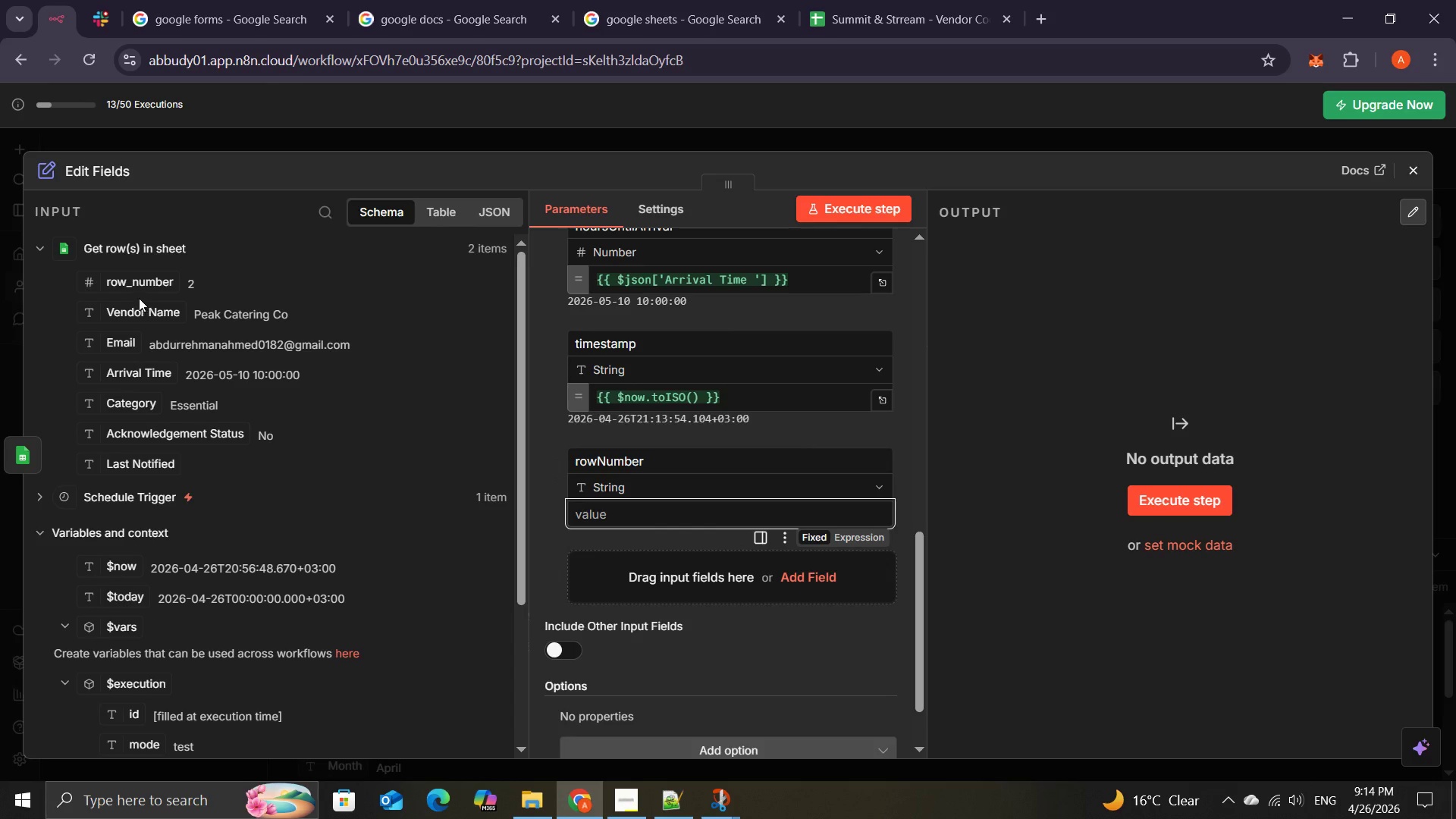 
left_click_drag(start_coordinate=[136, 290], to_coordinate=[588, 510])
 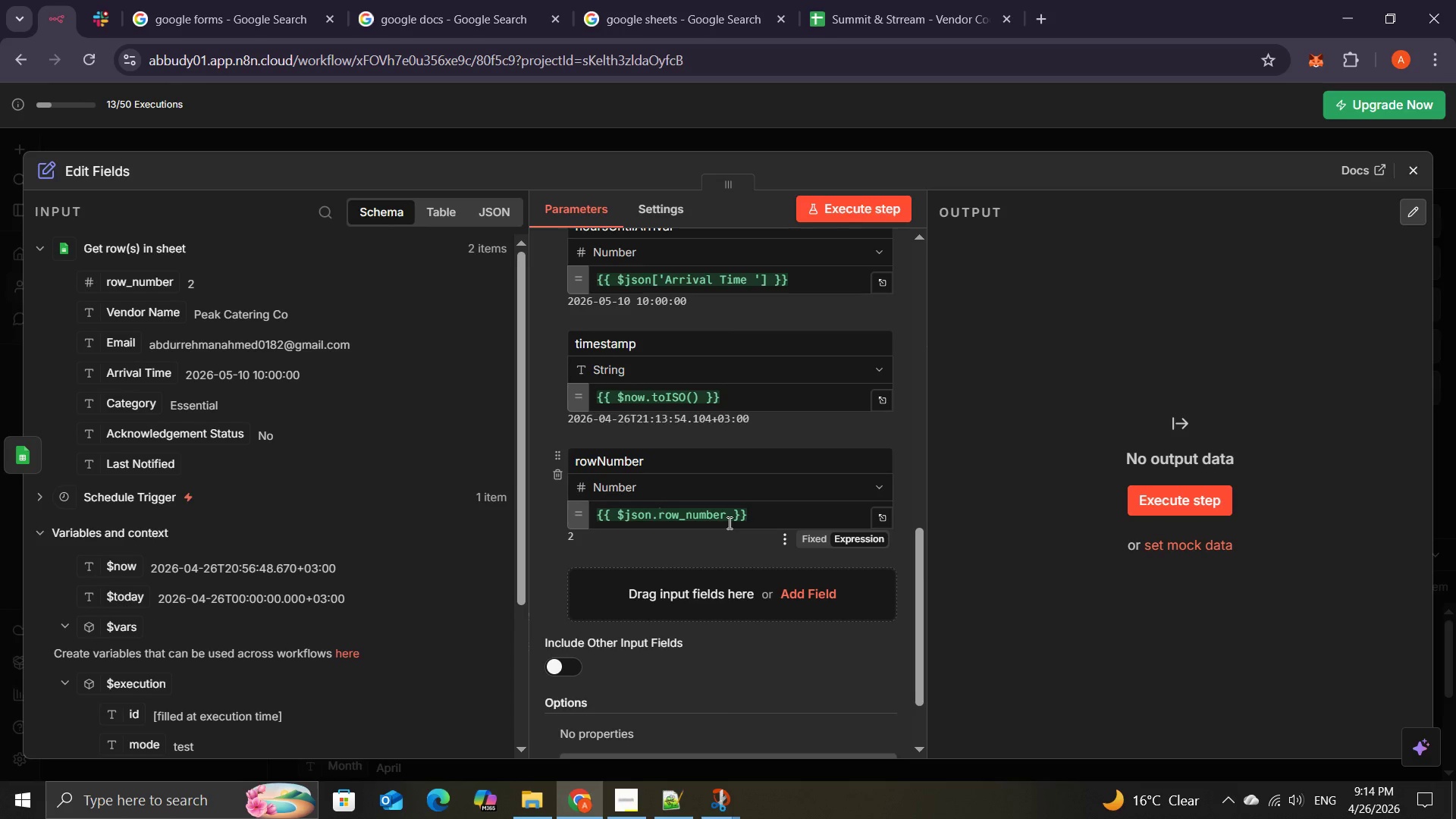 
wait(21.09)
 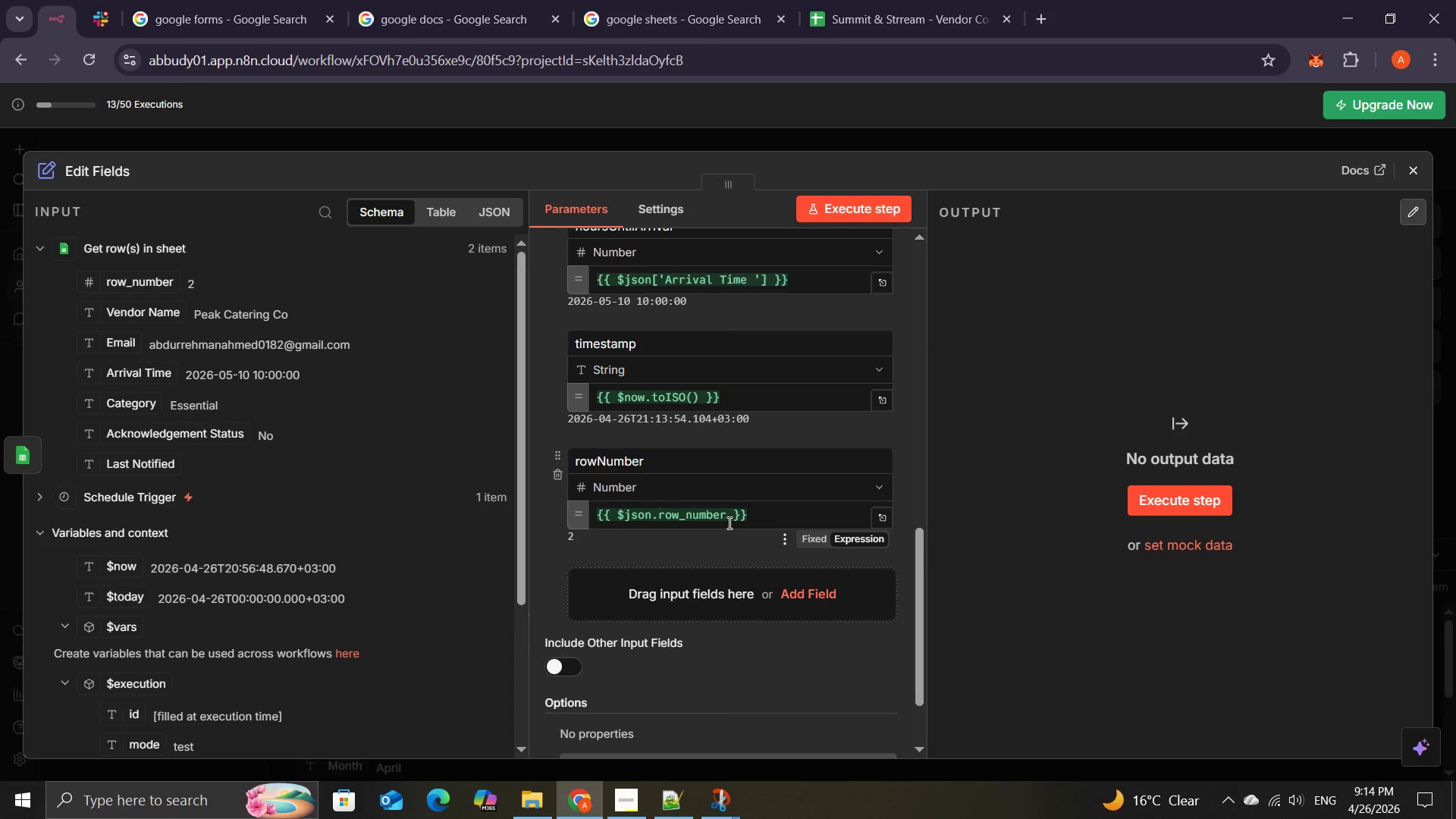 
left_click_drag(start_coordinate=[752, 517], to_coordinate=[599, 513])
 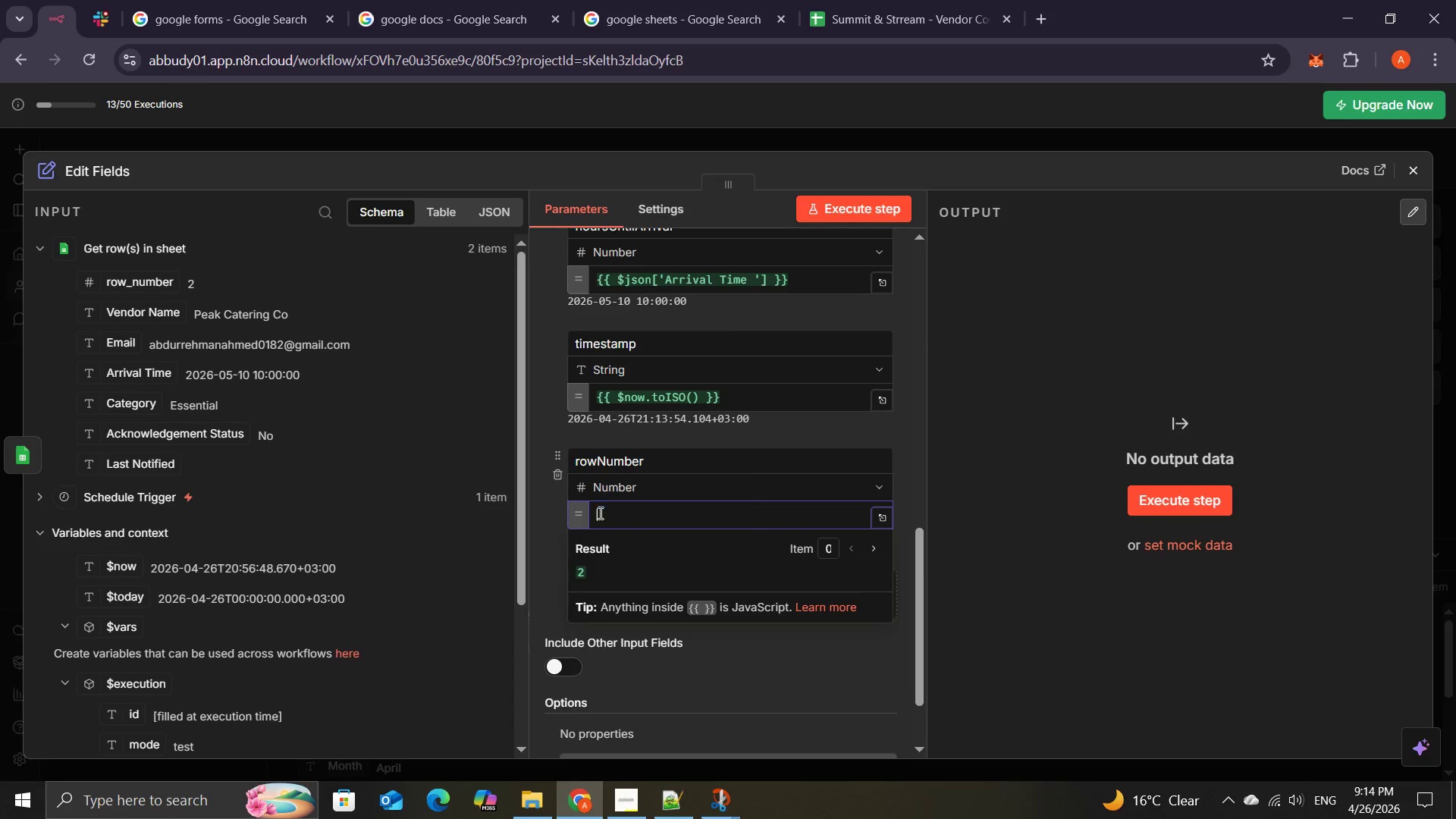 
key(Backspace)
 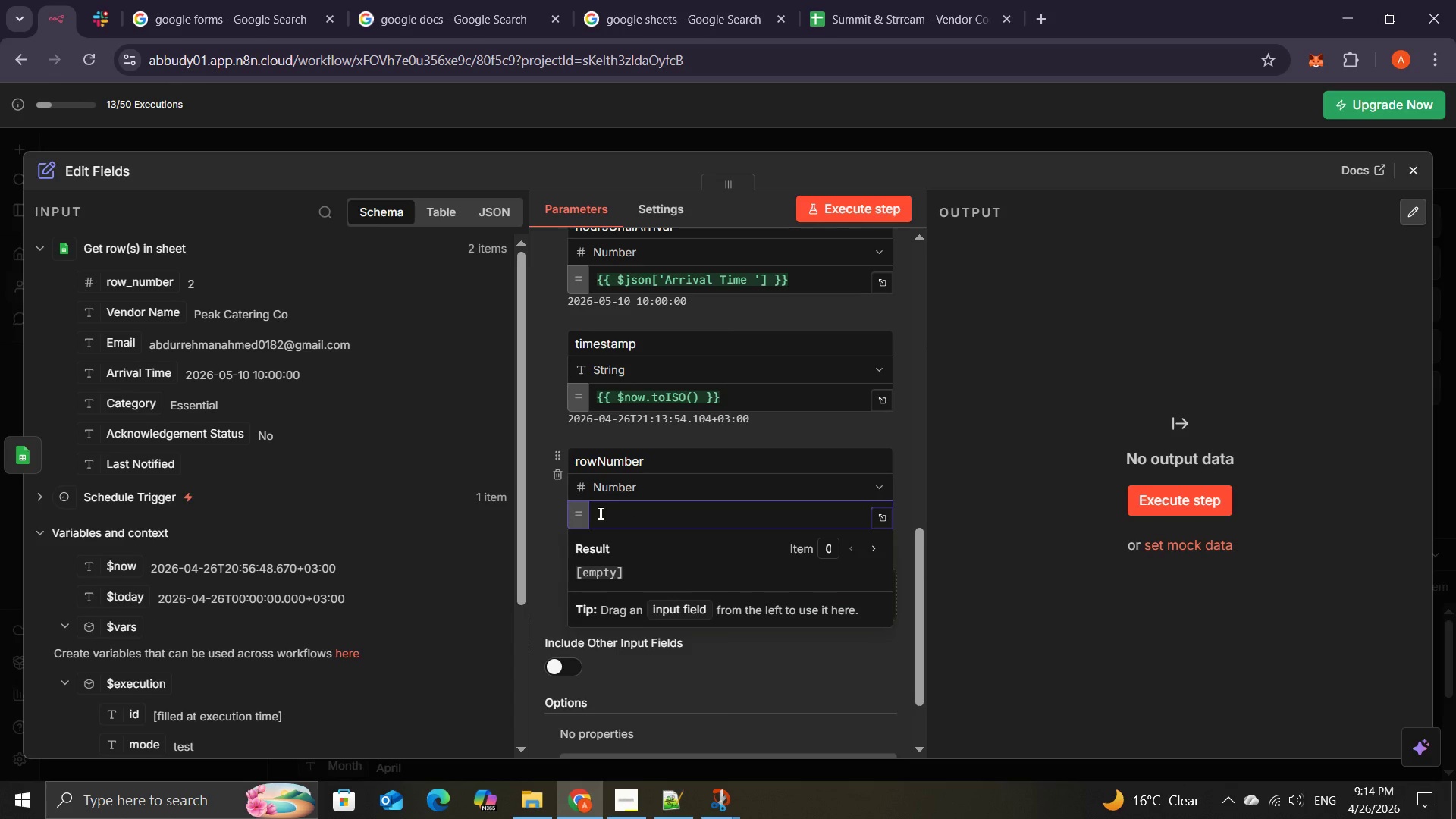 
key(Backspace)
 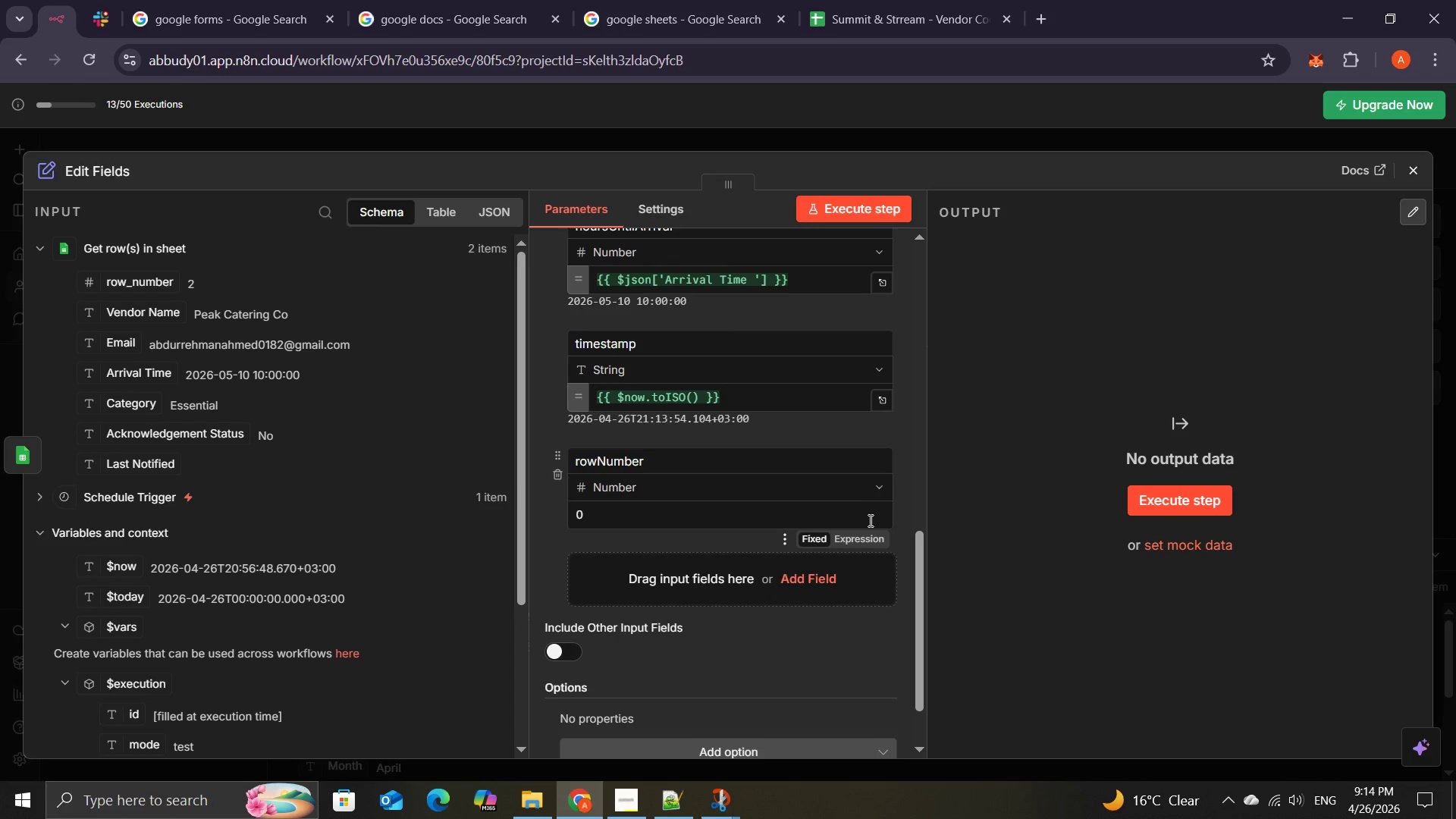 
left_click([855, 540])
 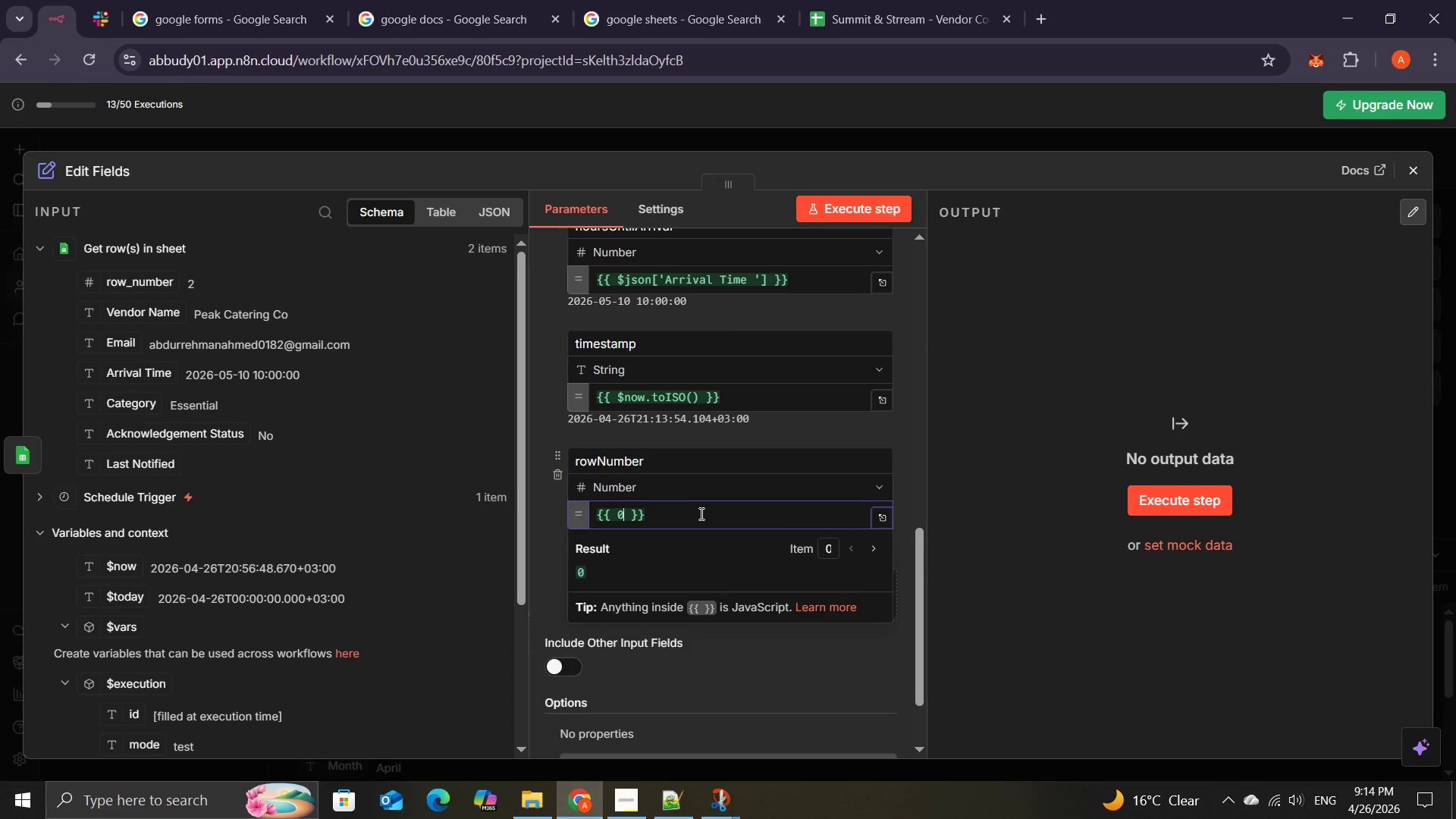 
key(Backspace)
 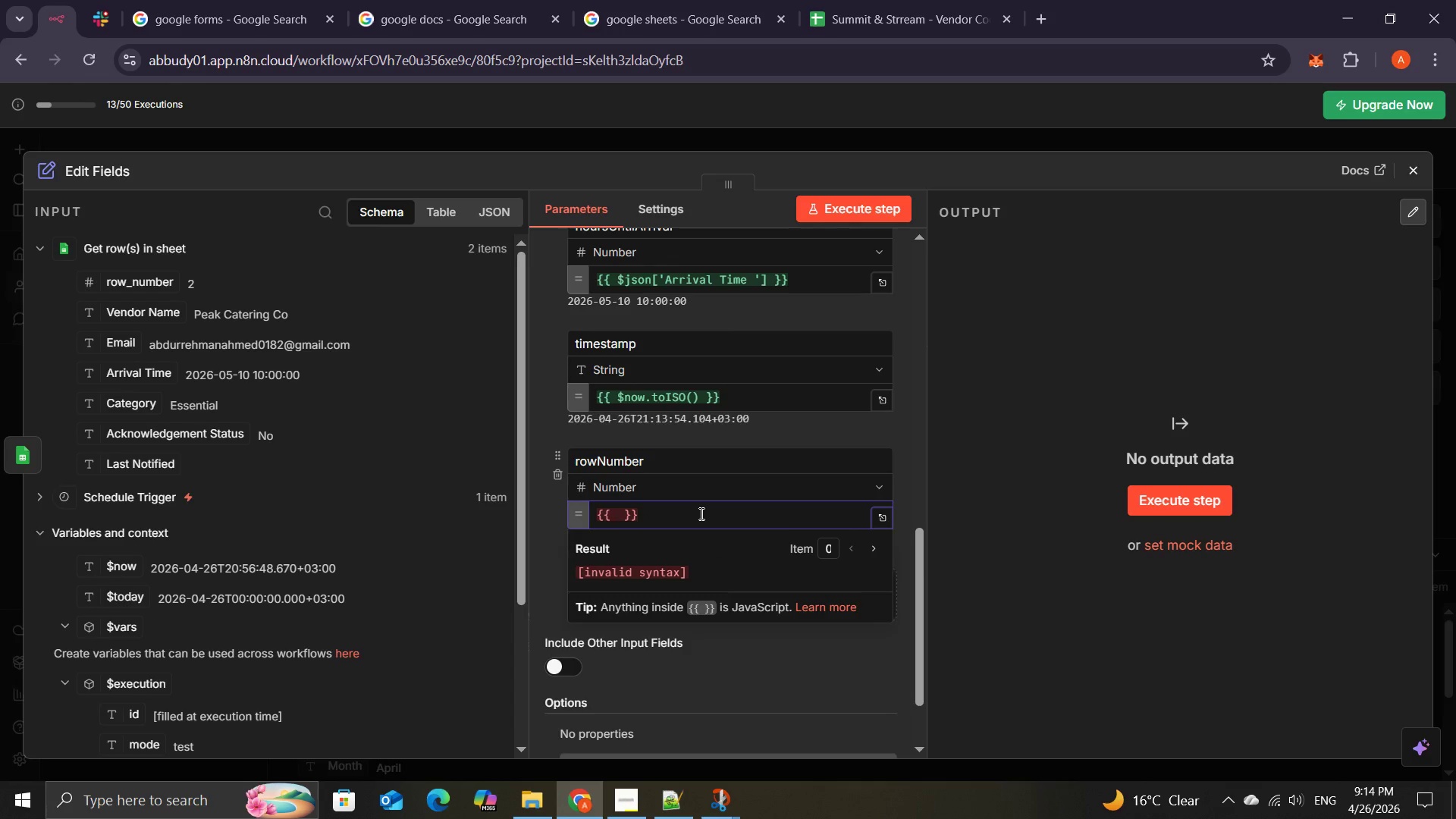 
hold_key(key=ShiftRight, duration=1.53)
 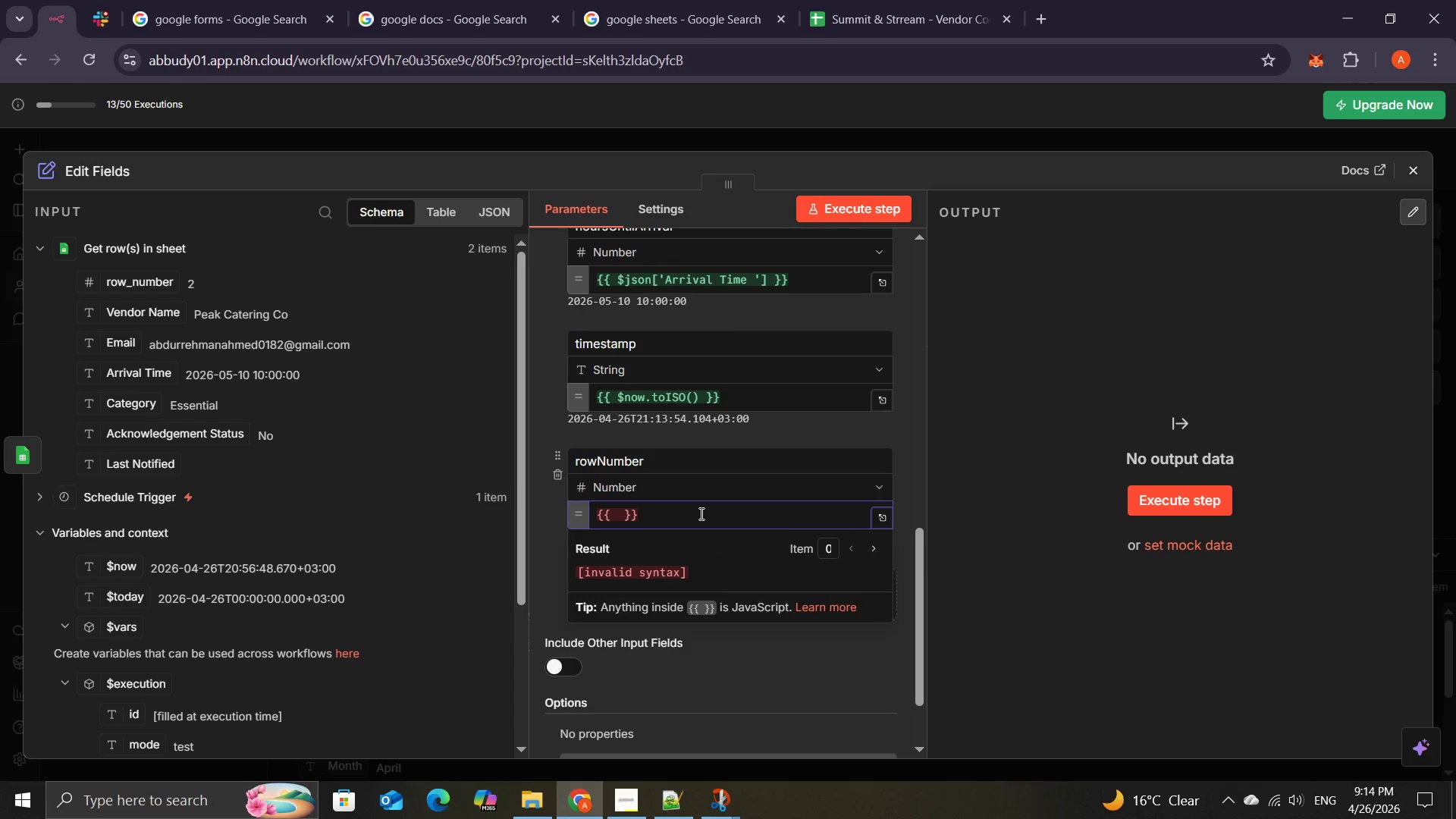 
hold_key(key=ShiftRight, duration=0.78)
 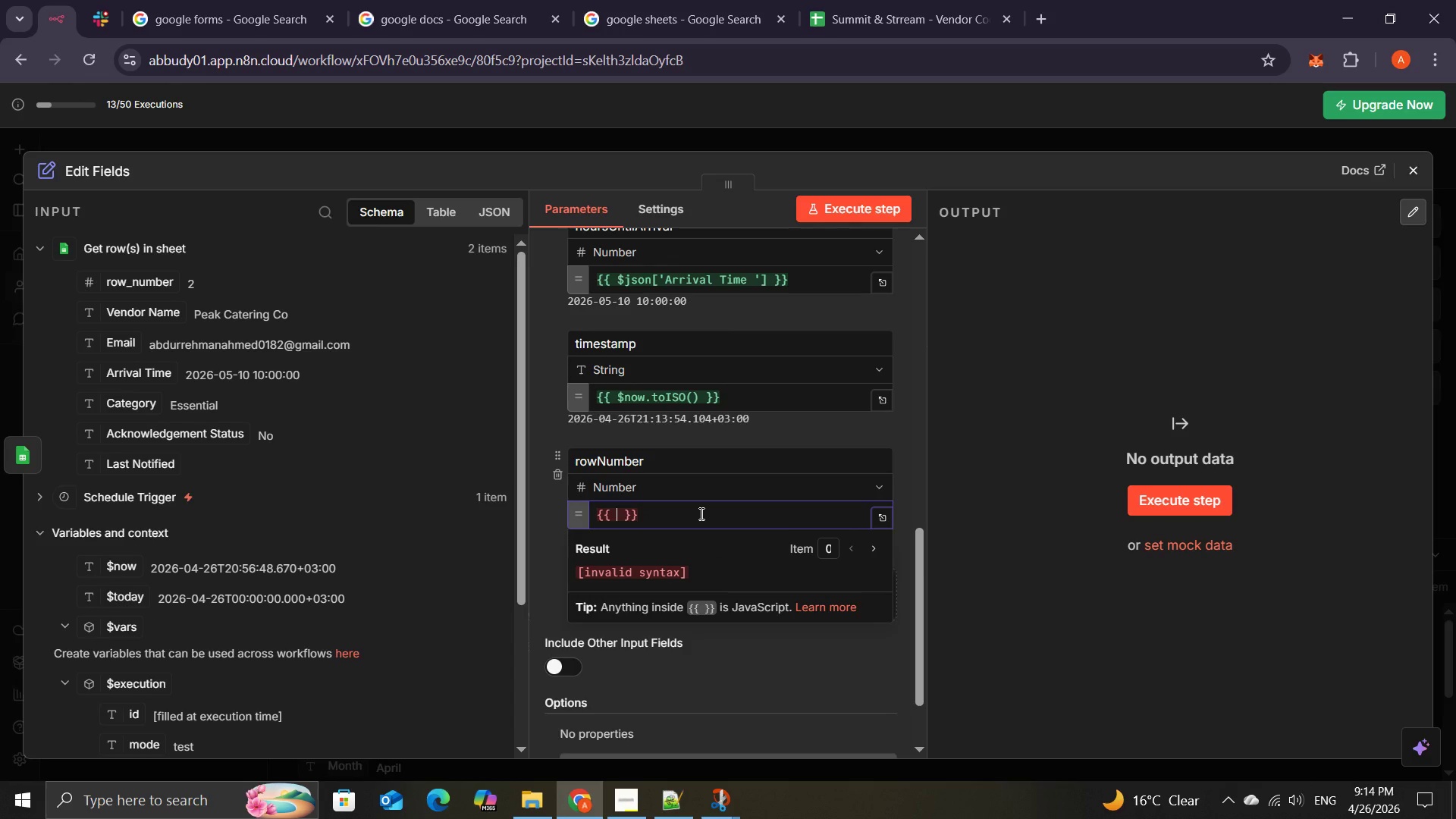 
key(Shift+4)
 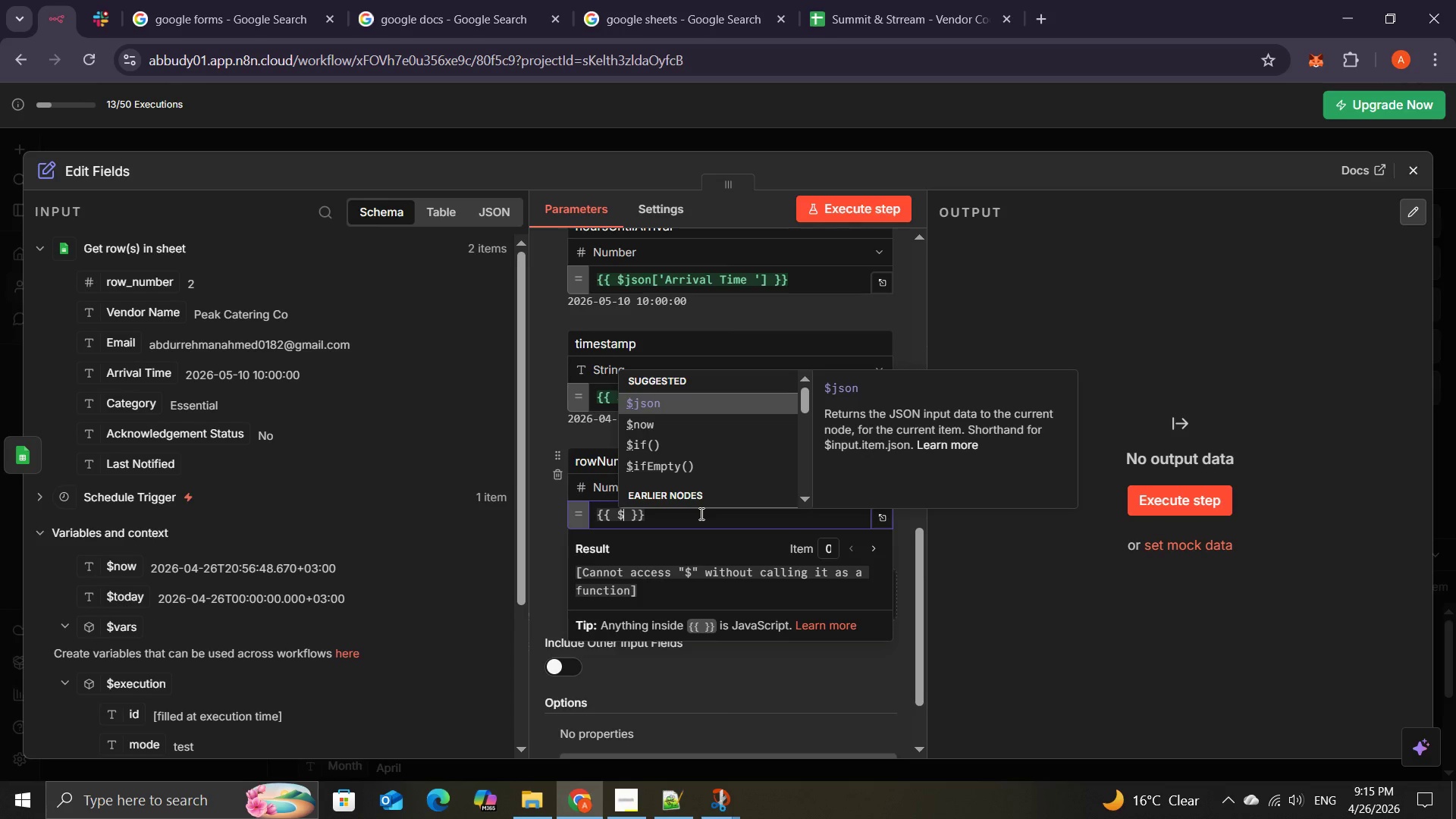 
key(I)
 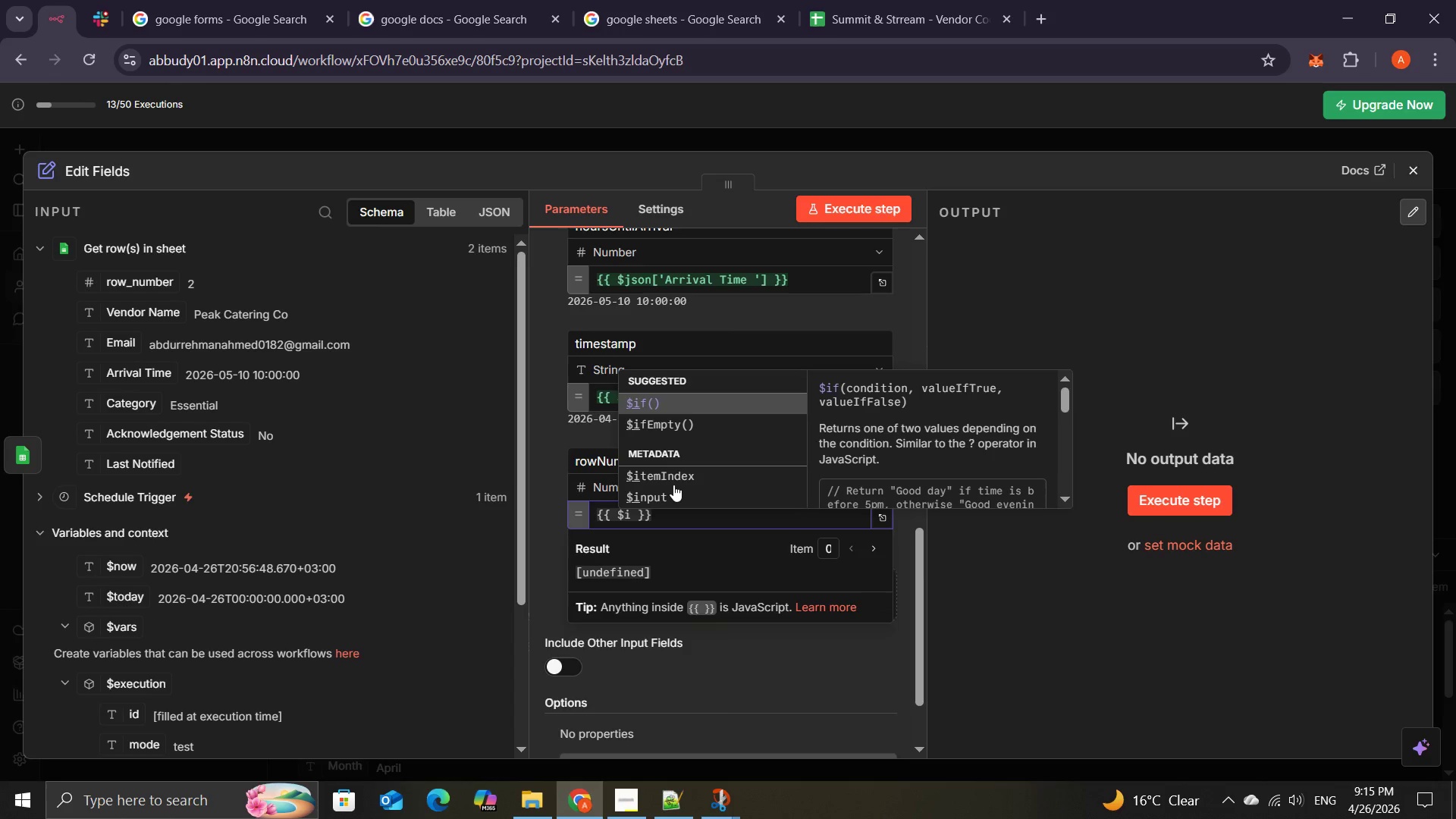 
left_click([672, 474])
 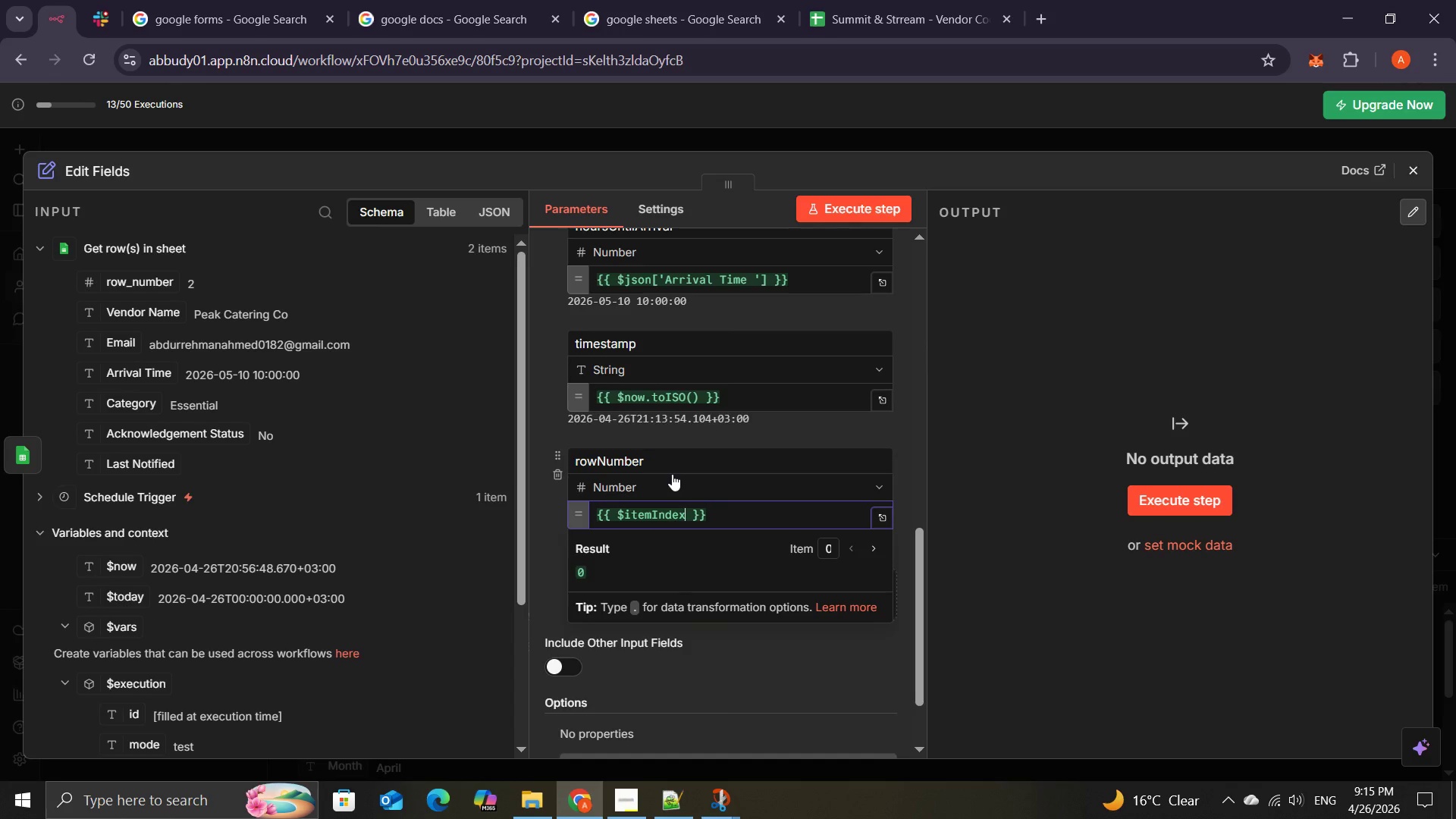 
key(Space)
 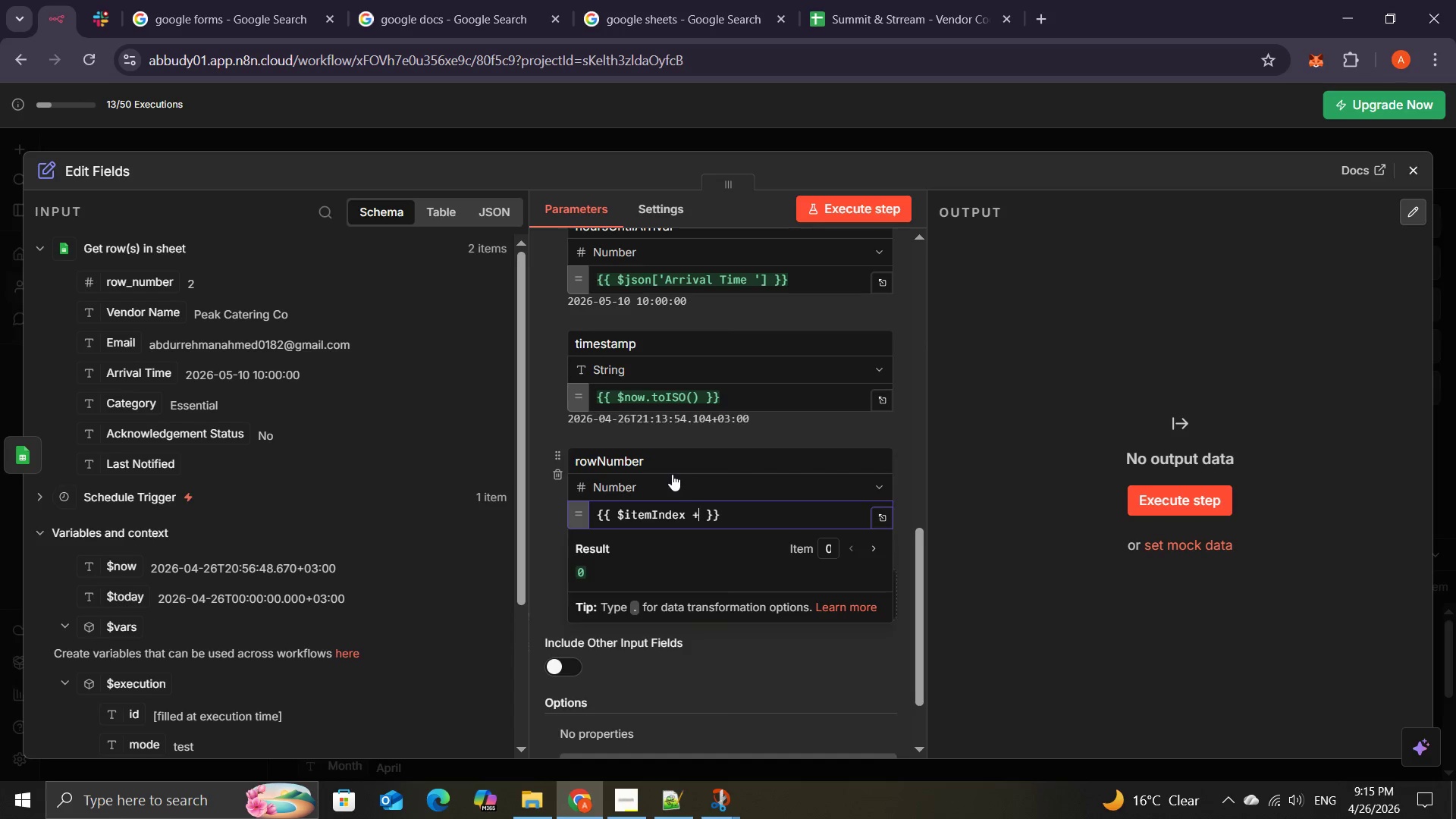 
key(NumpadAdd)
 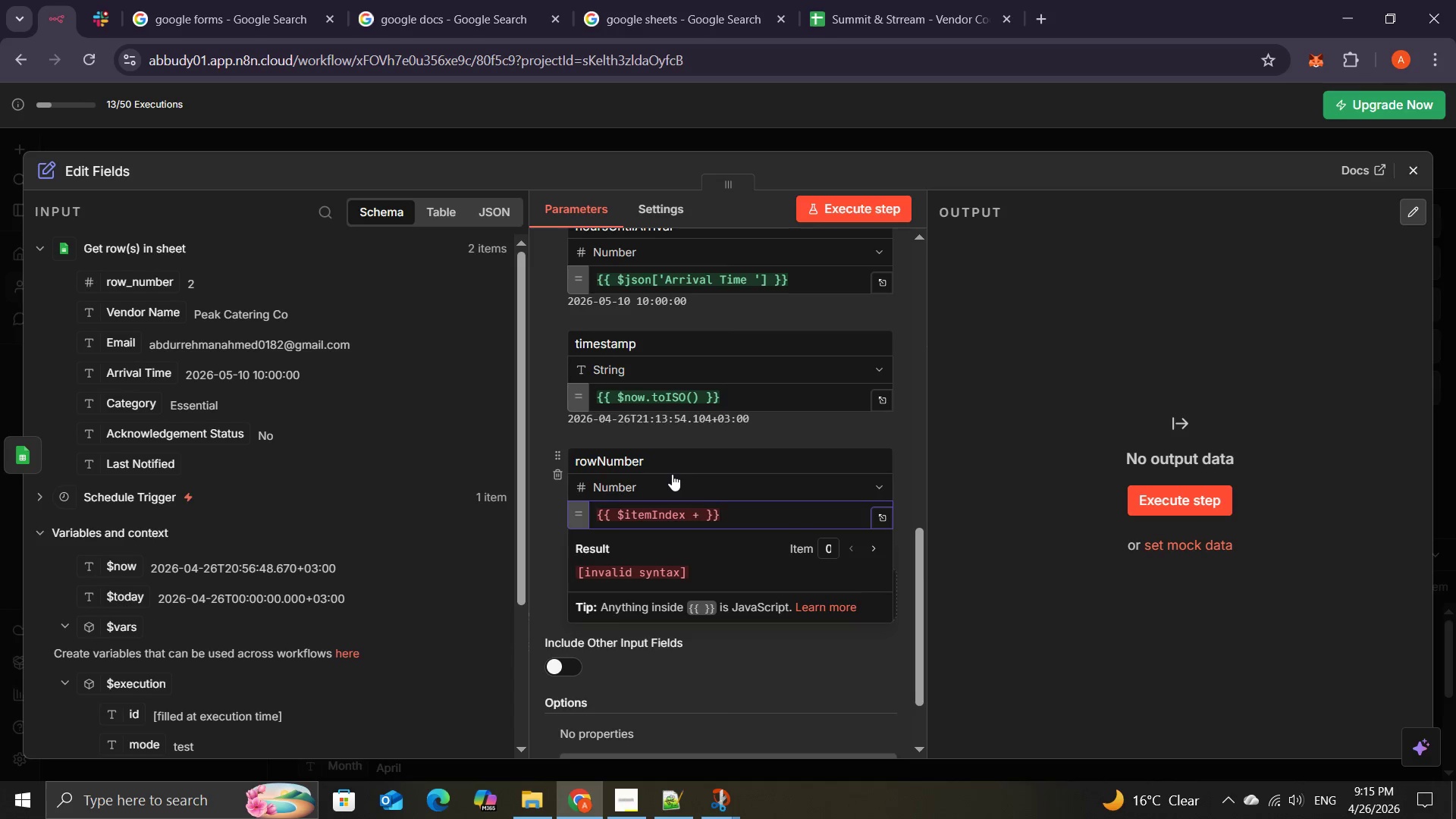 
key(Space)
 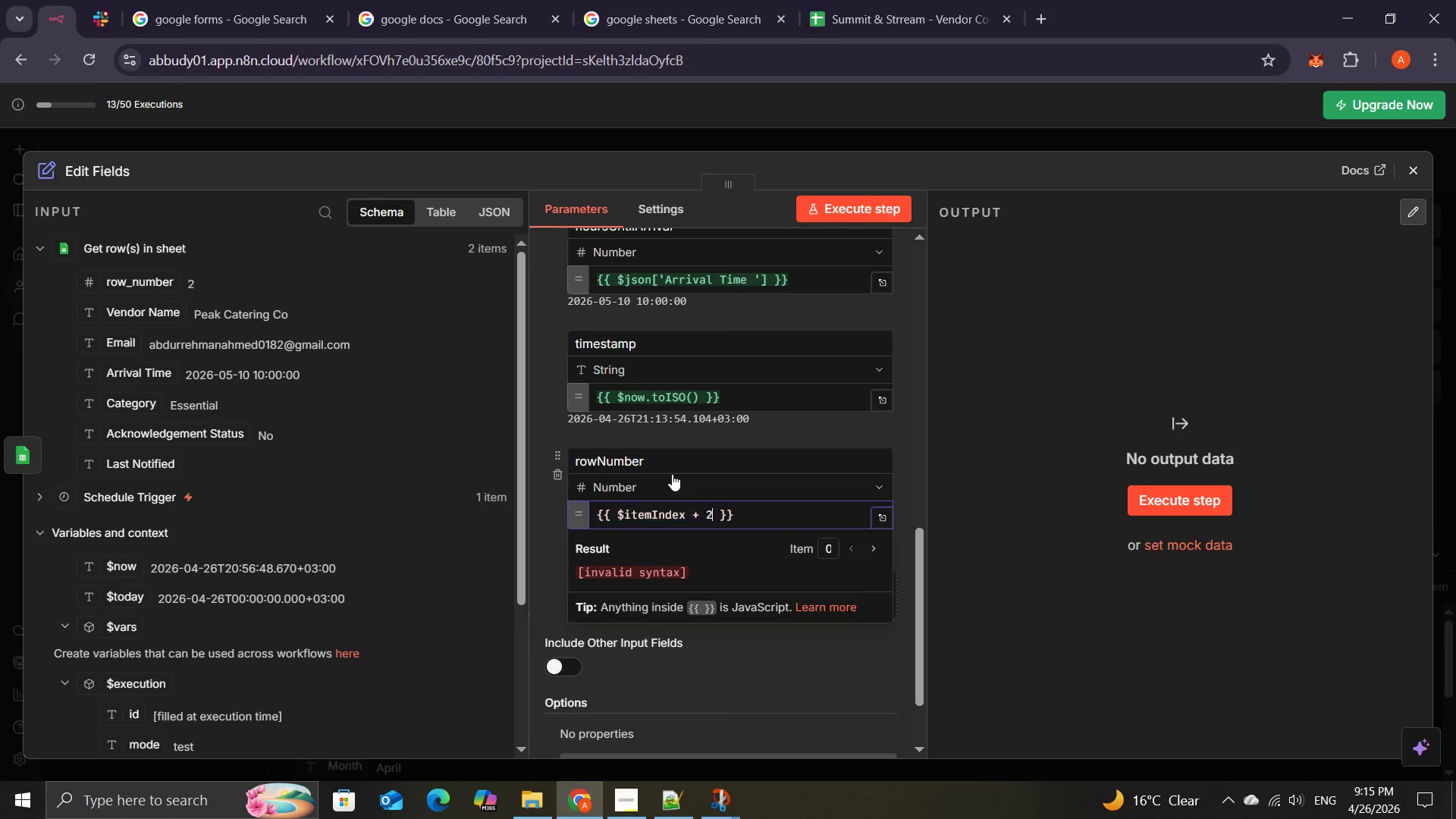 
key(Numpad2)
 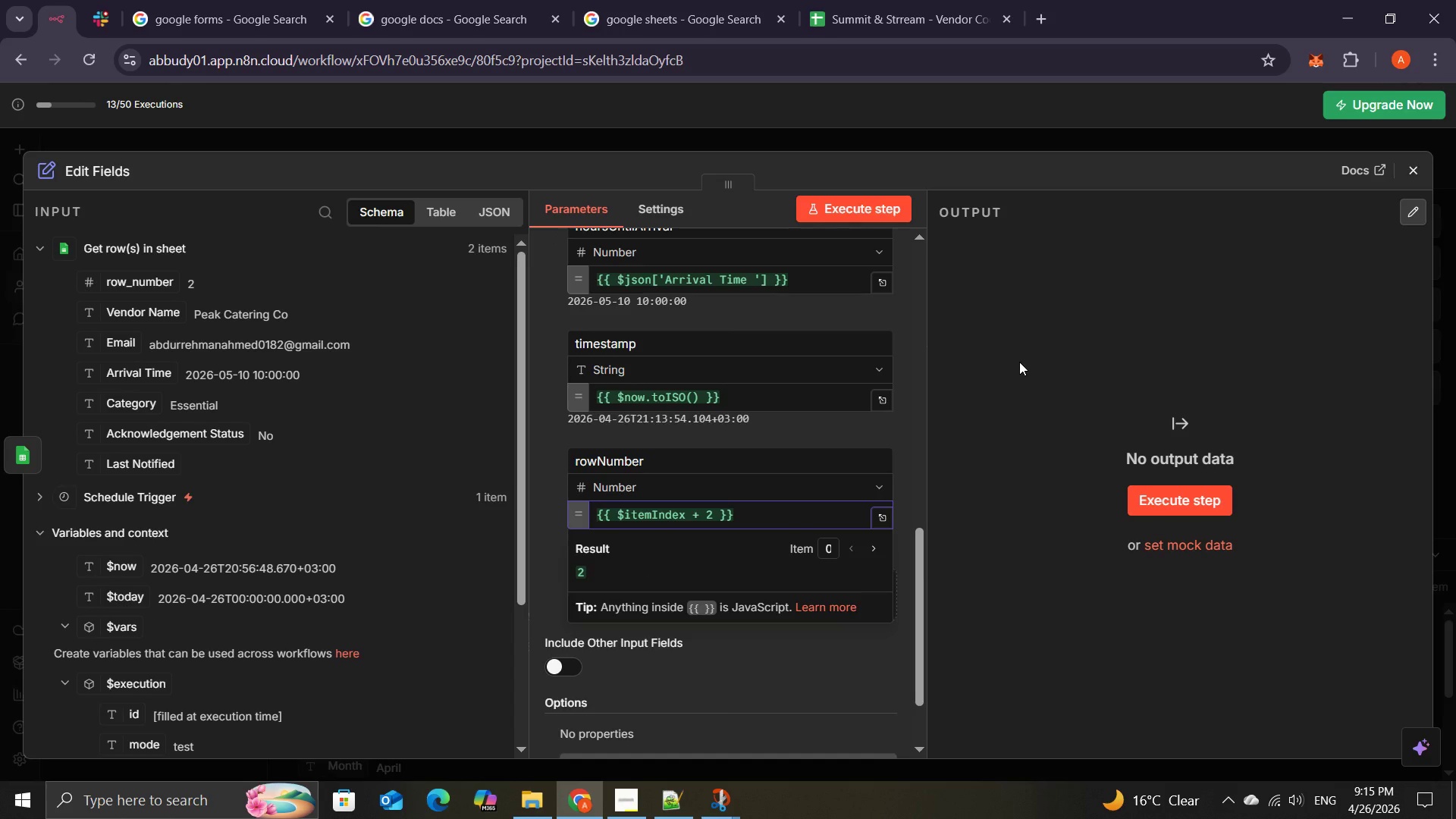 
wait(7.92)
 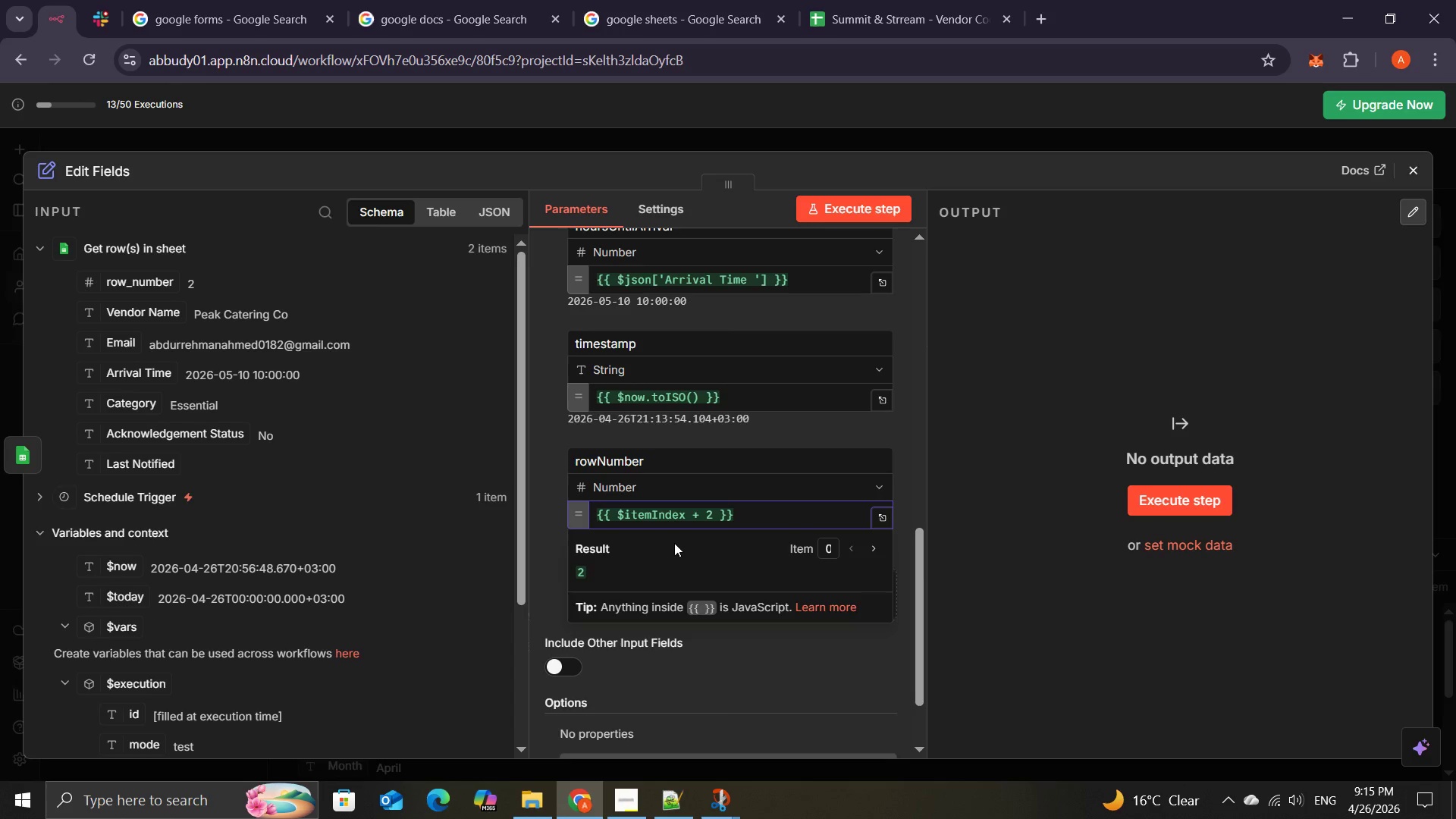 
left_click([855, 202])
 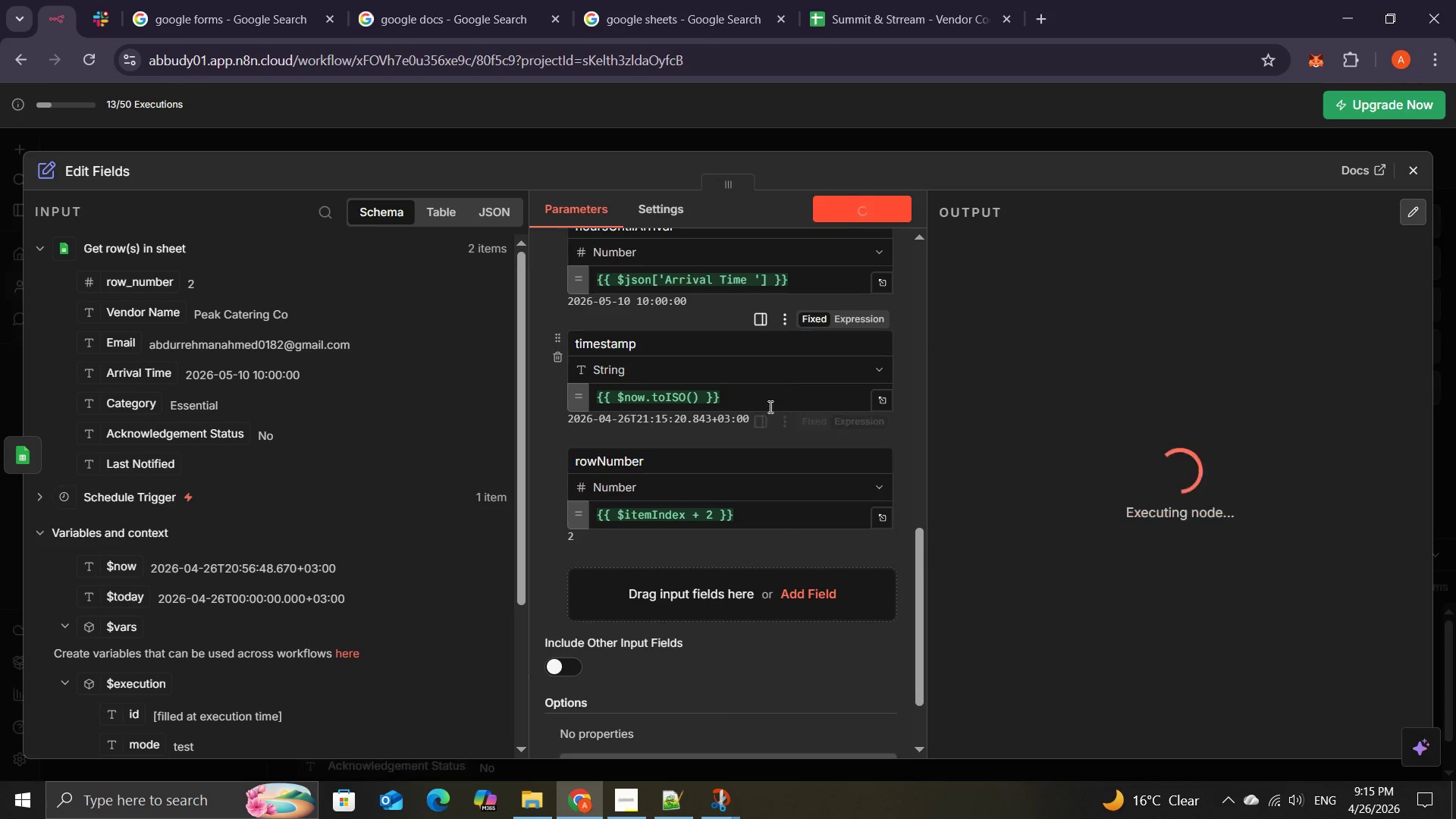 
mouse_move([775, 426])
 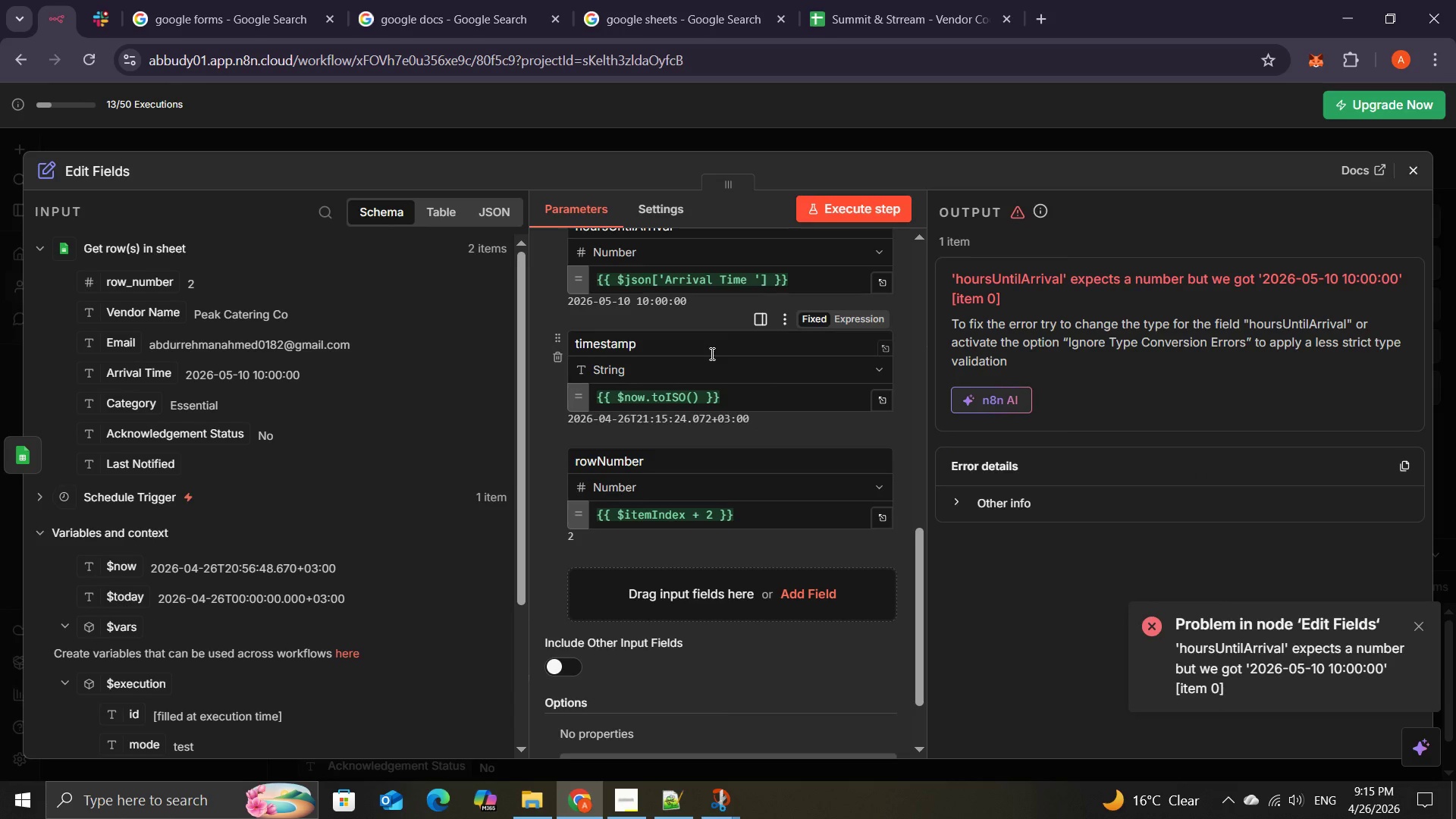 
mouse_move([807, 300])
 